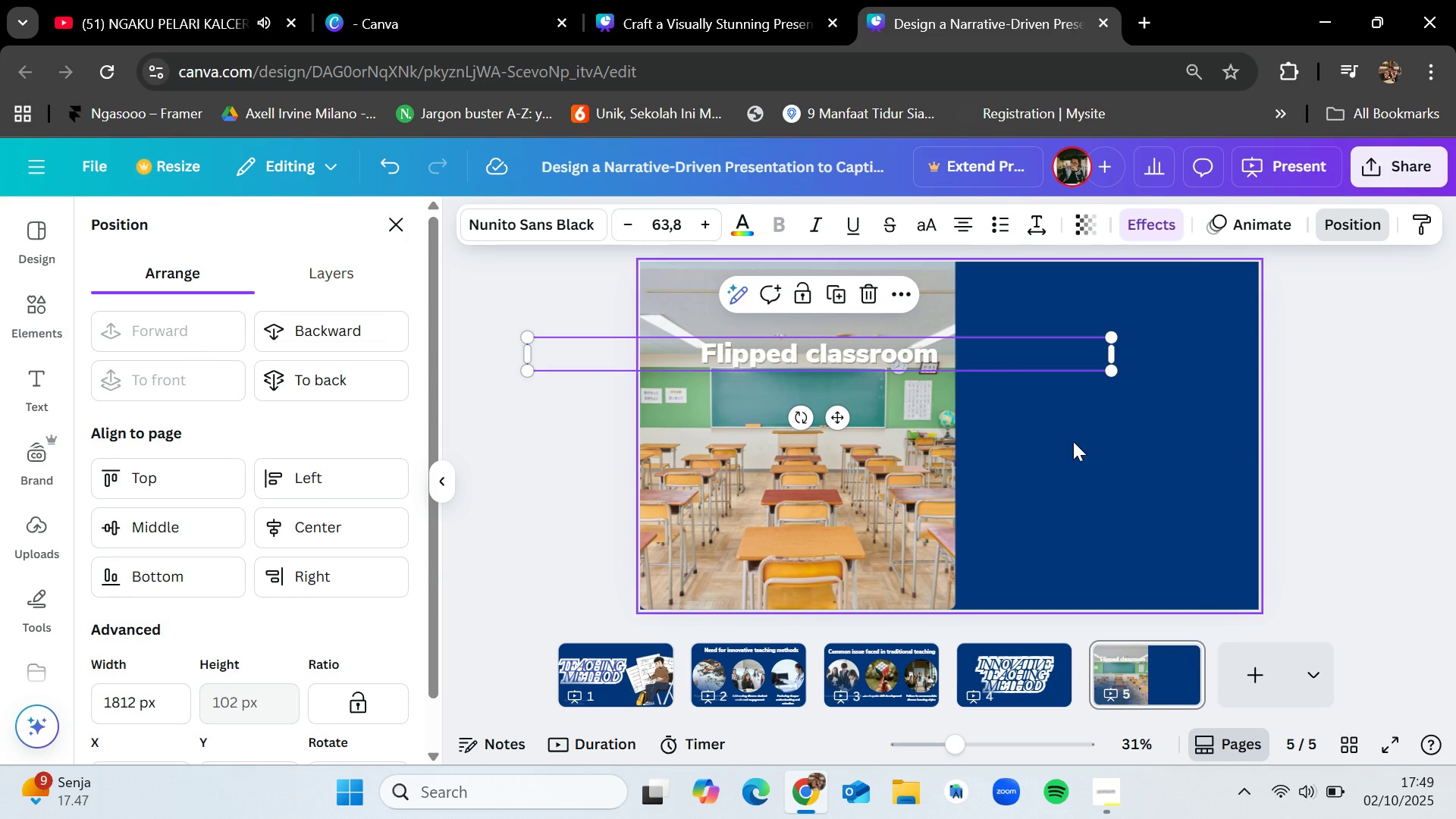 
left_click([1073, 441])
 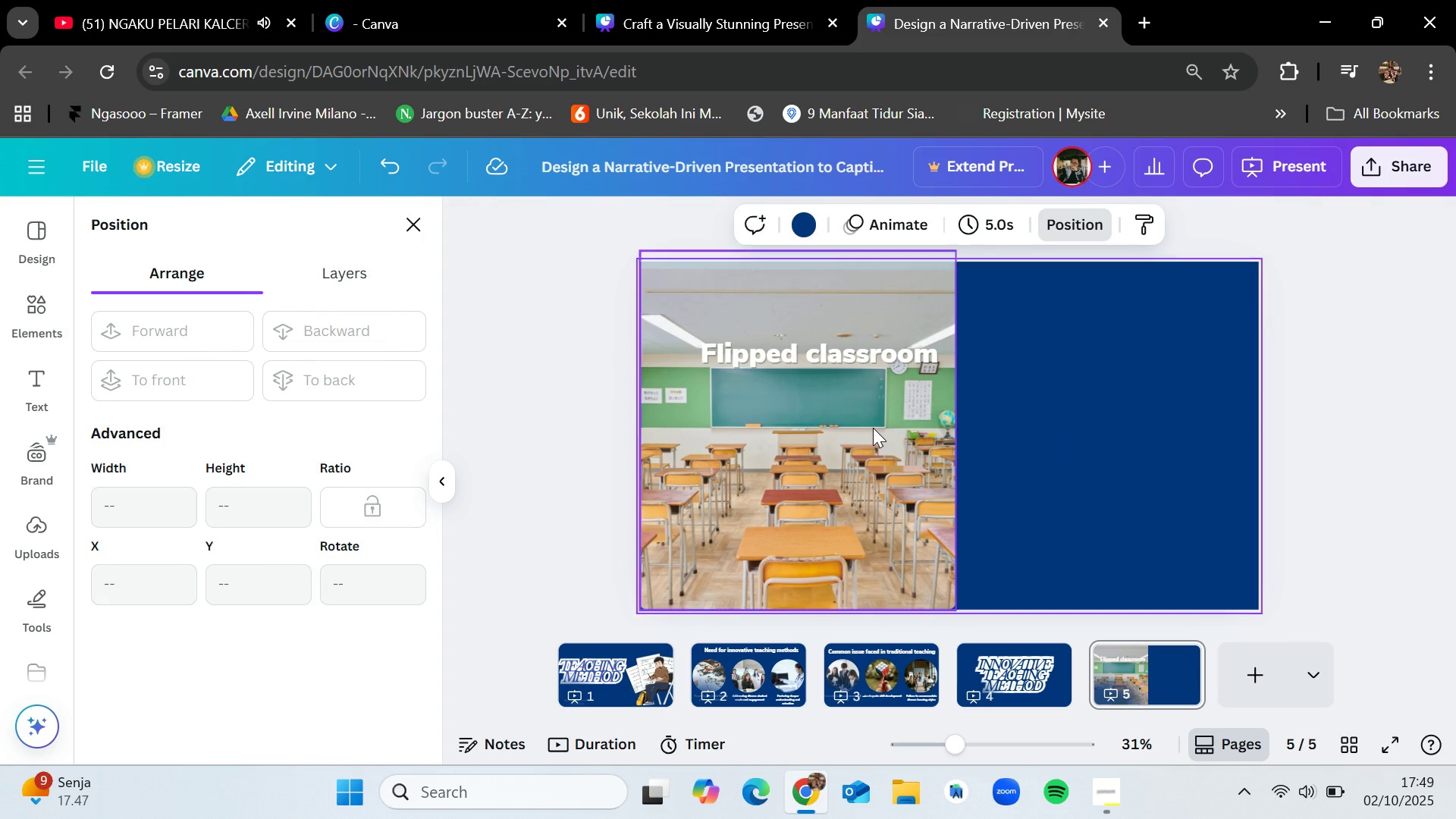 
left_click([873, 428])
 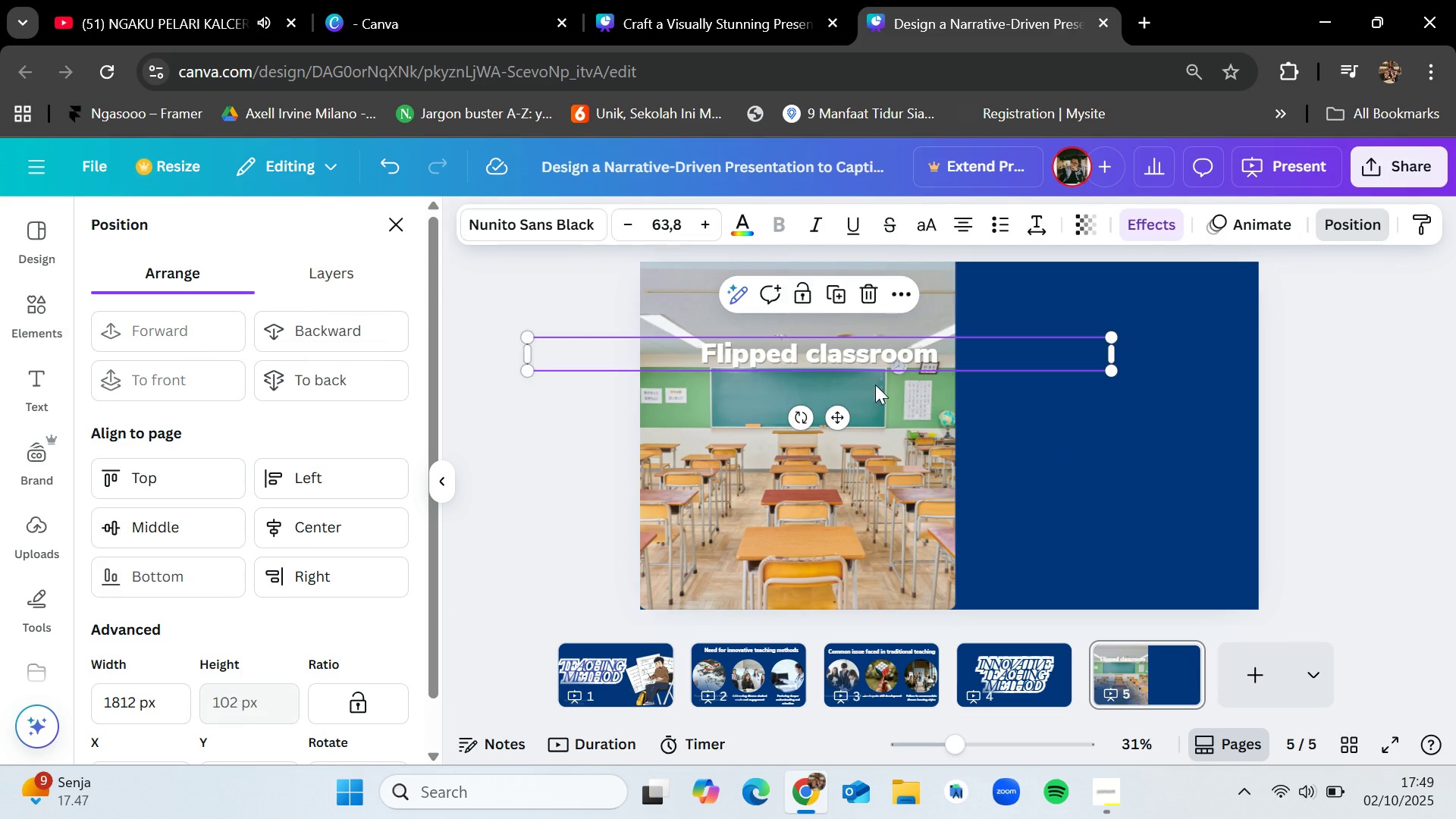 
double_click([871, 425])
 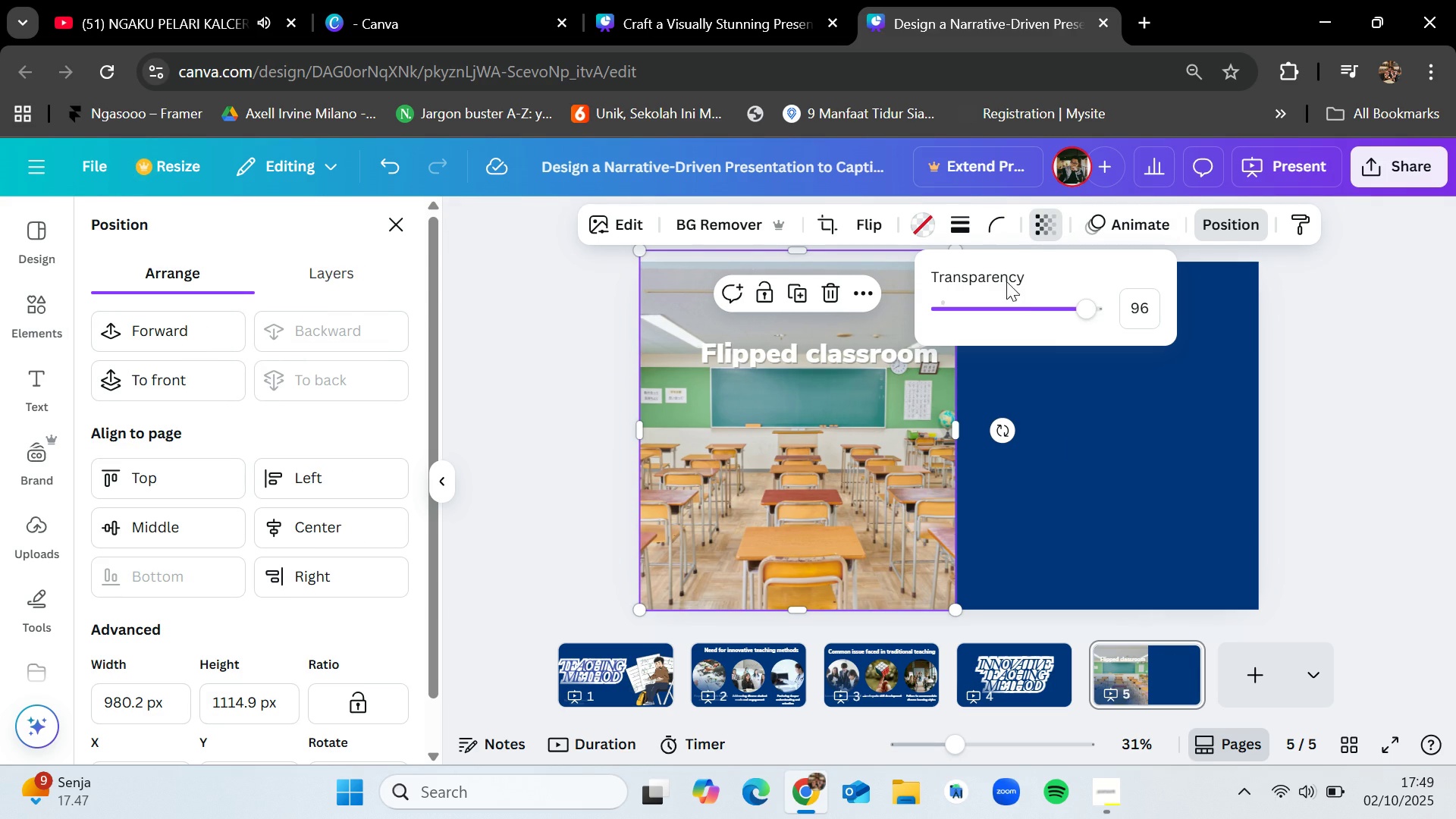 
left_click_drag(start_coordinate=[1068, 303], to_coordinate=[1059, 304])
 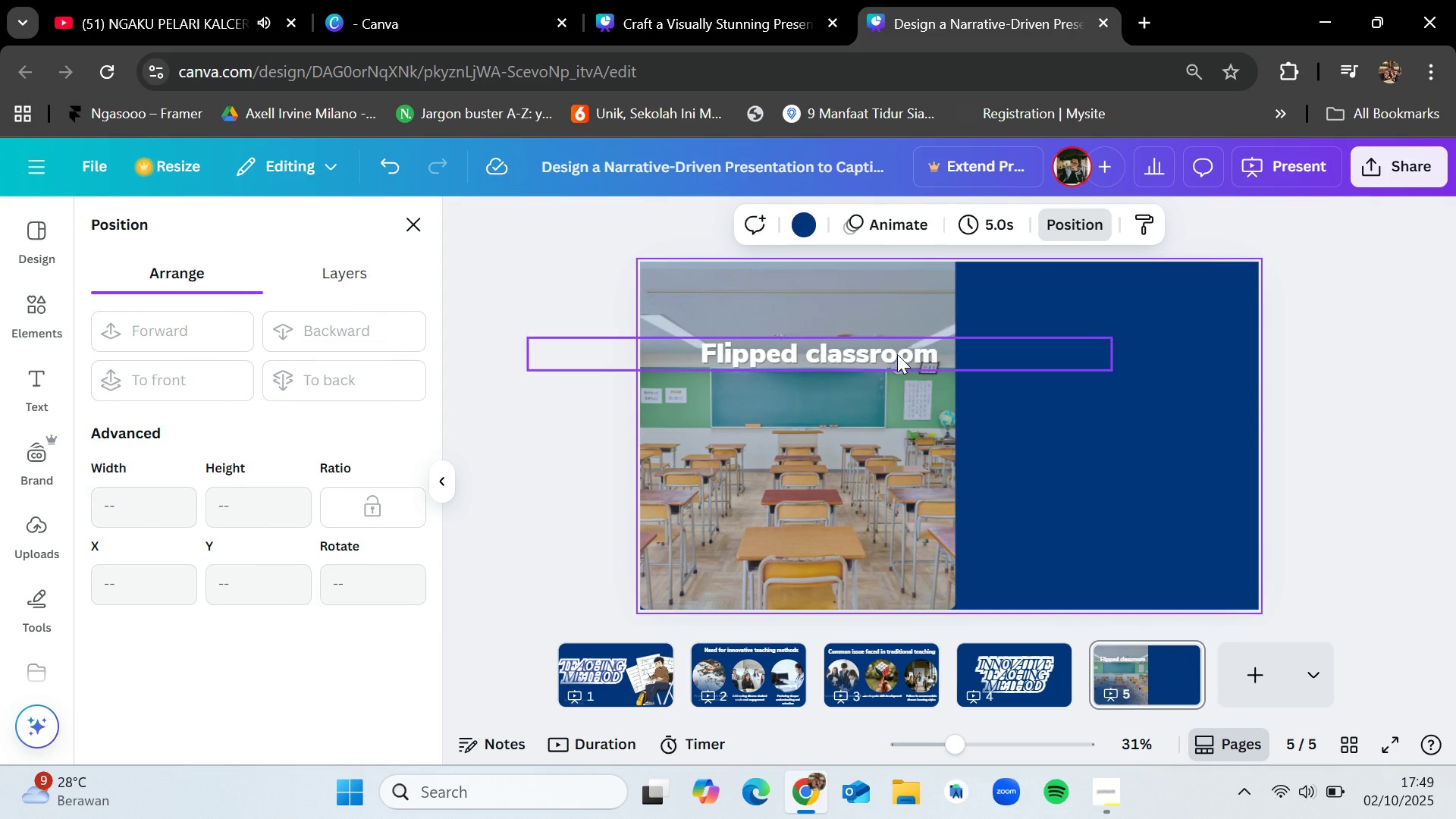 
left_click_drag(start_coordinate=[887, 353], to_coordinate=[874, 432])
 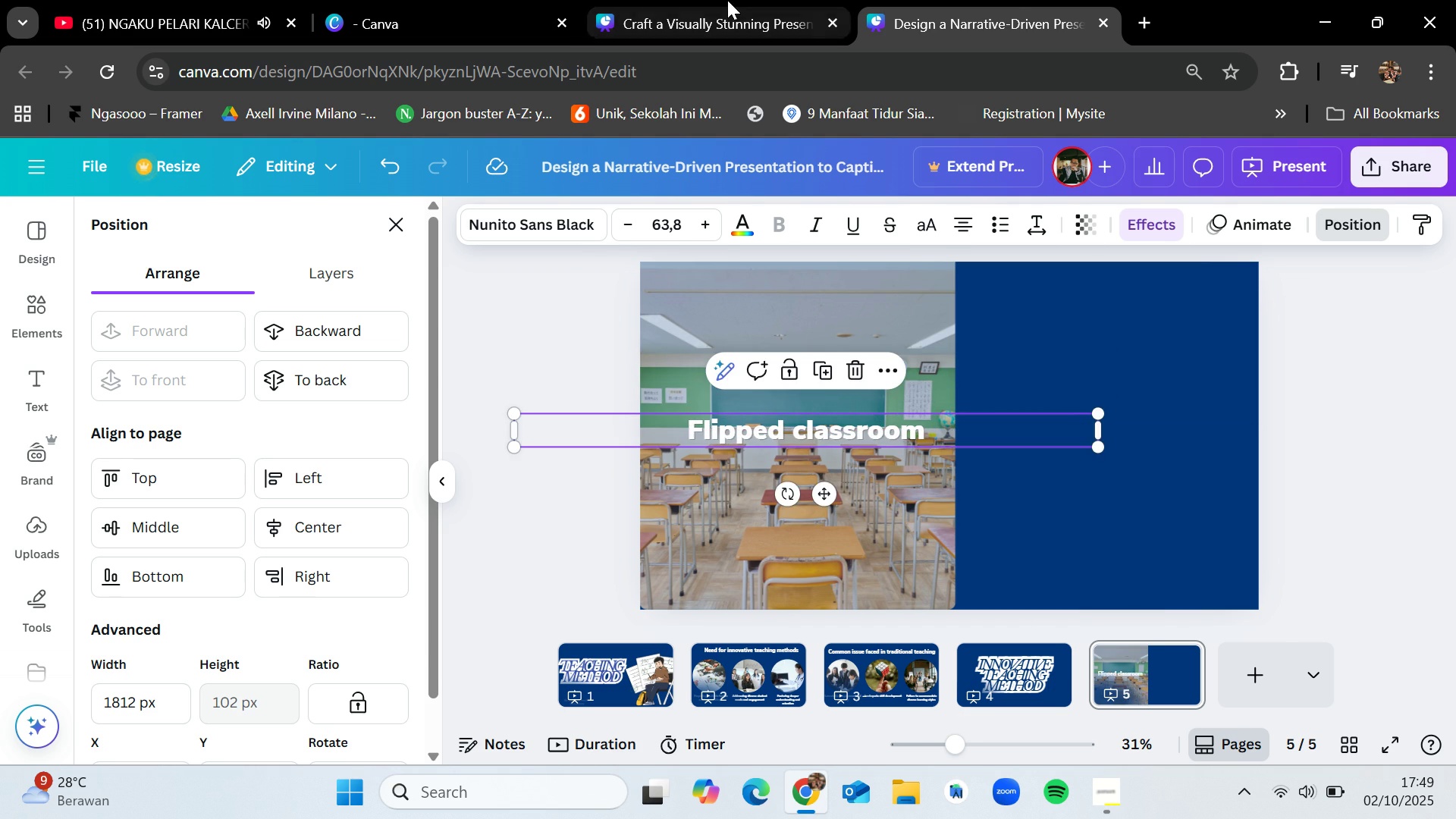 
left_click([727, 0])
 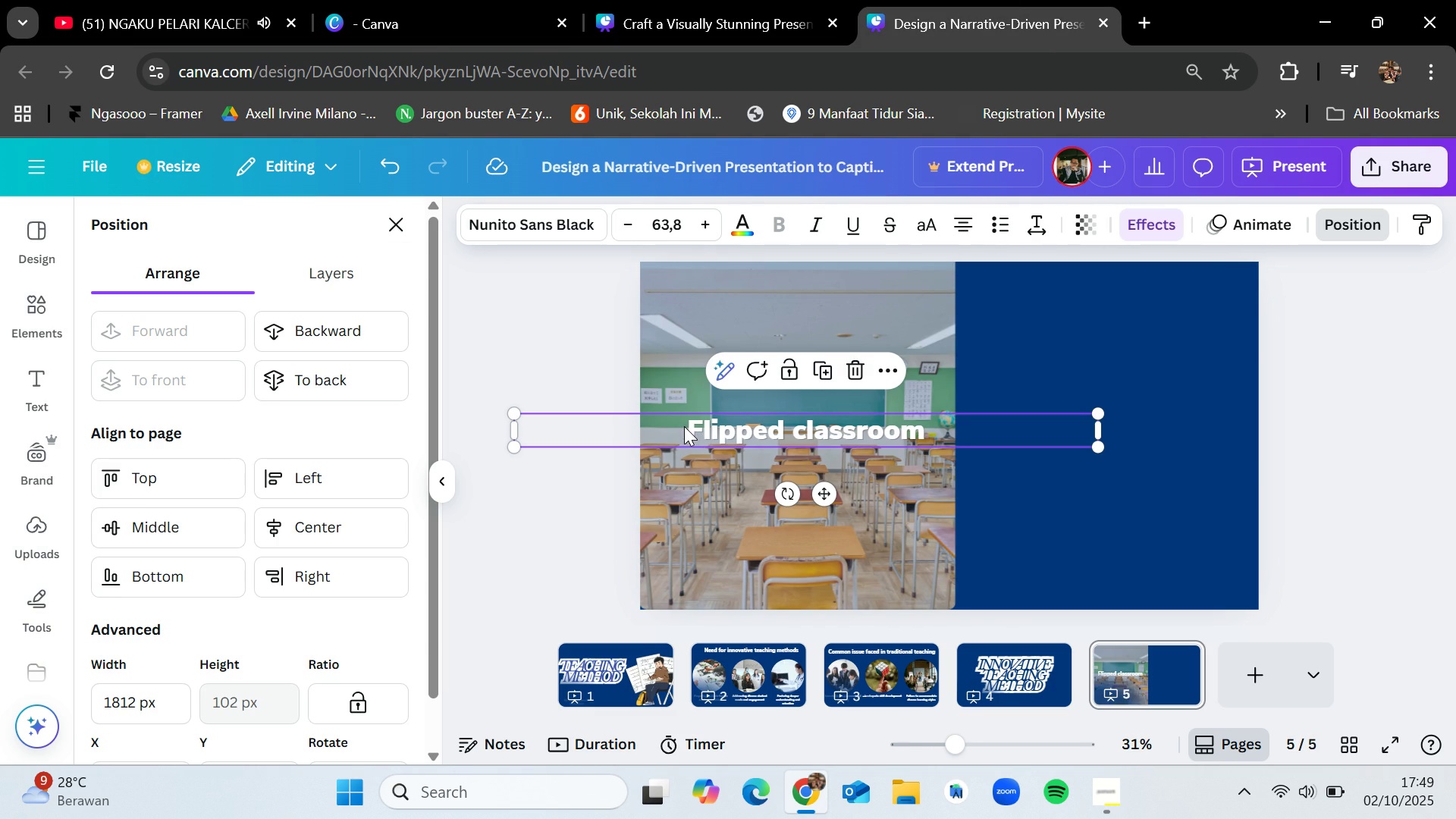 
left_click([692, 420])
 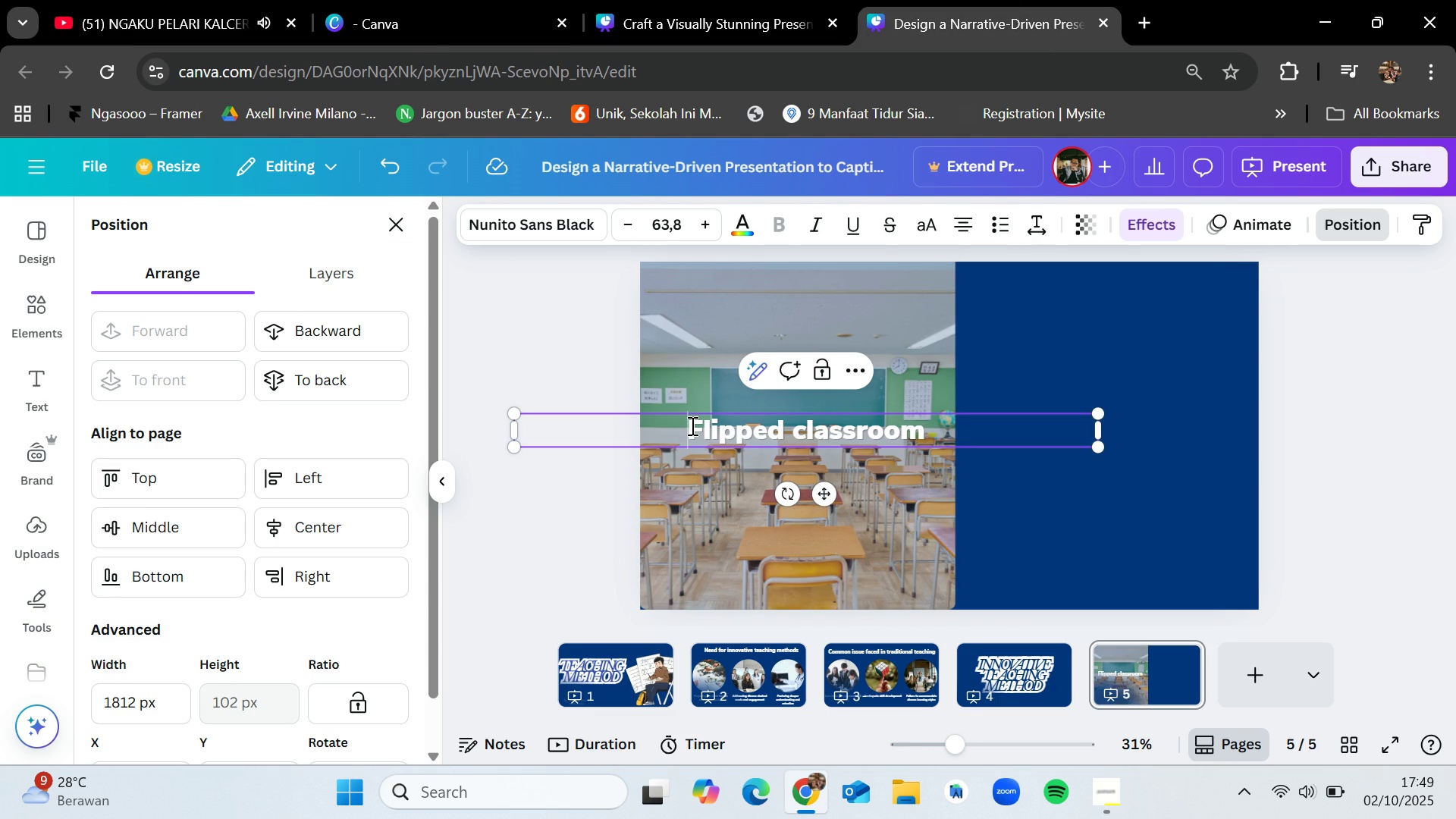 
key(Shift+Quote)
 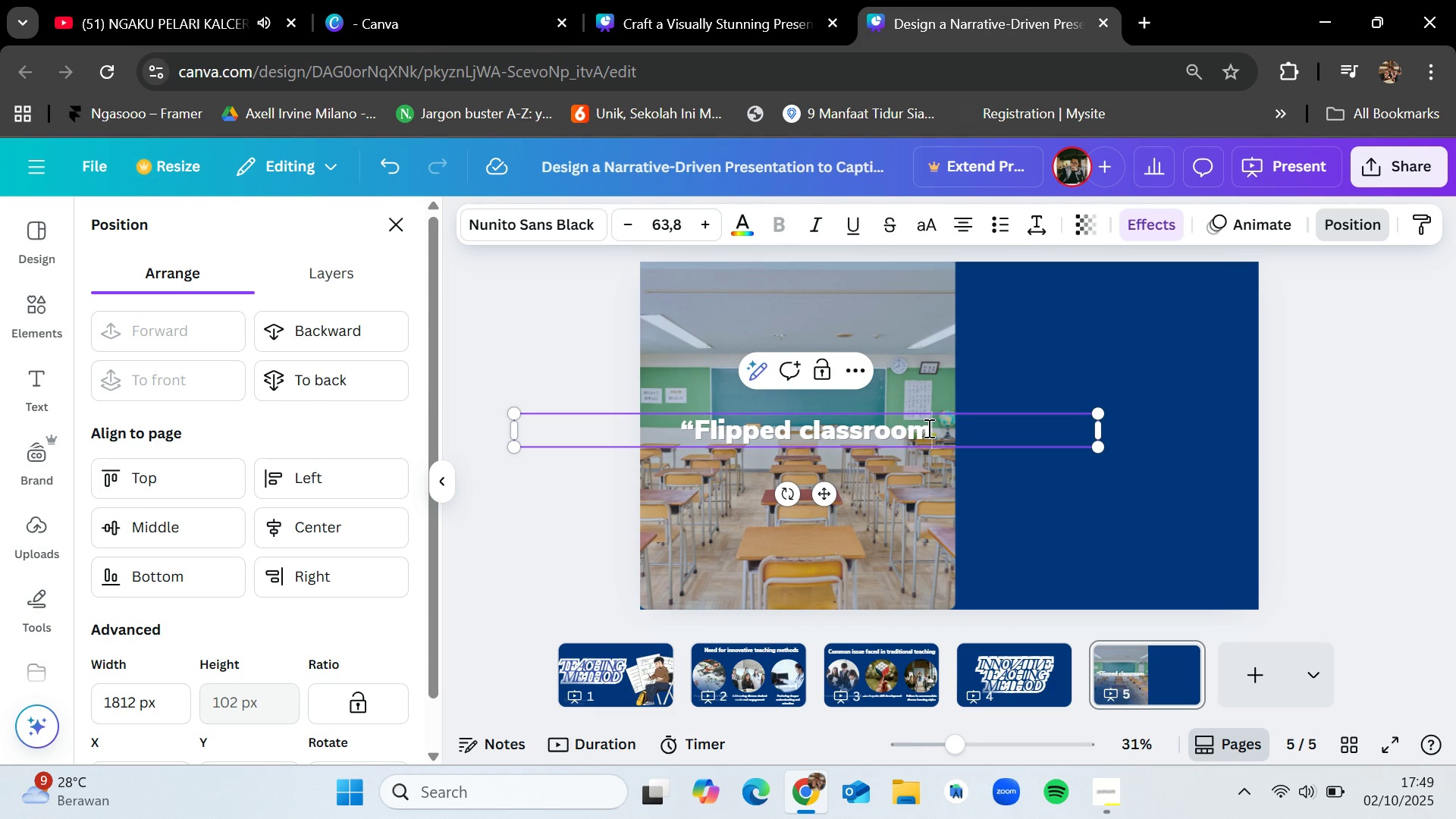 
key(Shift+Semicolon)
 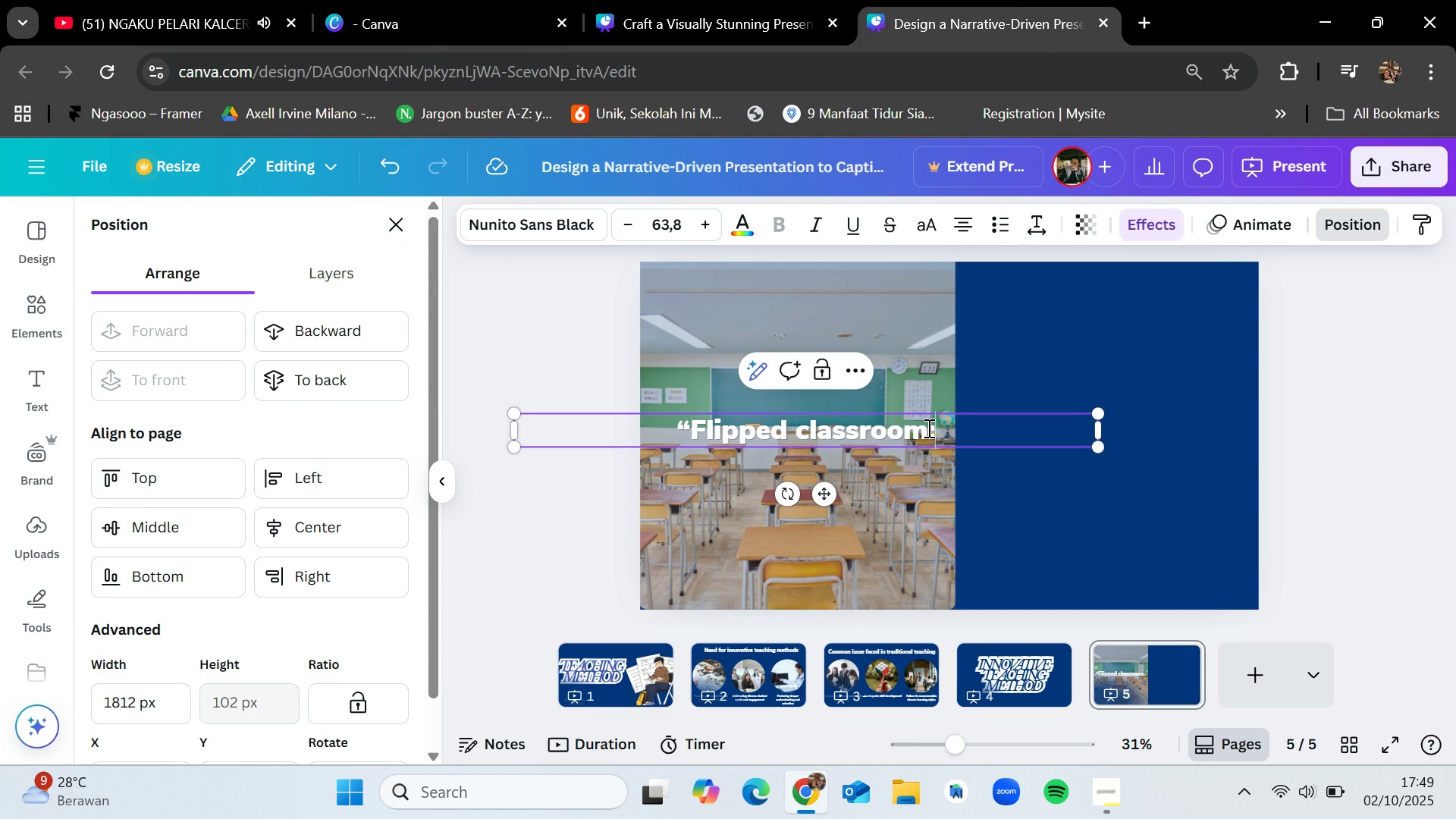 
key(Backspace)
 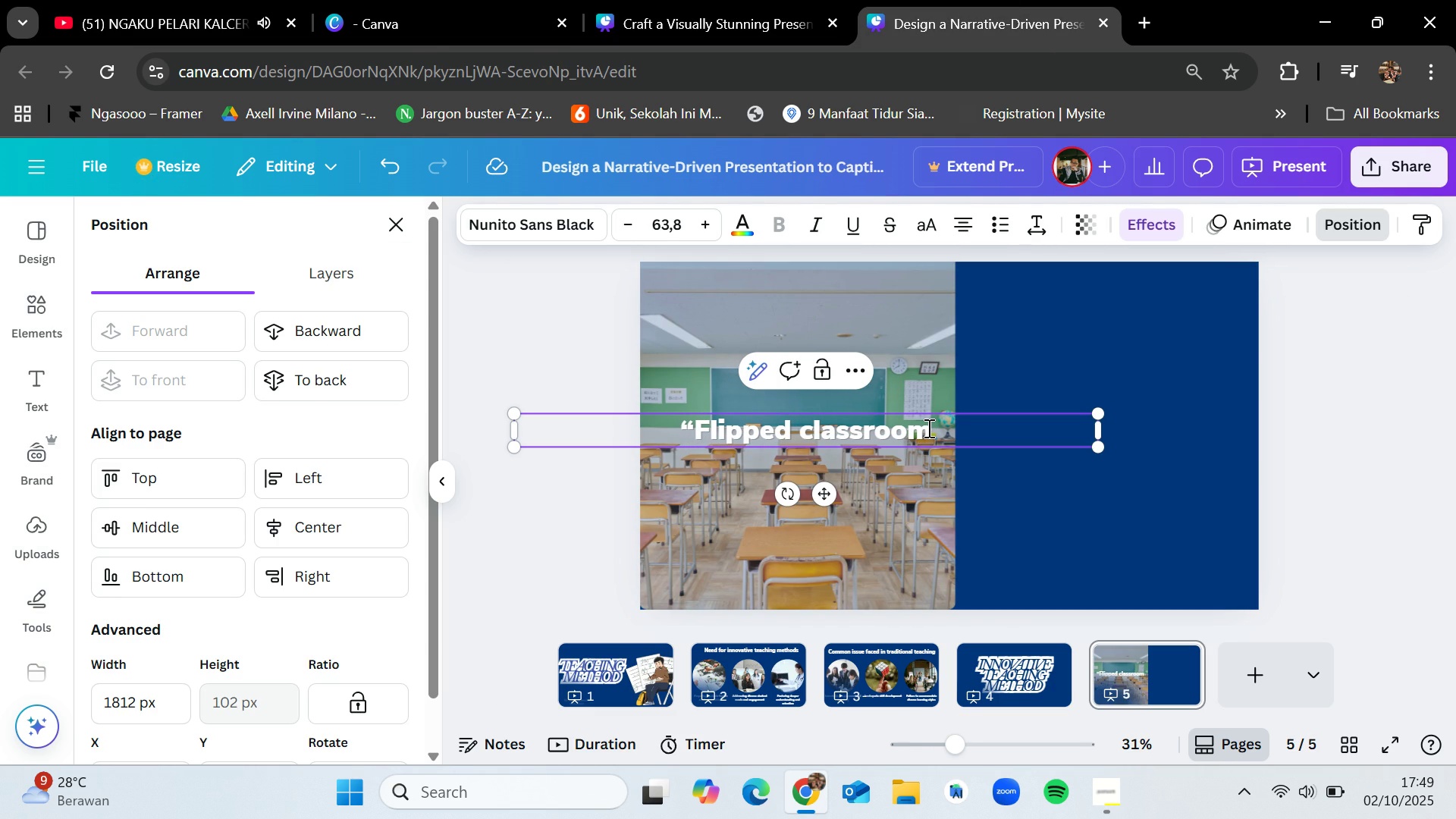 
key(Shift+Quote)
 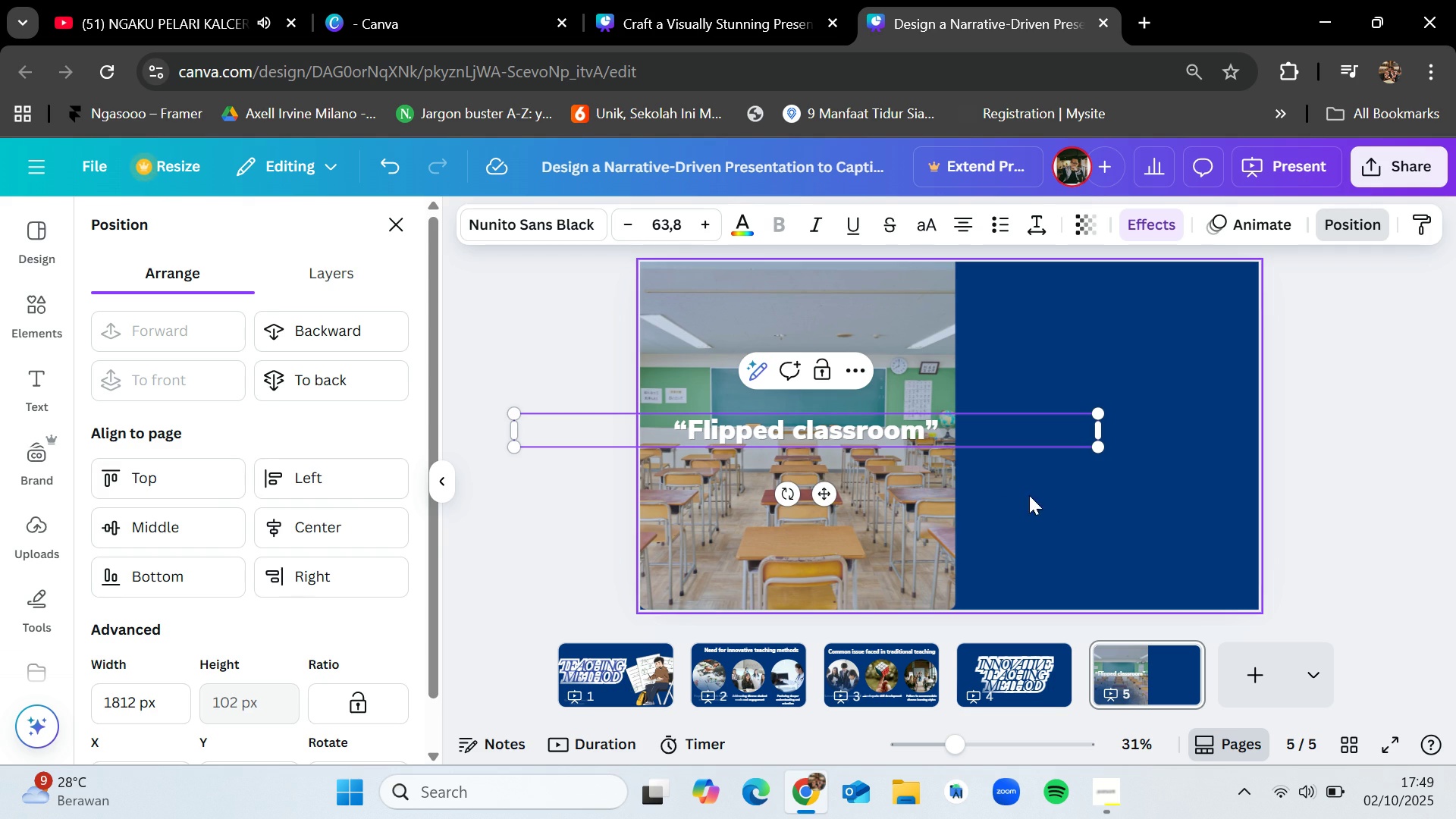 
left_click([1046, 510])
 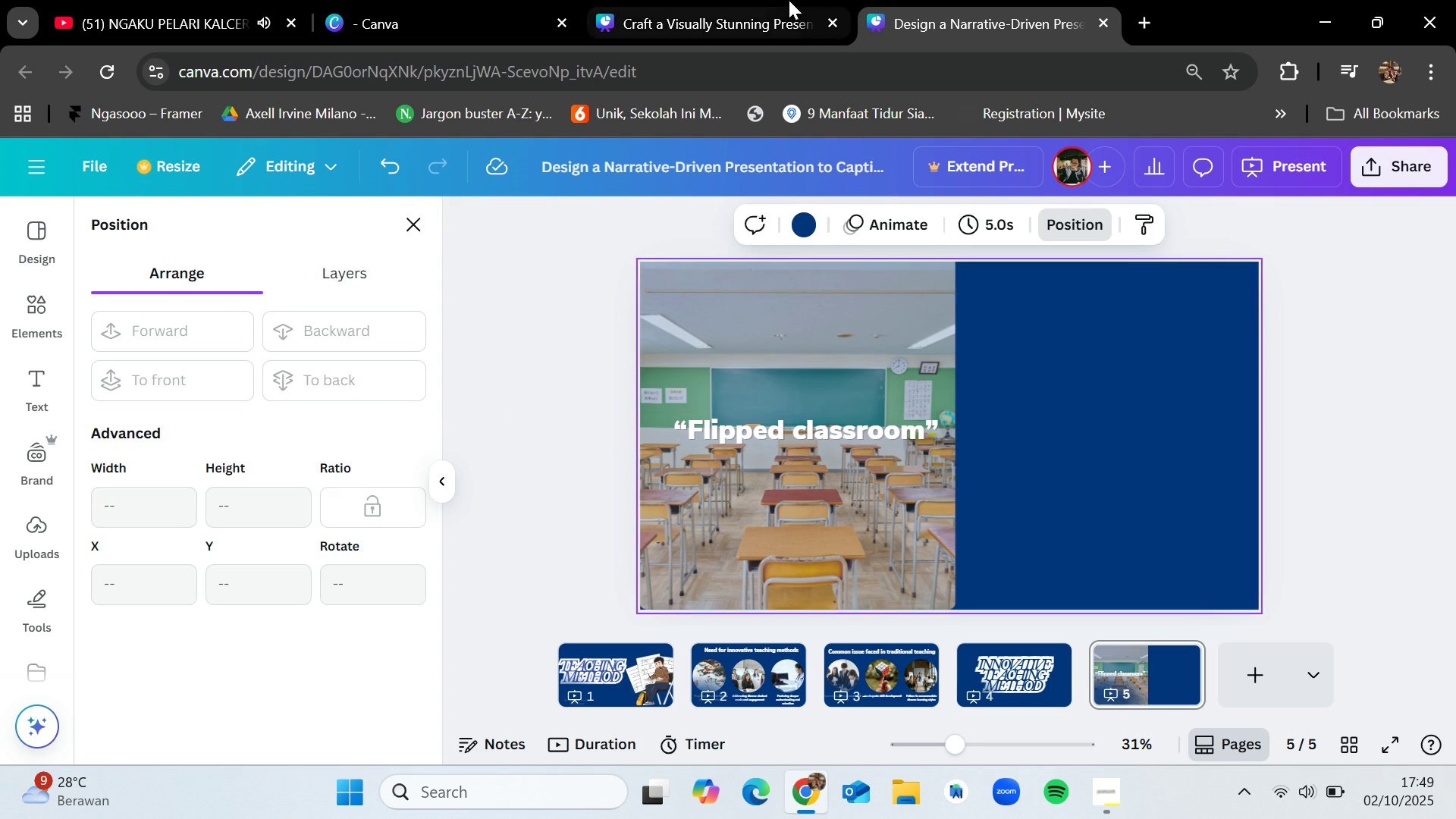 
left_click([767, 0])
 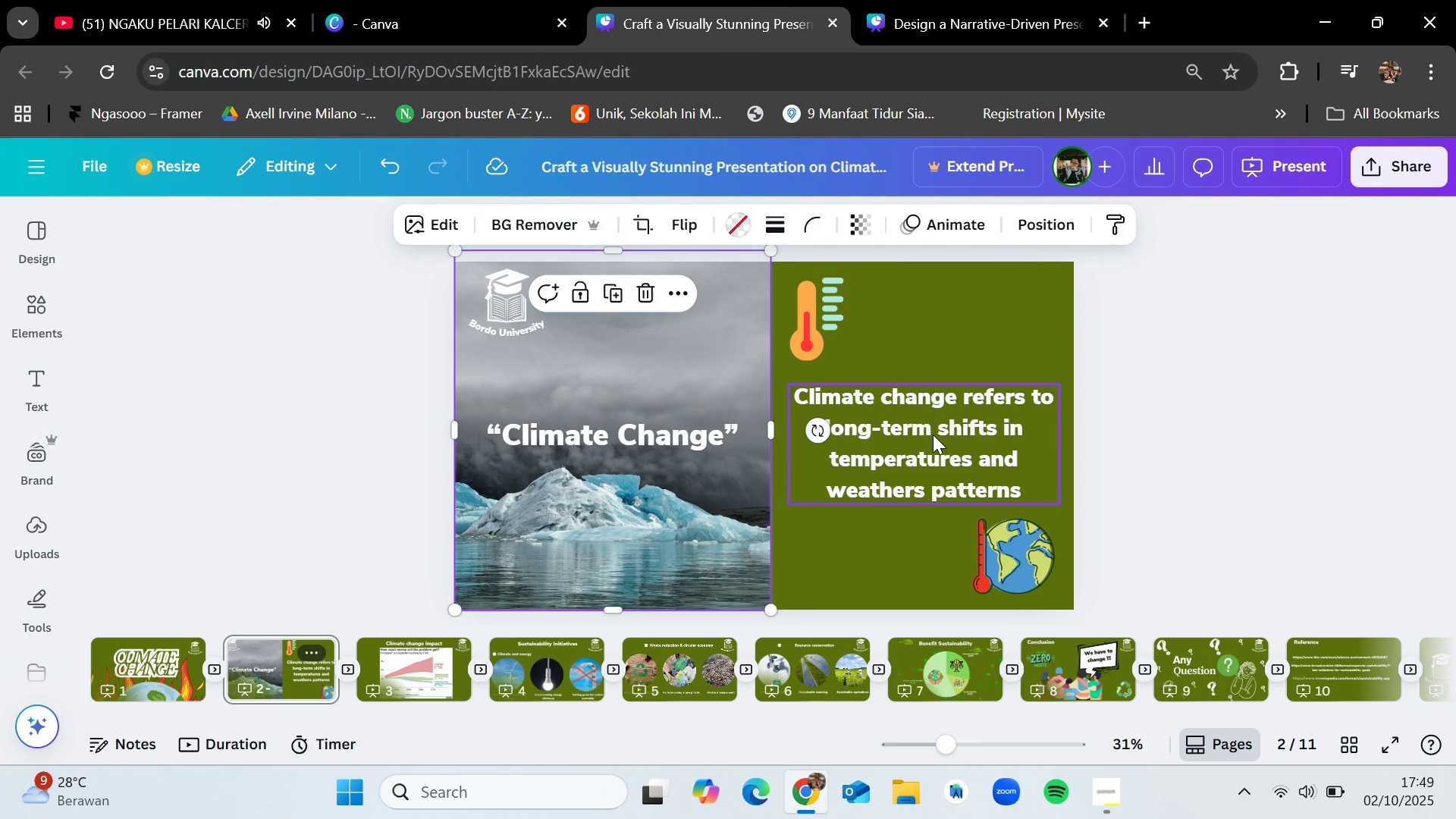 
key(Control+C)
 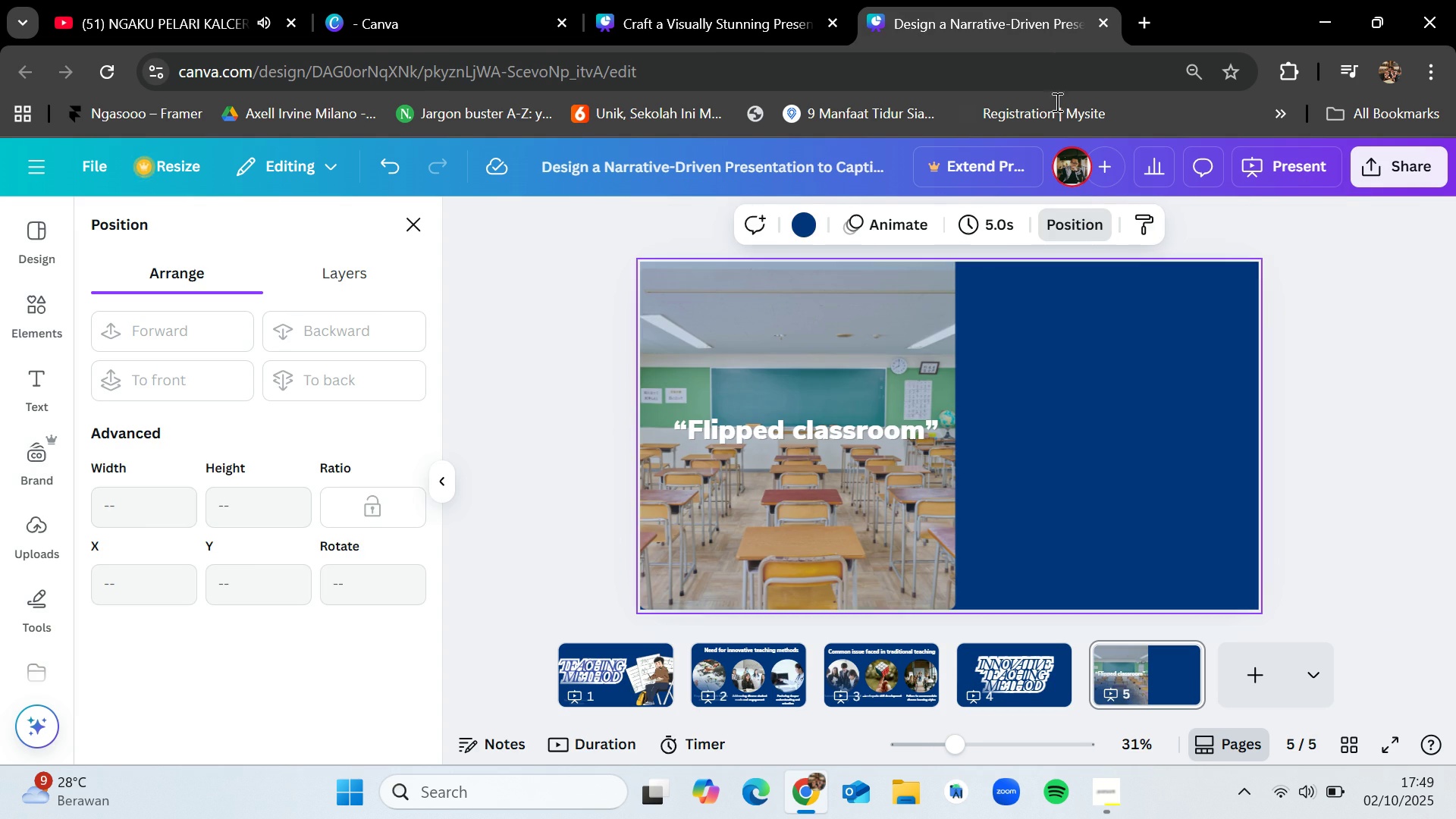 
key(Control+V)
 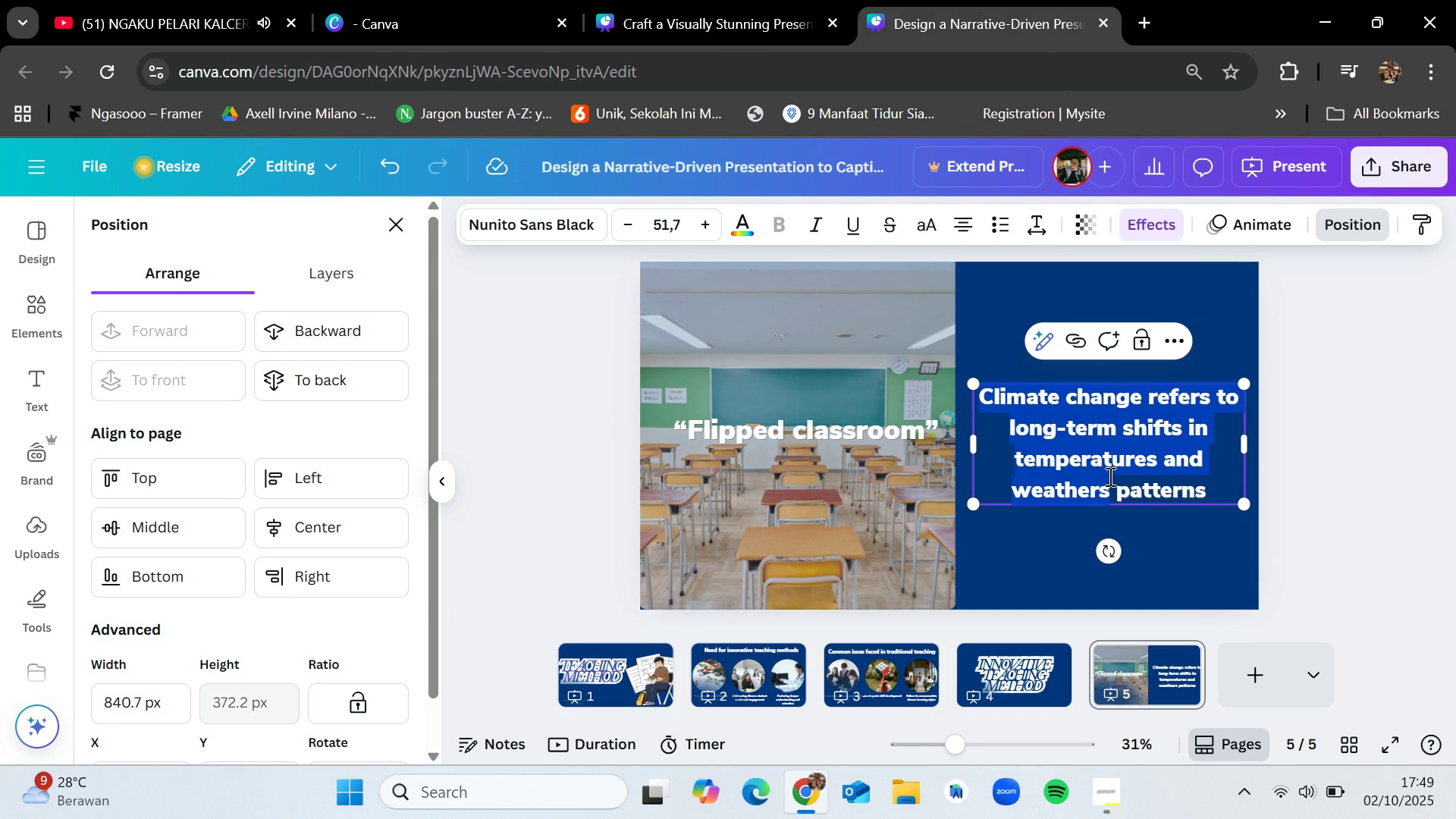 
left_click_drag(start_coordinate=[1210, 496], to_coordinate=[1004, 395])
 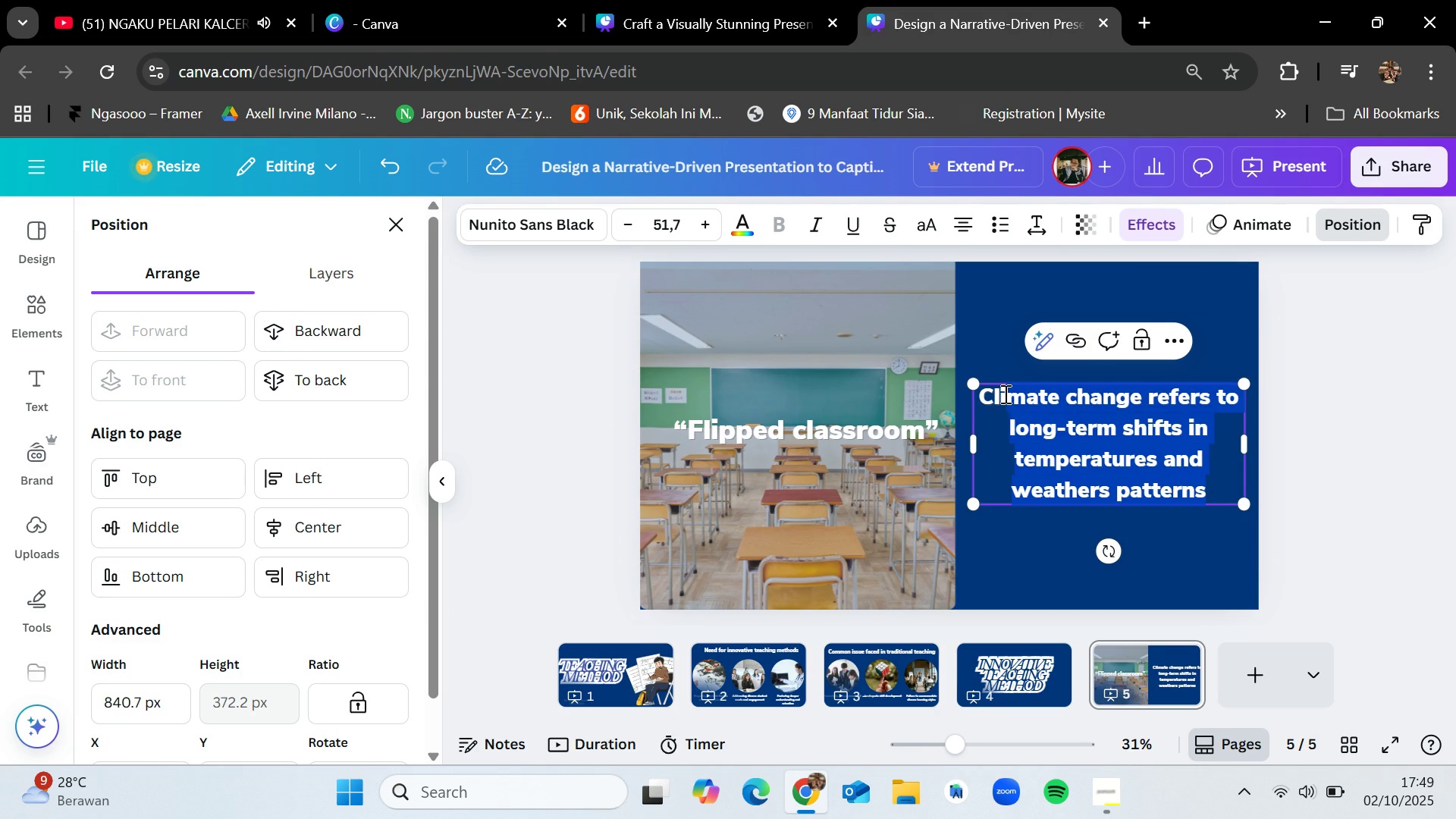 
key(Backspace)
 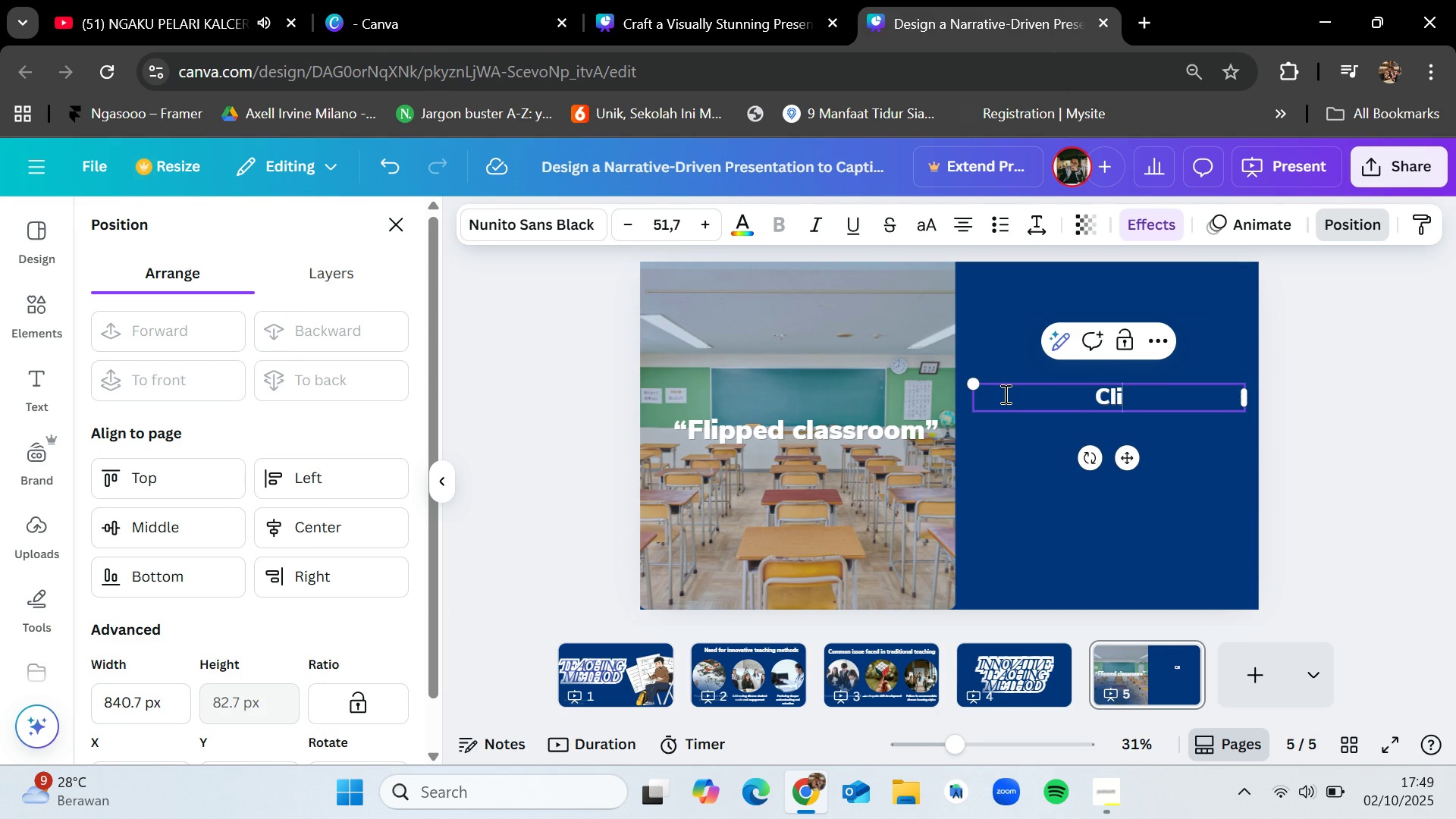 
key(Backspace)
 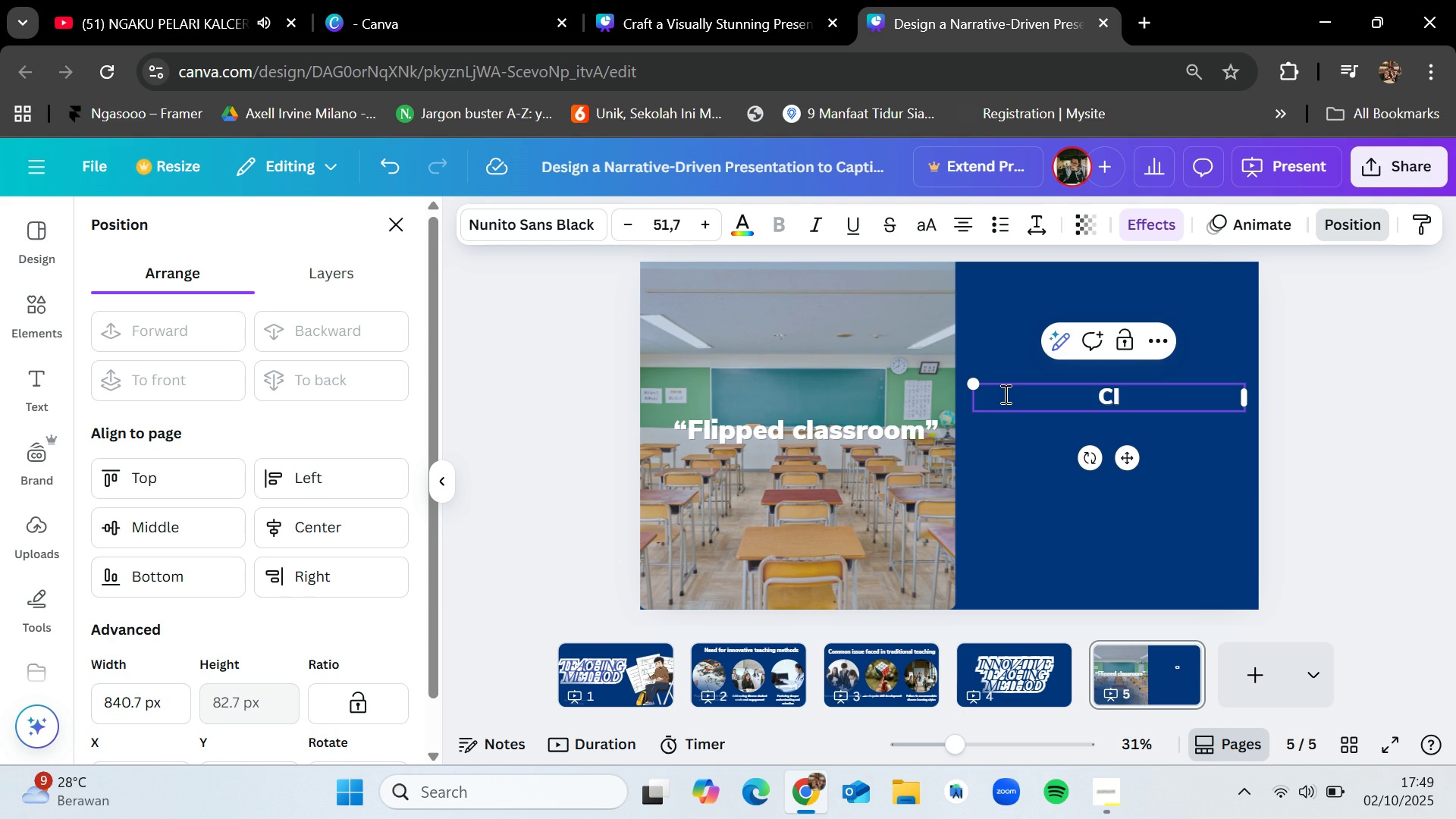 
key(Backspace)
 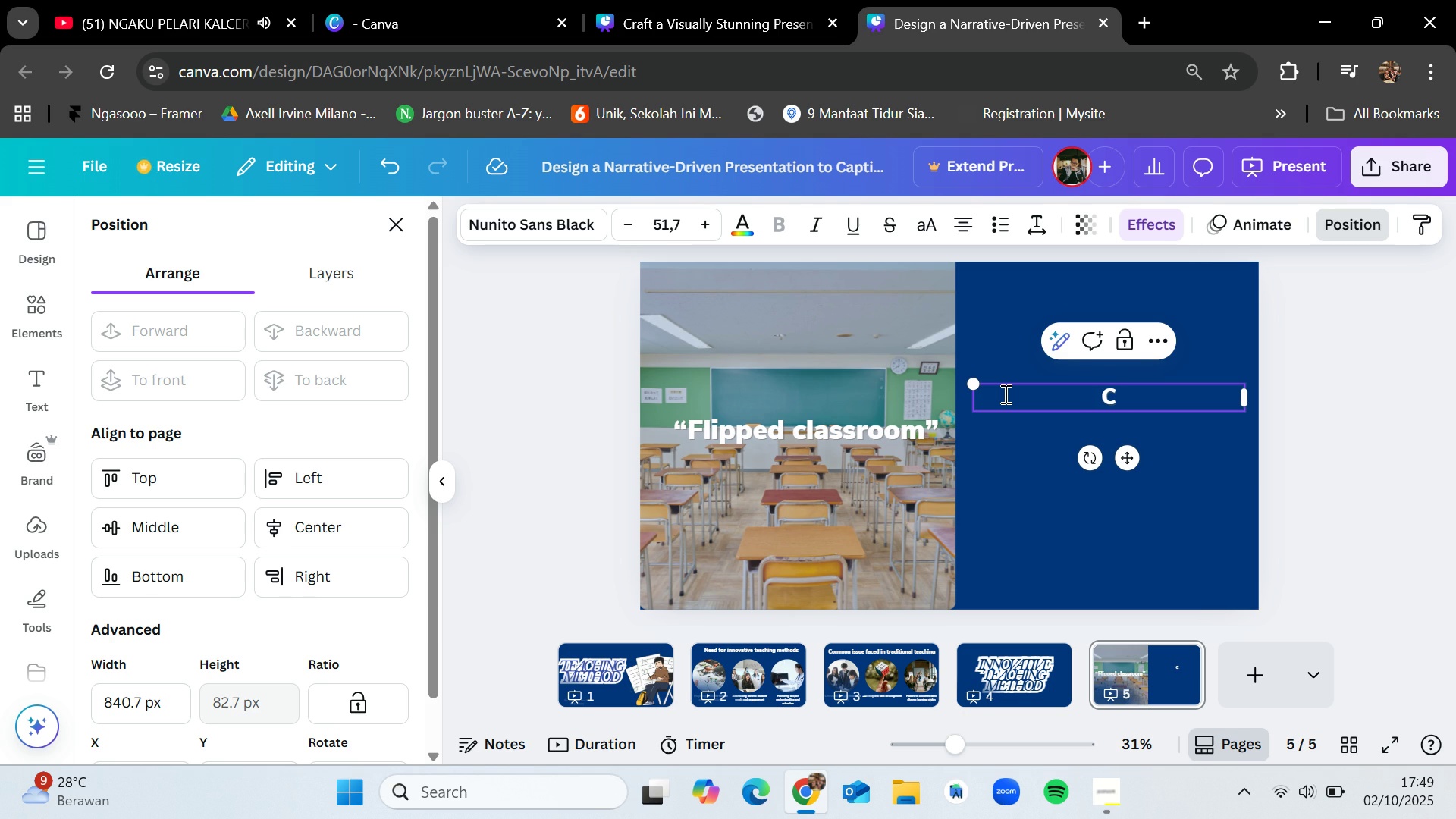 
key(Backspace)
 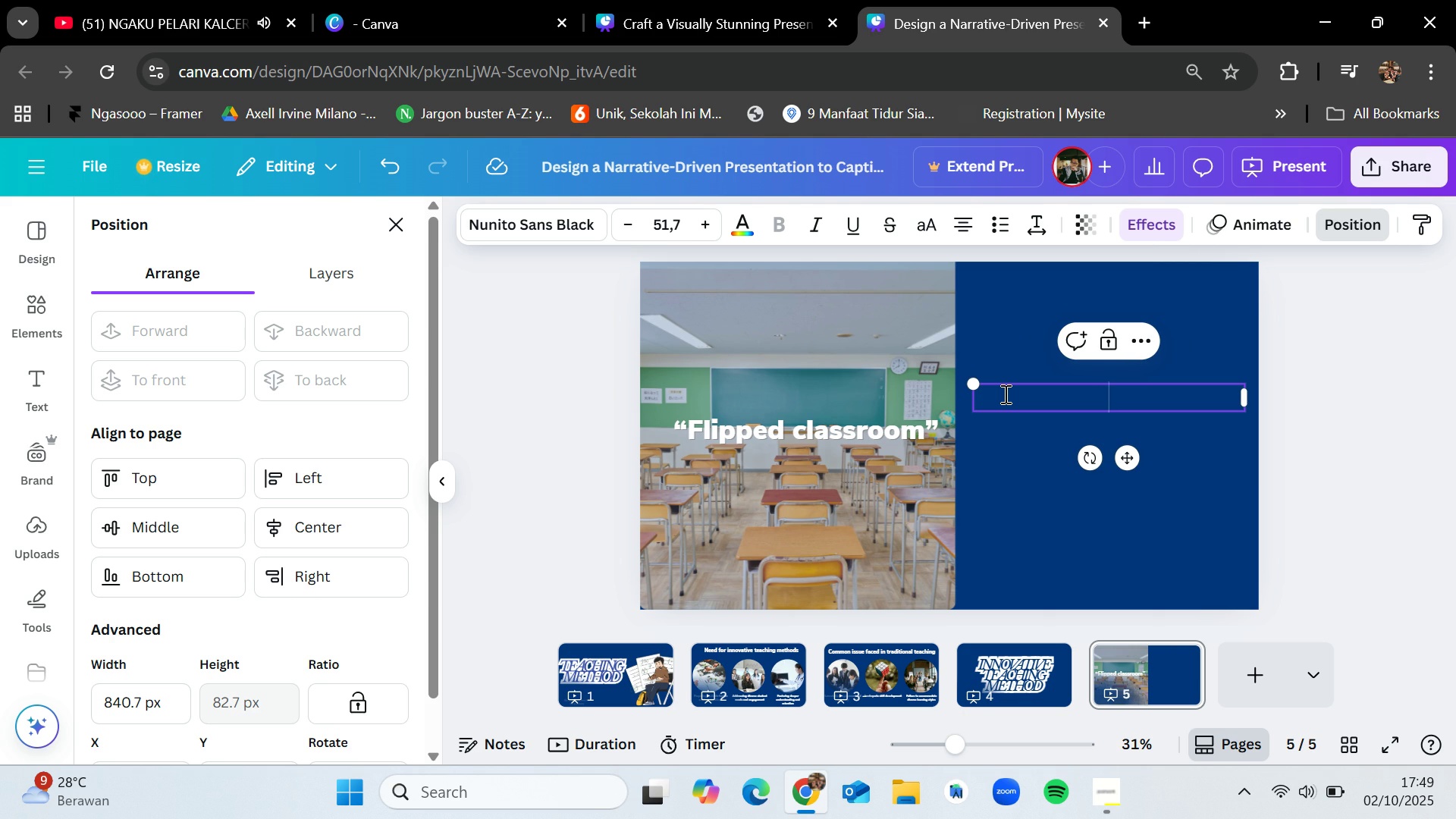 
wait(8.6)
 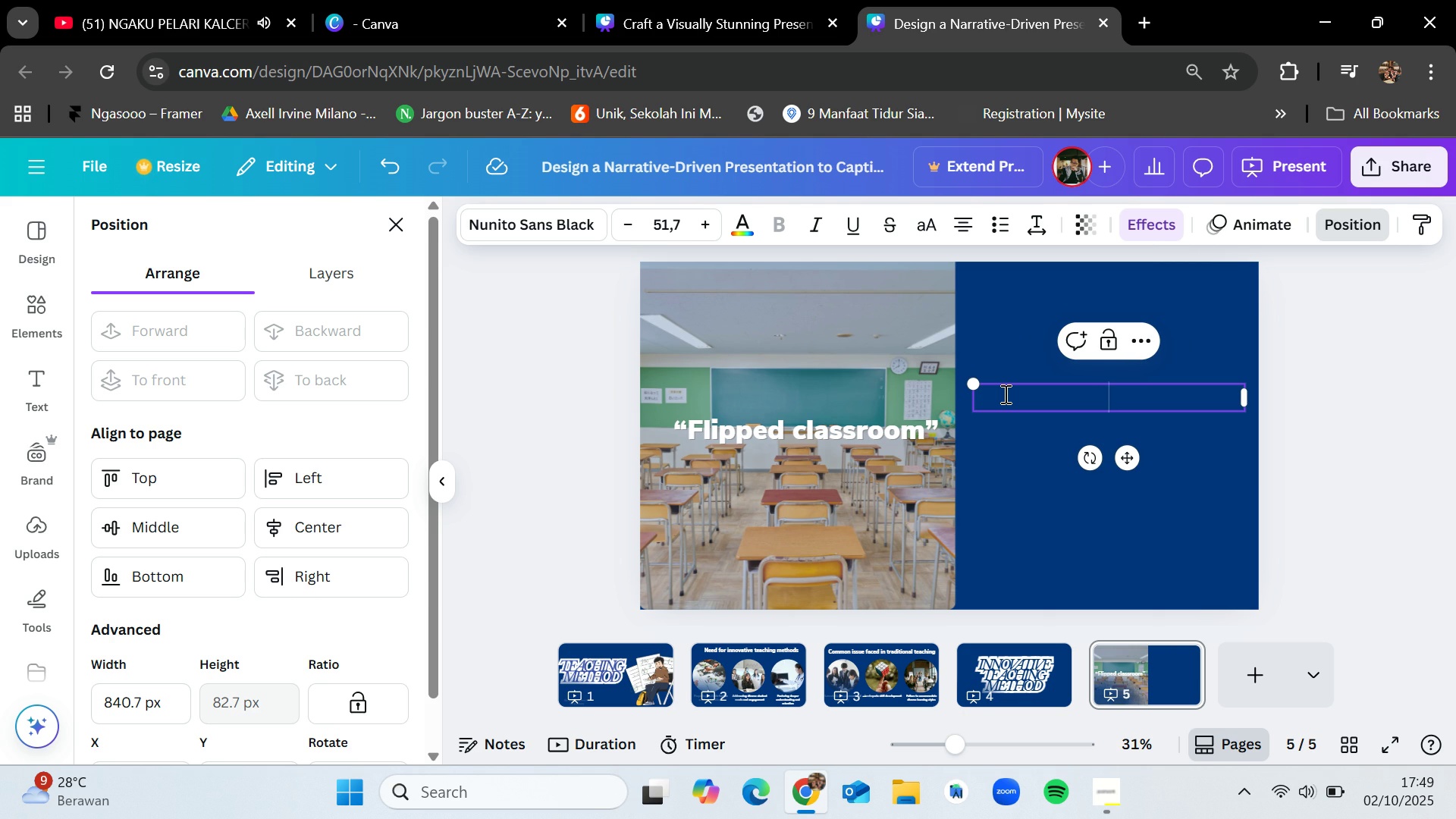 
type(Instruction)
key(Backspace)
key(Backspace)
key(Backspace)
key(Backspace)
 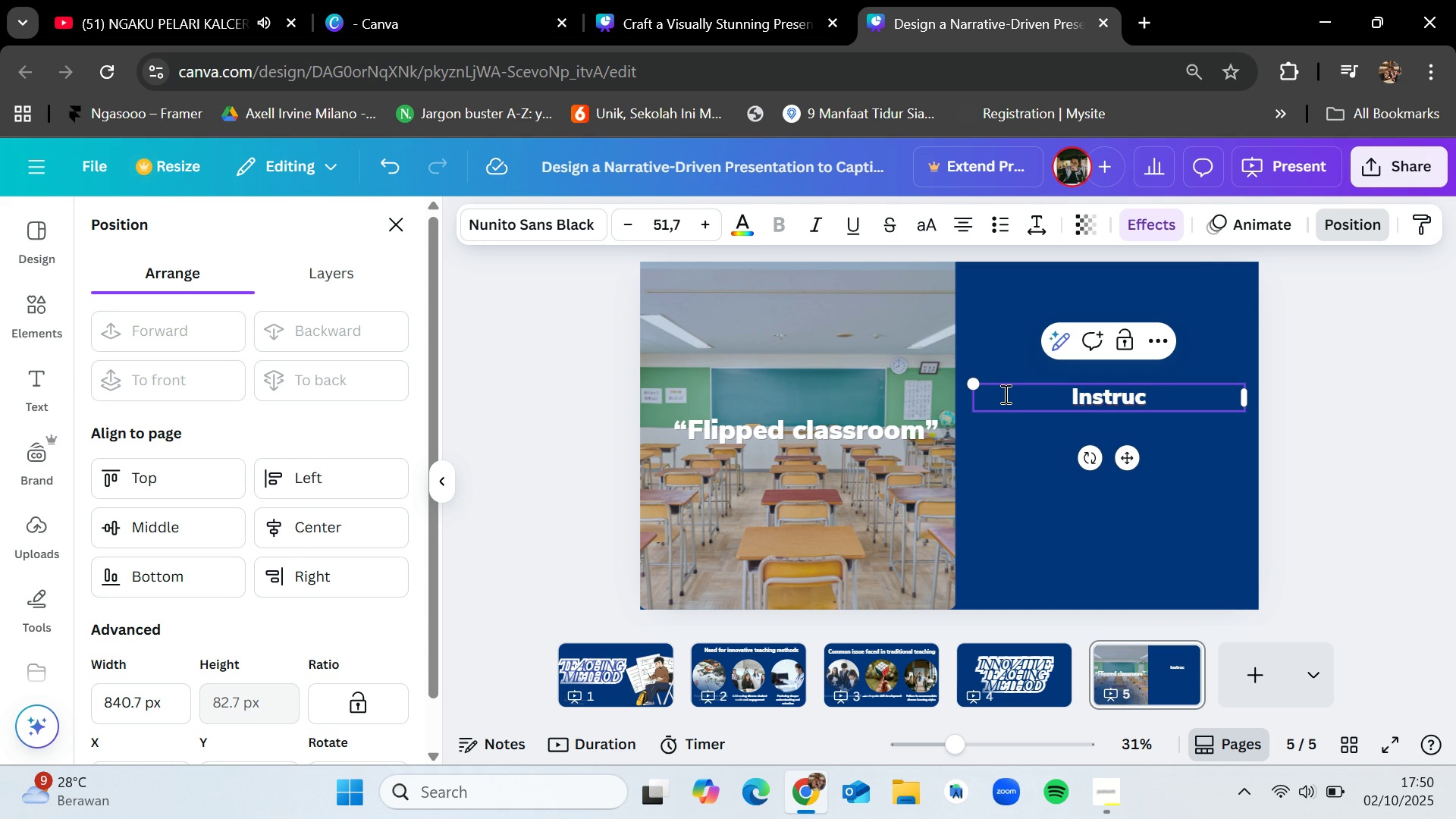 
type(tors assign readings,videos,pr)
key(Backspace)
key(Backspace)
type(or short lectures for students to review before classes)
 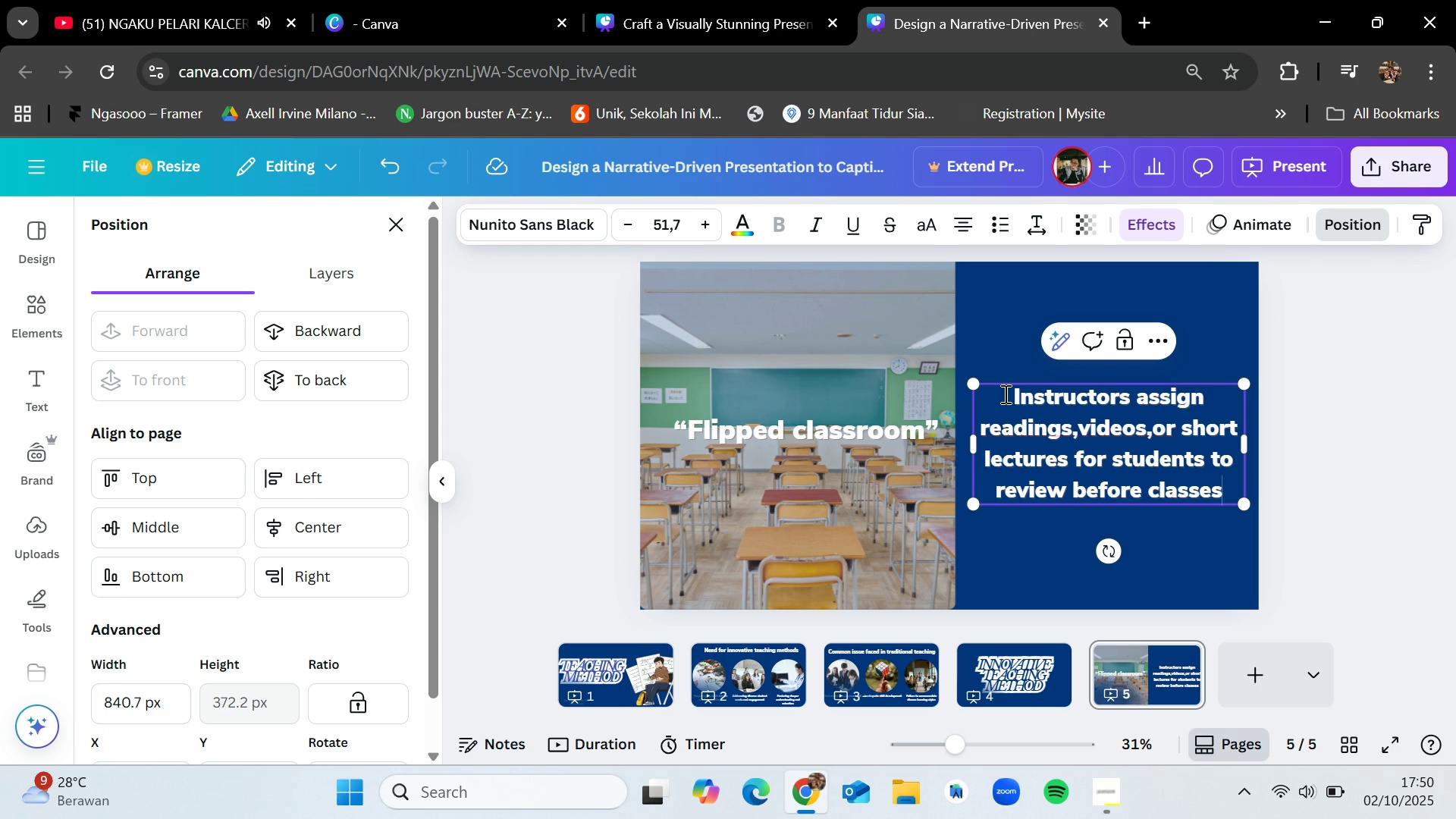 
key(Backspace)
 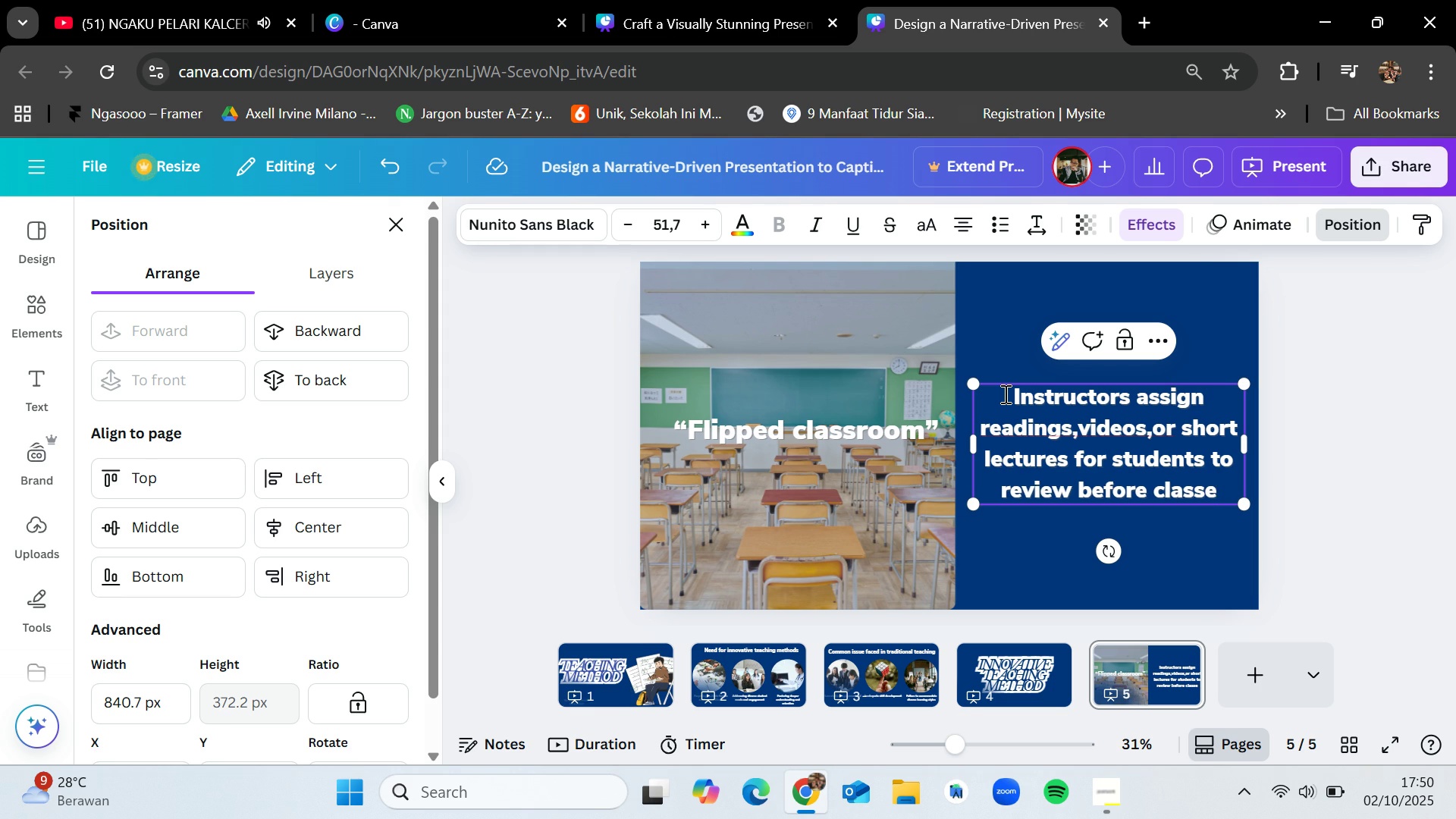 
key(Backspace)
 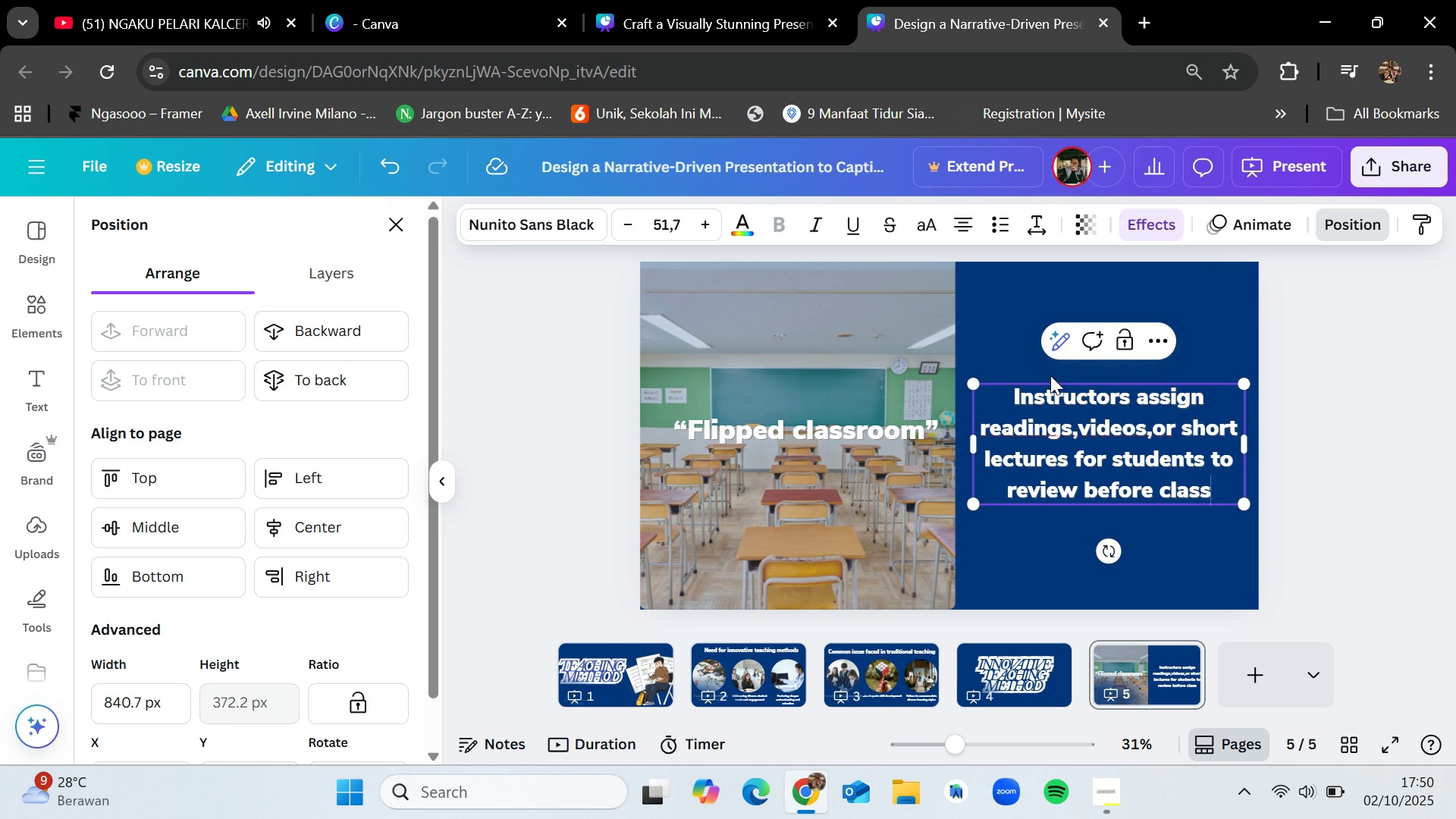 
wait(6.5)
 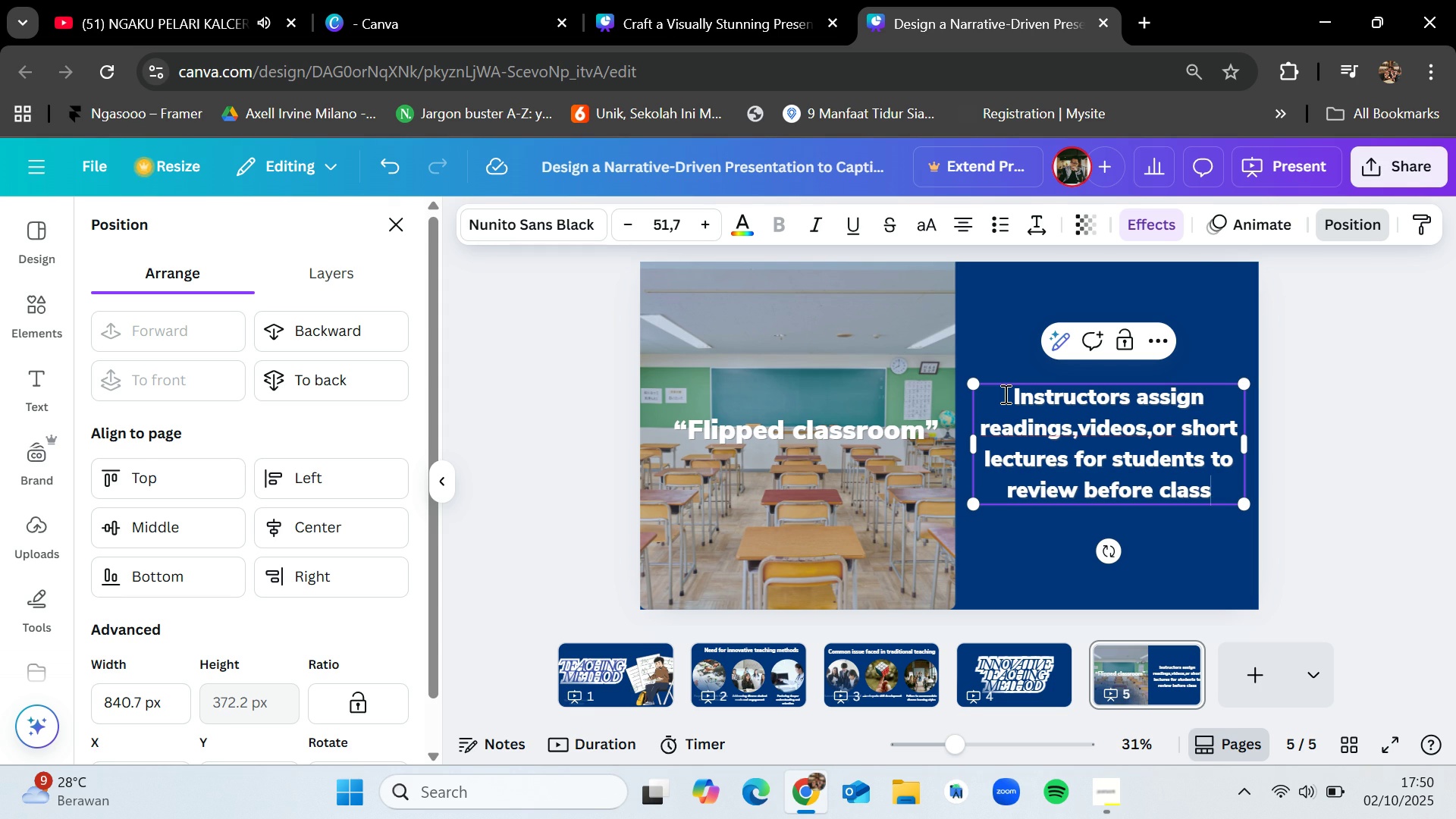 
left_click([1382, 362])
 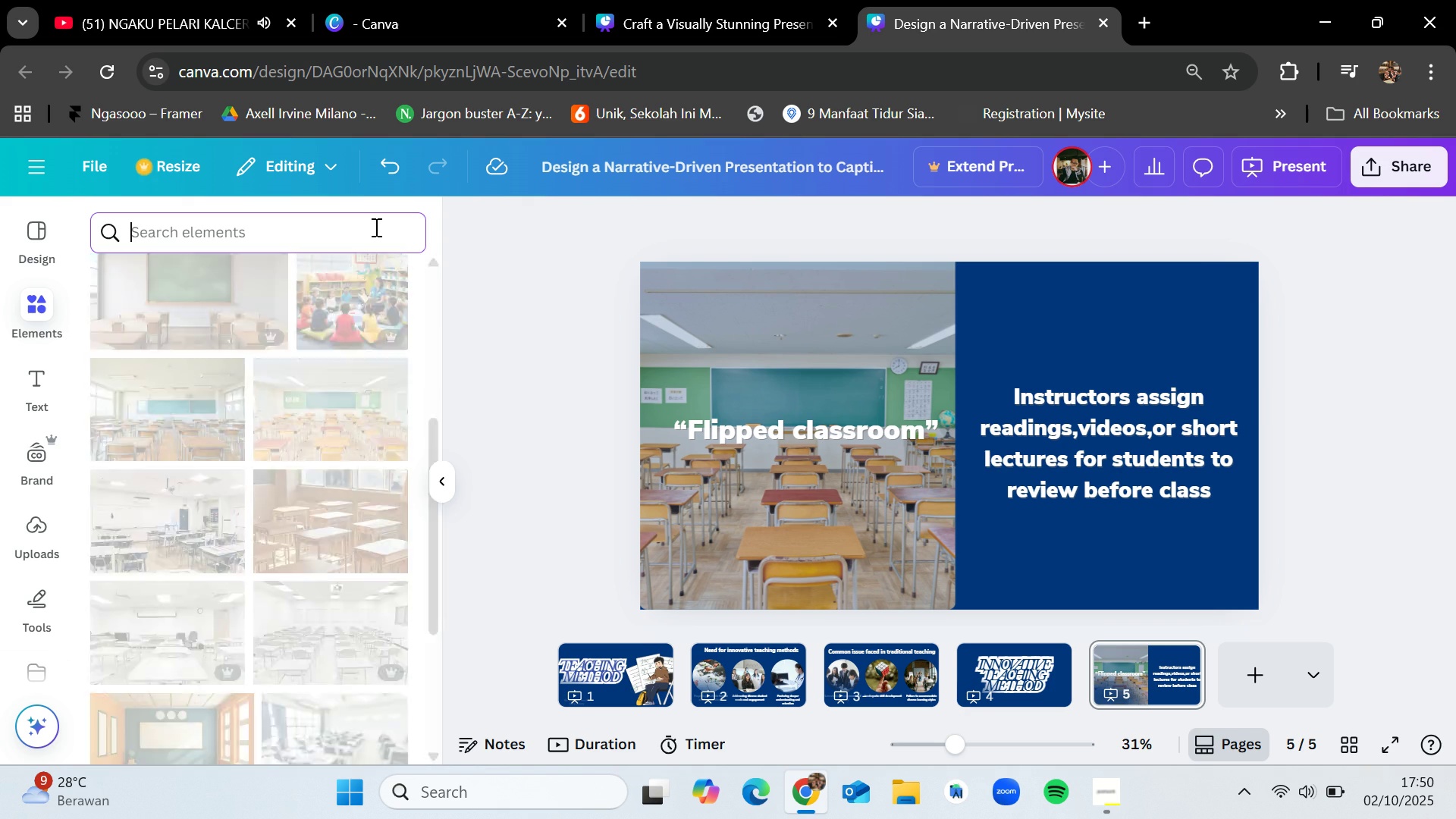 
type(book)
 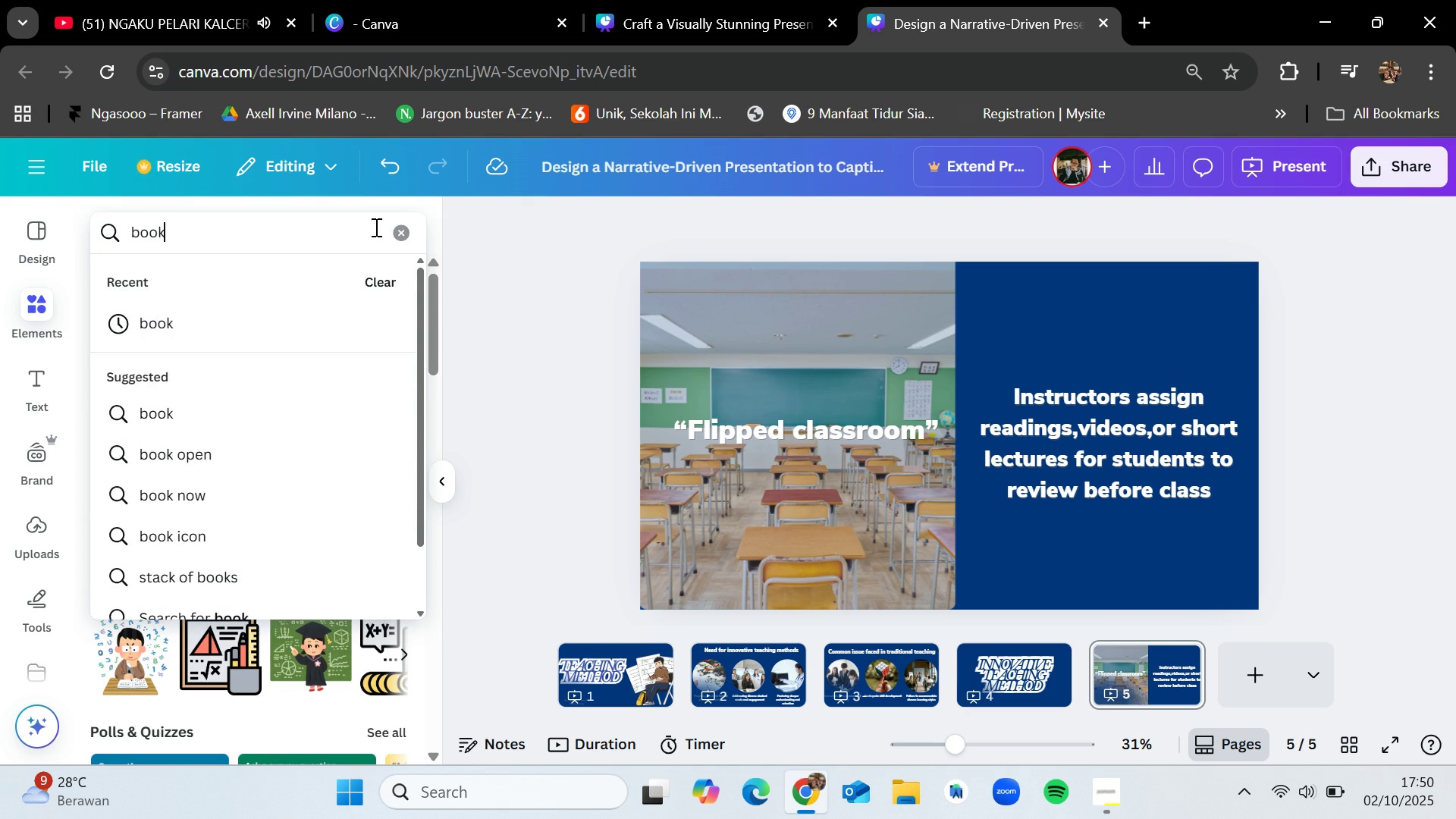 
key(Enter)
 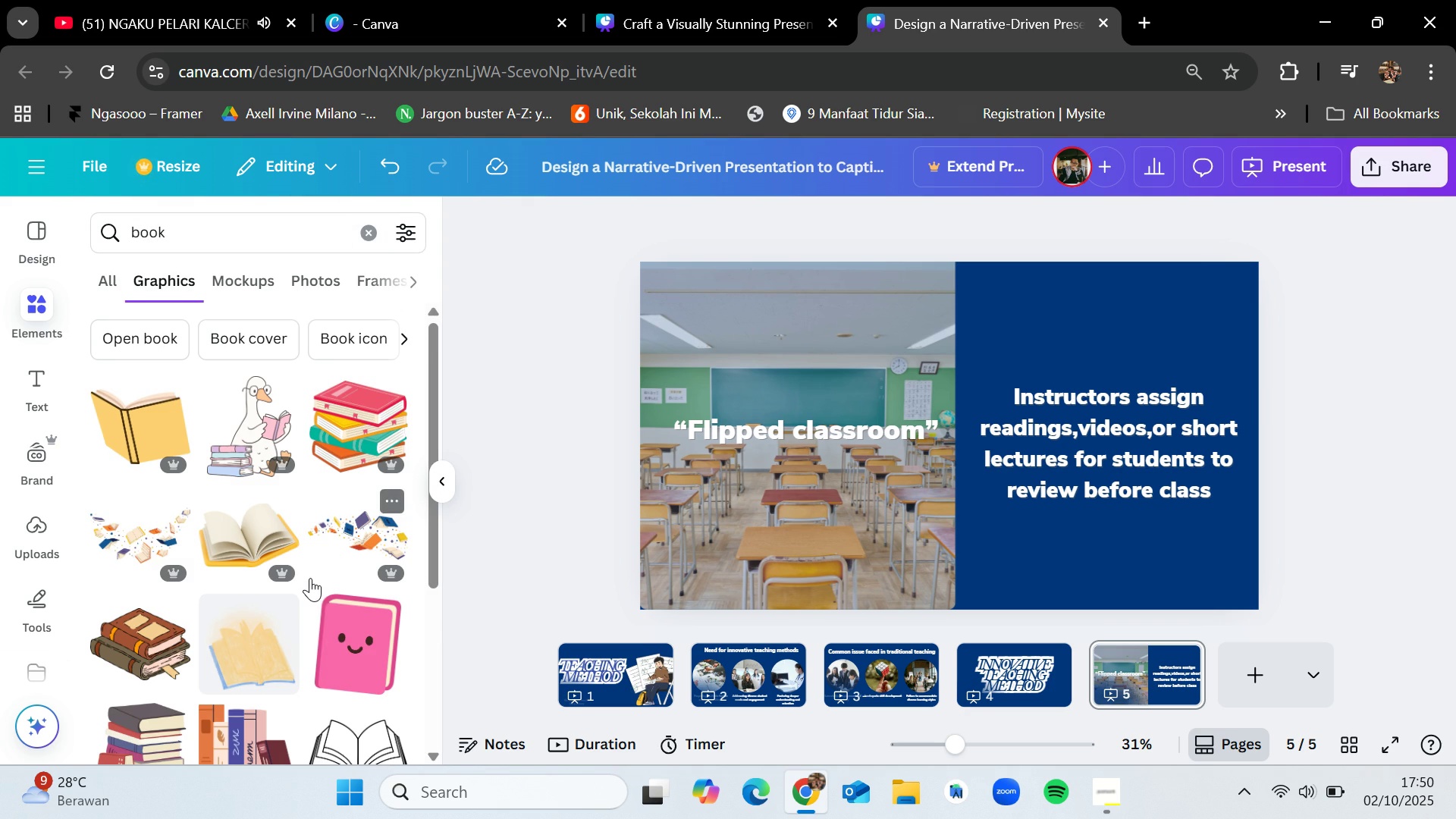 
left_click_drag(start_coordinate=[130, 639], to_coordinate=[1050, 309])
 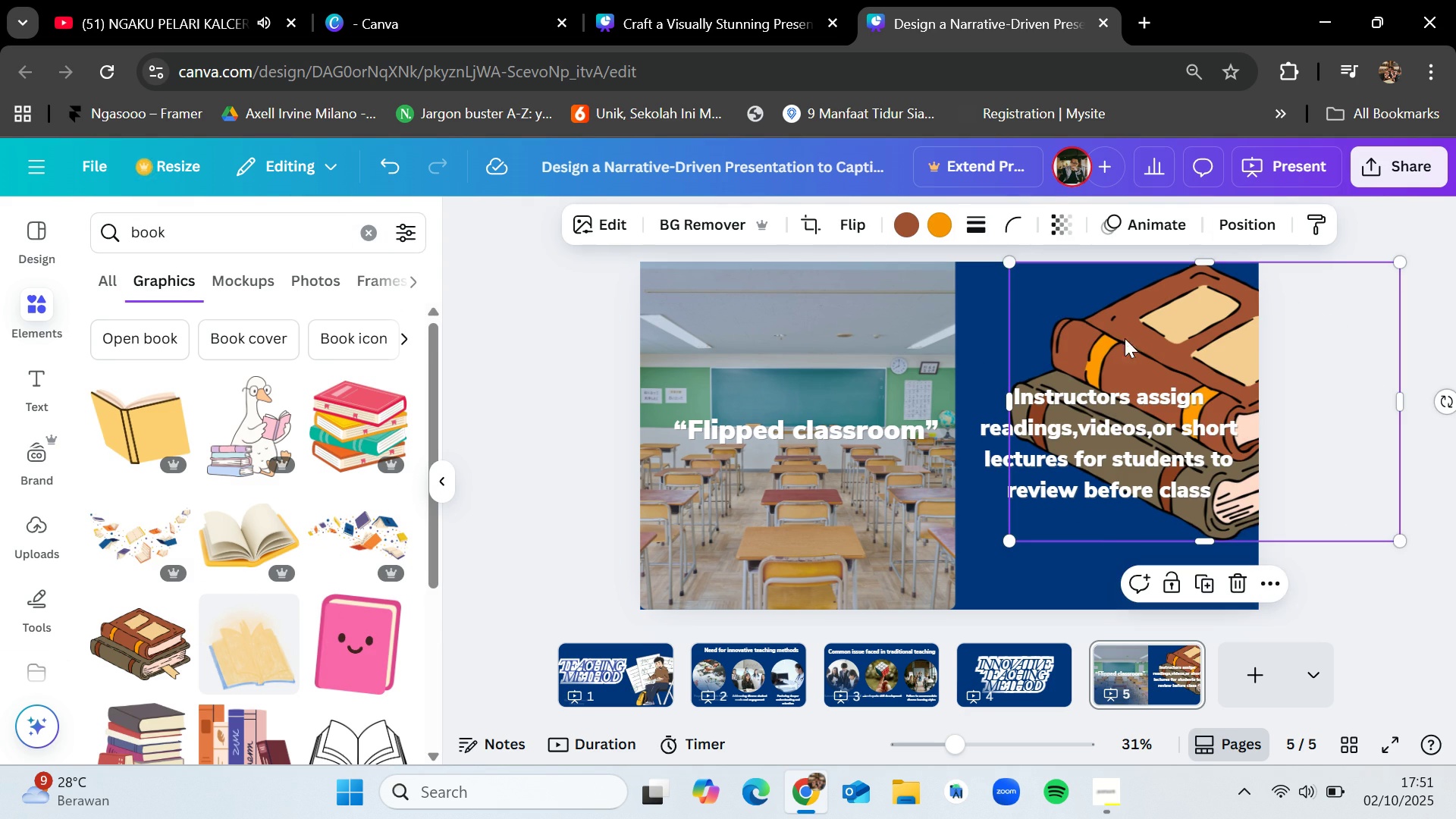 
left_click_drag(start_coordinate=[1138, 337], to_coordinate=[1078, 352])
 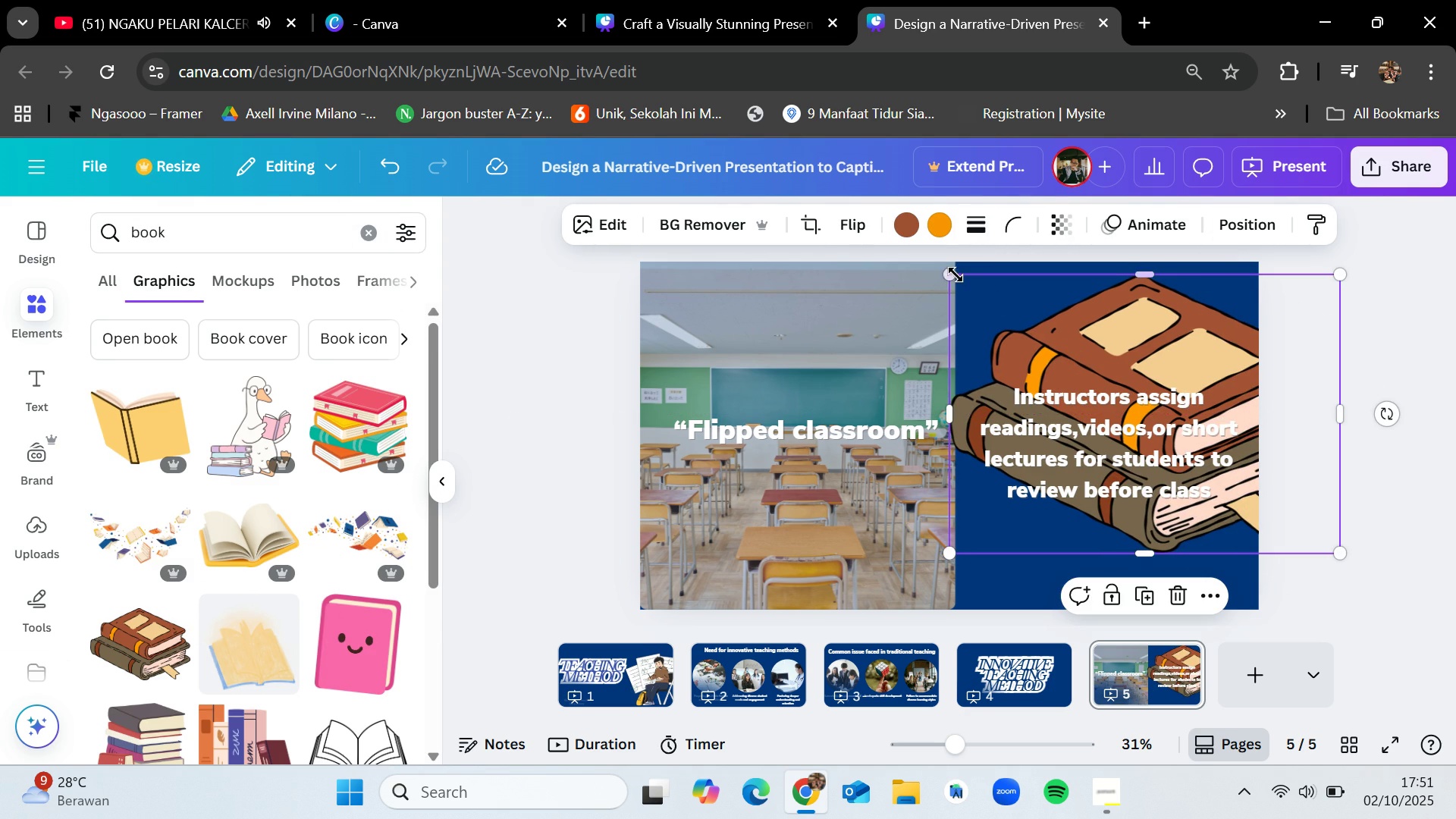 
left_click_drag(start_coordinate=[955, 272], to_coordinate=[1035, 337])
 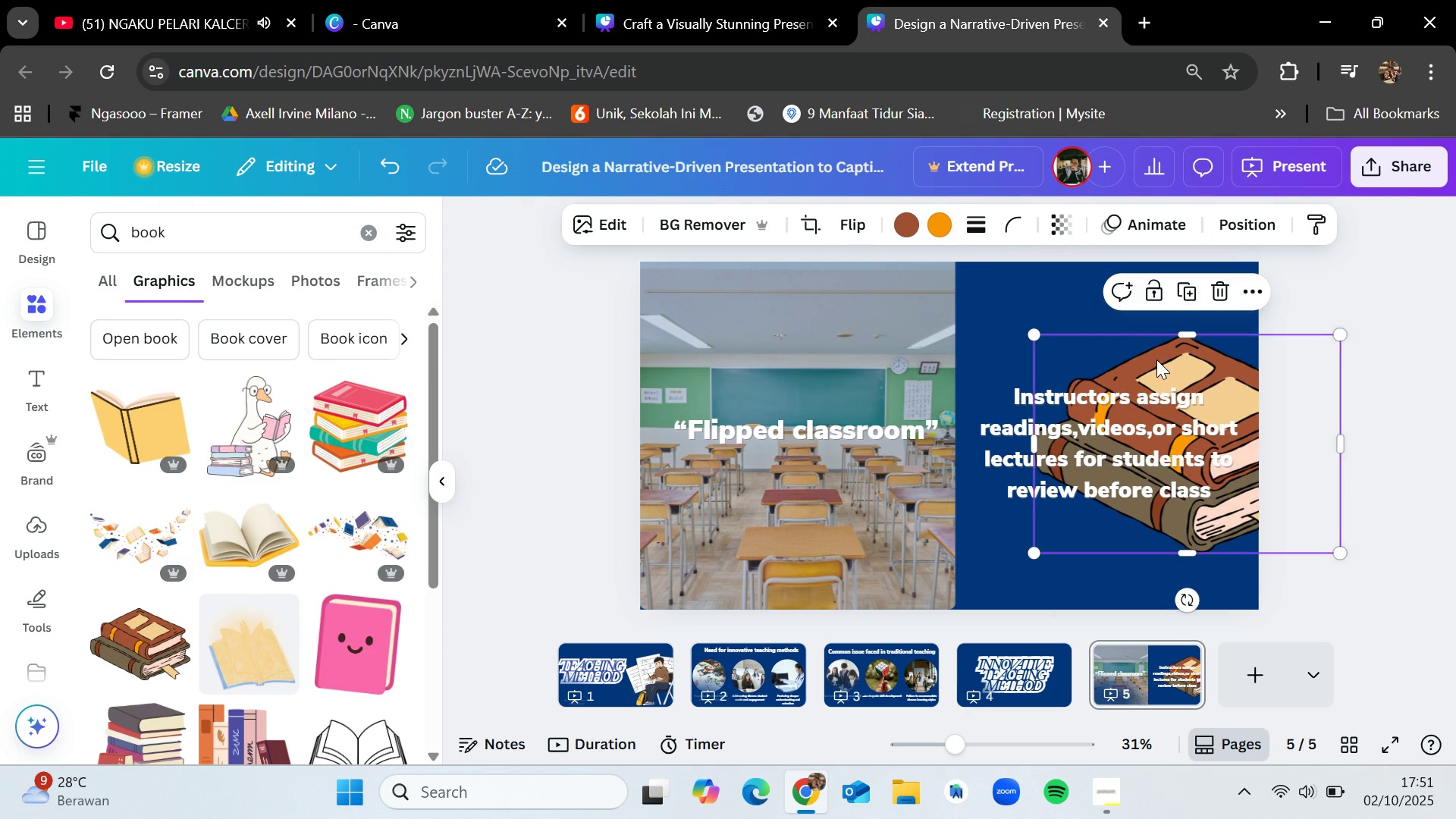 
left_click_drag(start_coordinate=[1157, 359], to_coordinate=[1021, 344])
 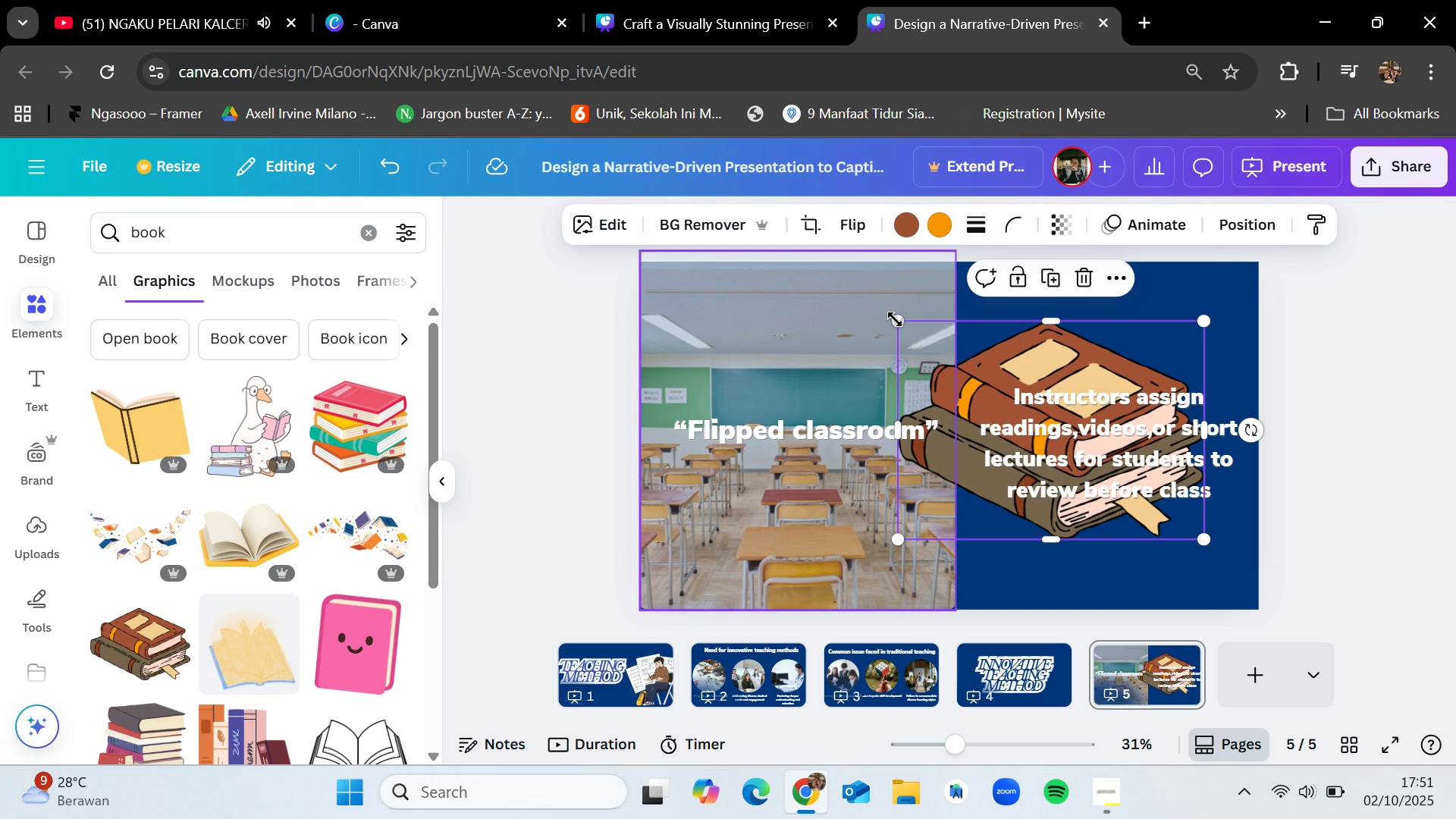 
left_click_drag(start_coordinate=[899, 318], to_coordinate=[1058, 494])
 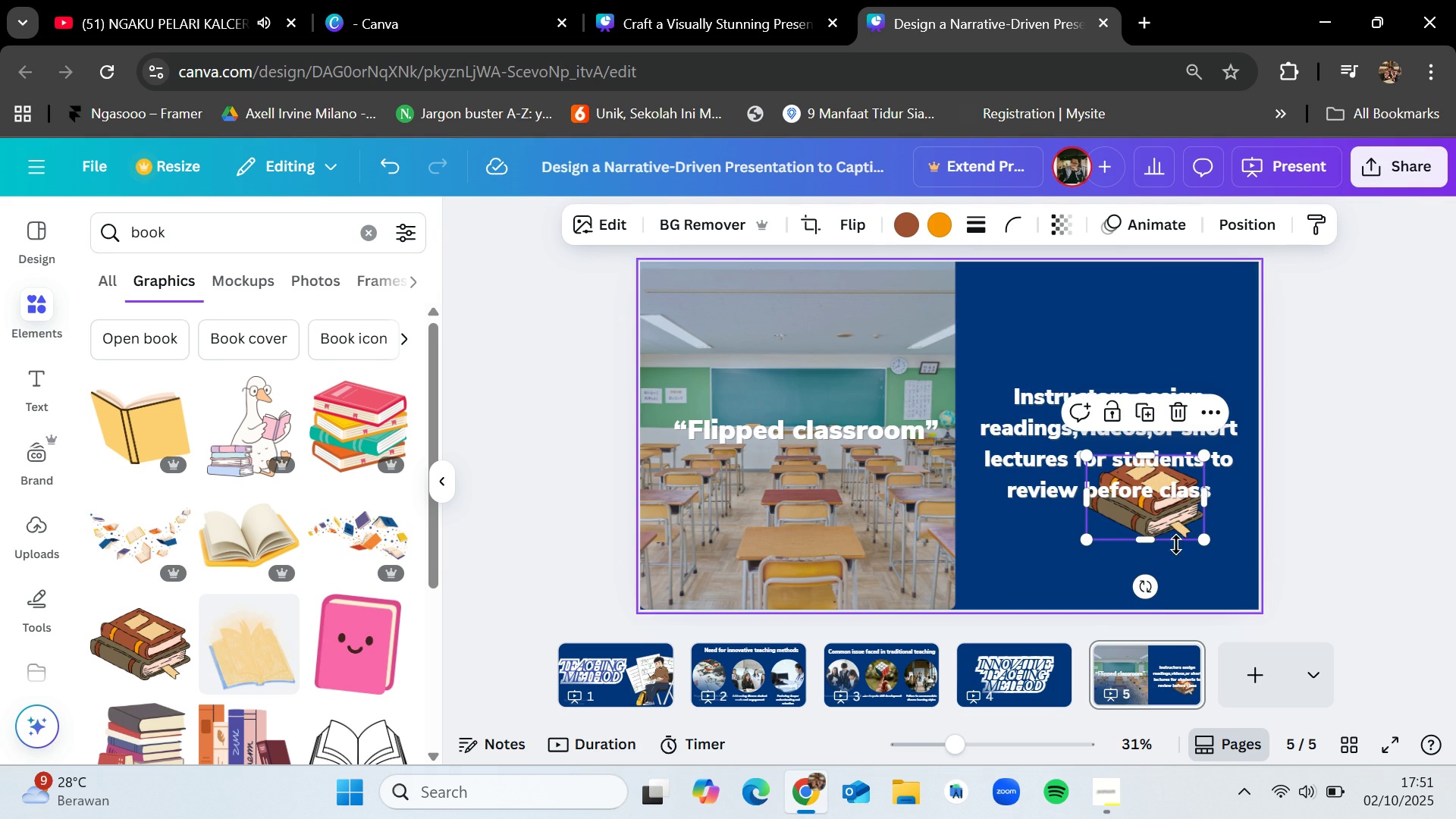 
left_click_drag(start_coordinate=[1174, 526], to_coordinate=[1212, 585])
 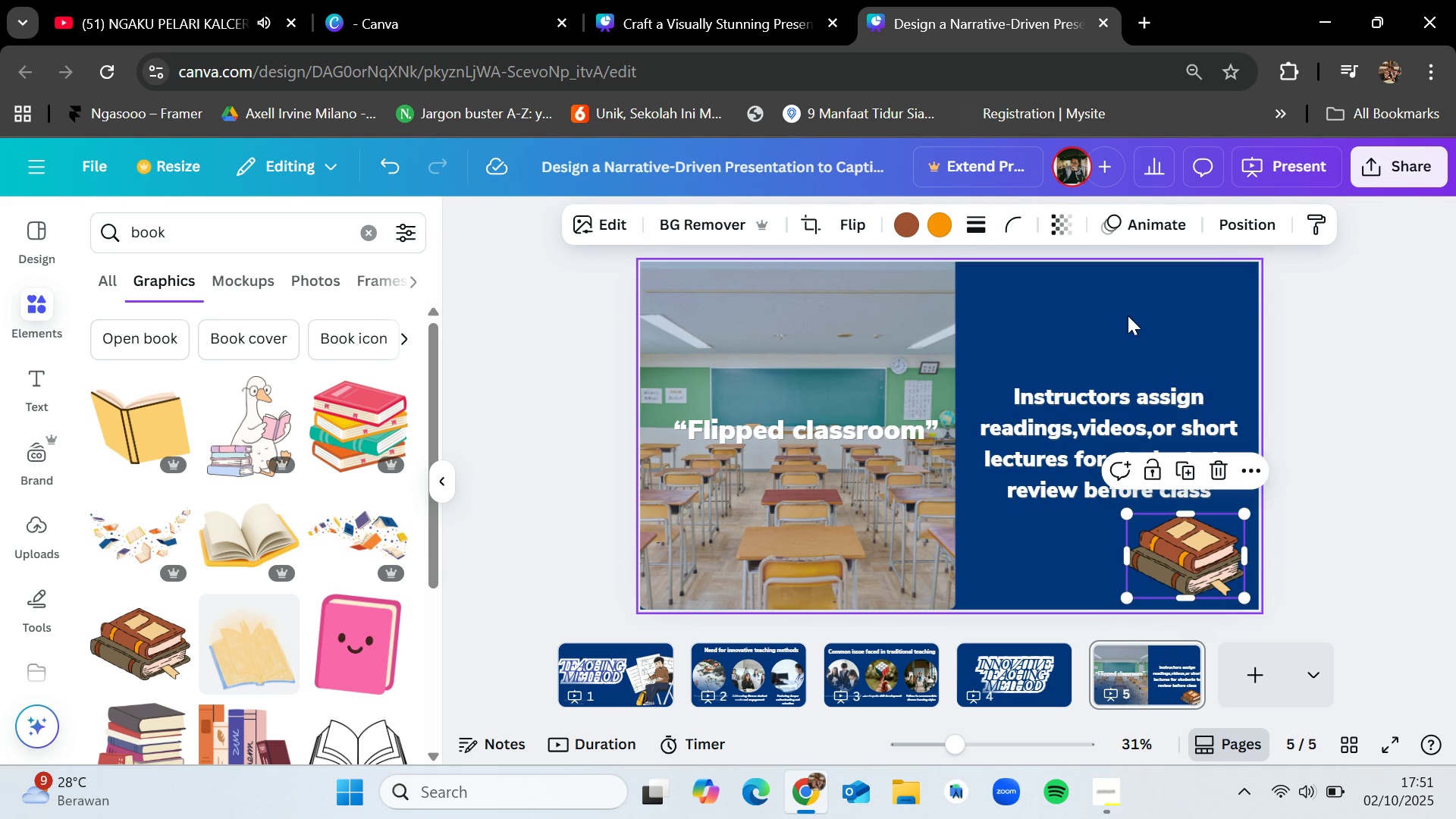 
left_click([1128, 313])
 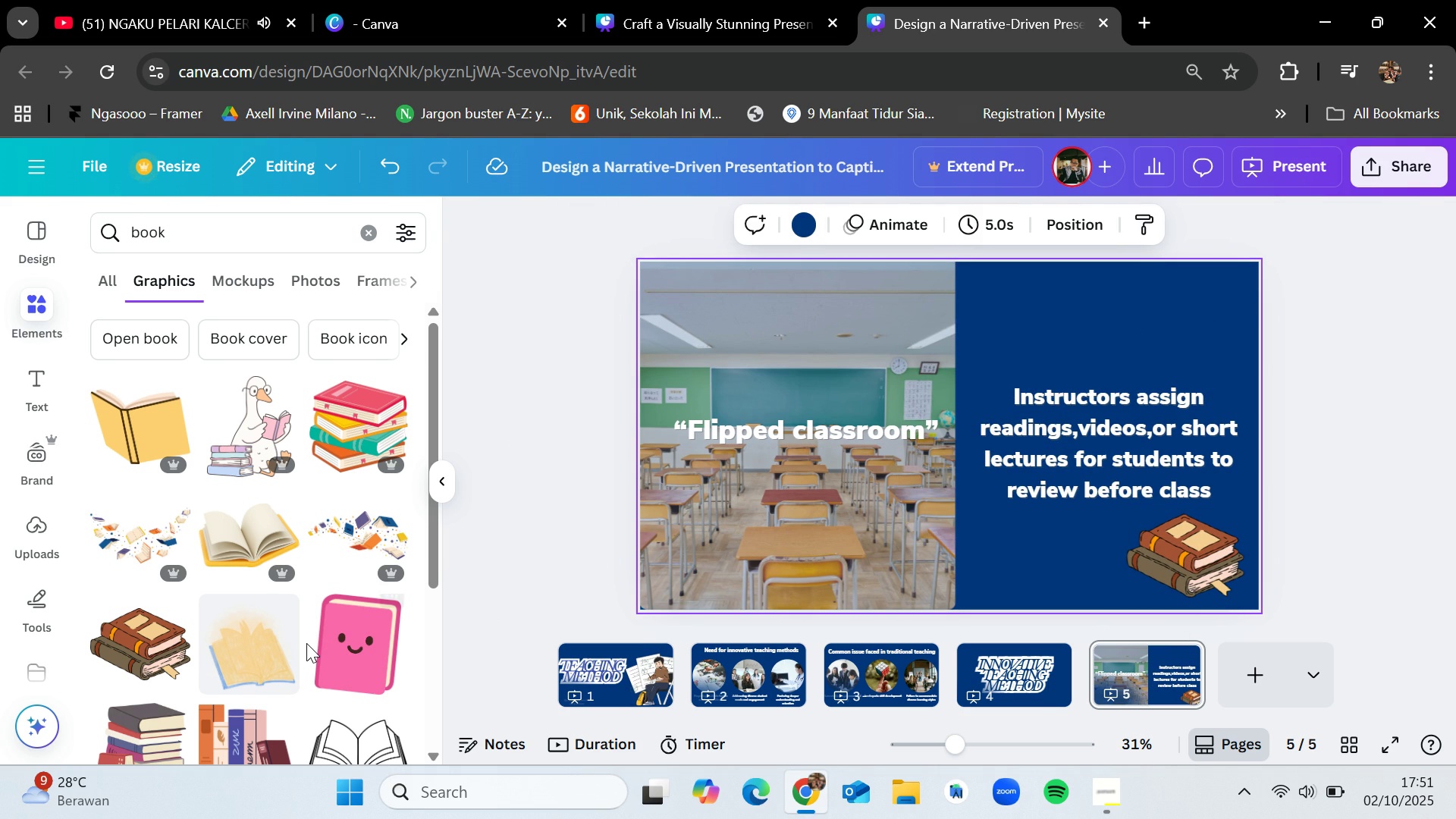 
scroll: coordinate [306, 643], scroll_direction: down, amount: 1.0
 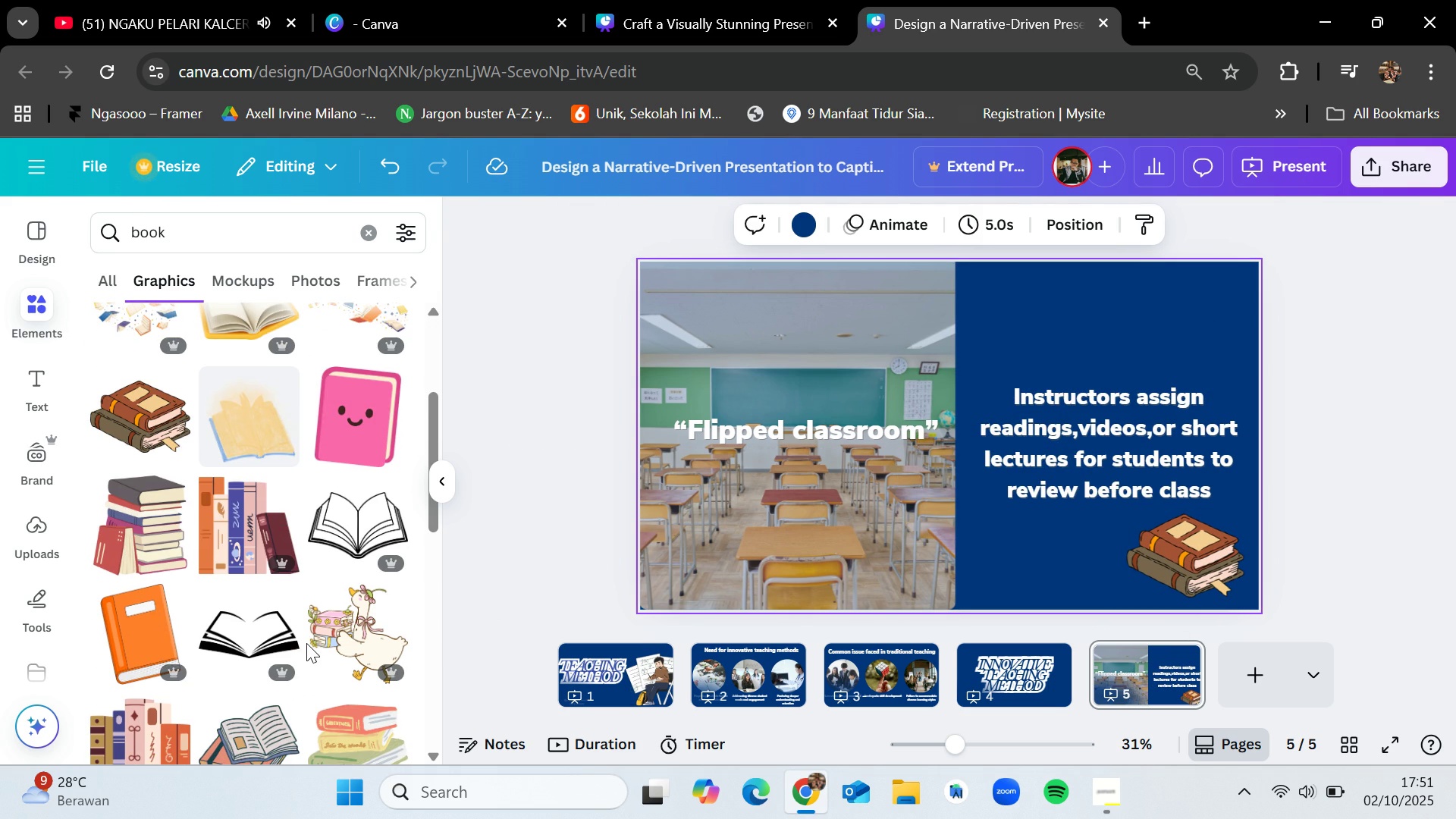 
scroll: coordinate [306, 643], scroll_direction: up, amount: 5.0
 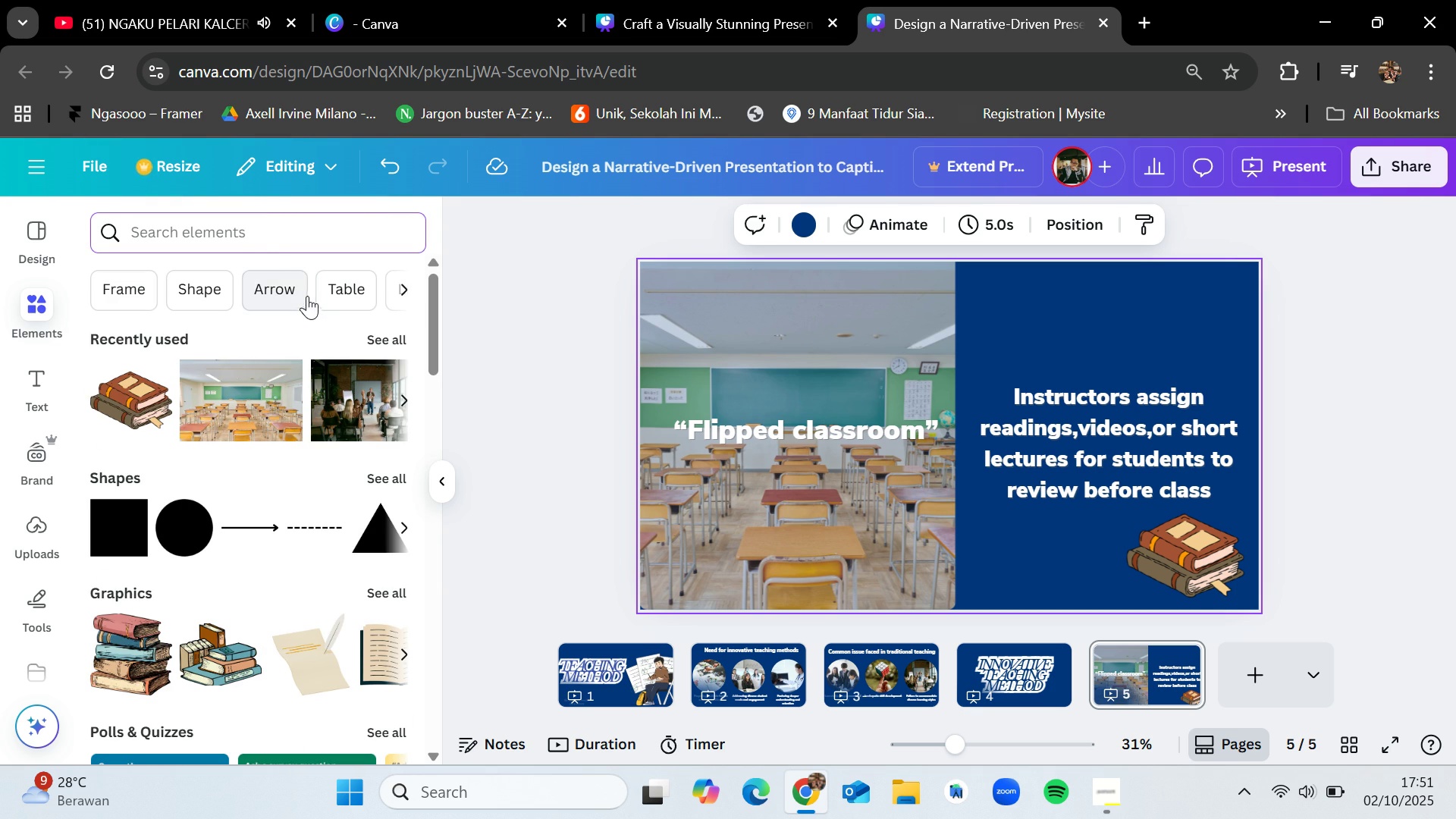 
type(book)
 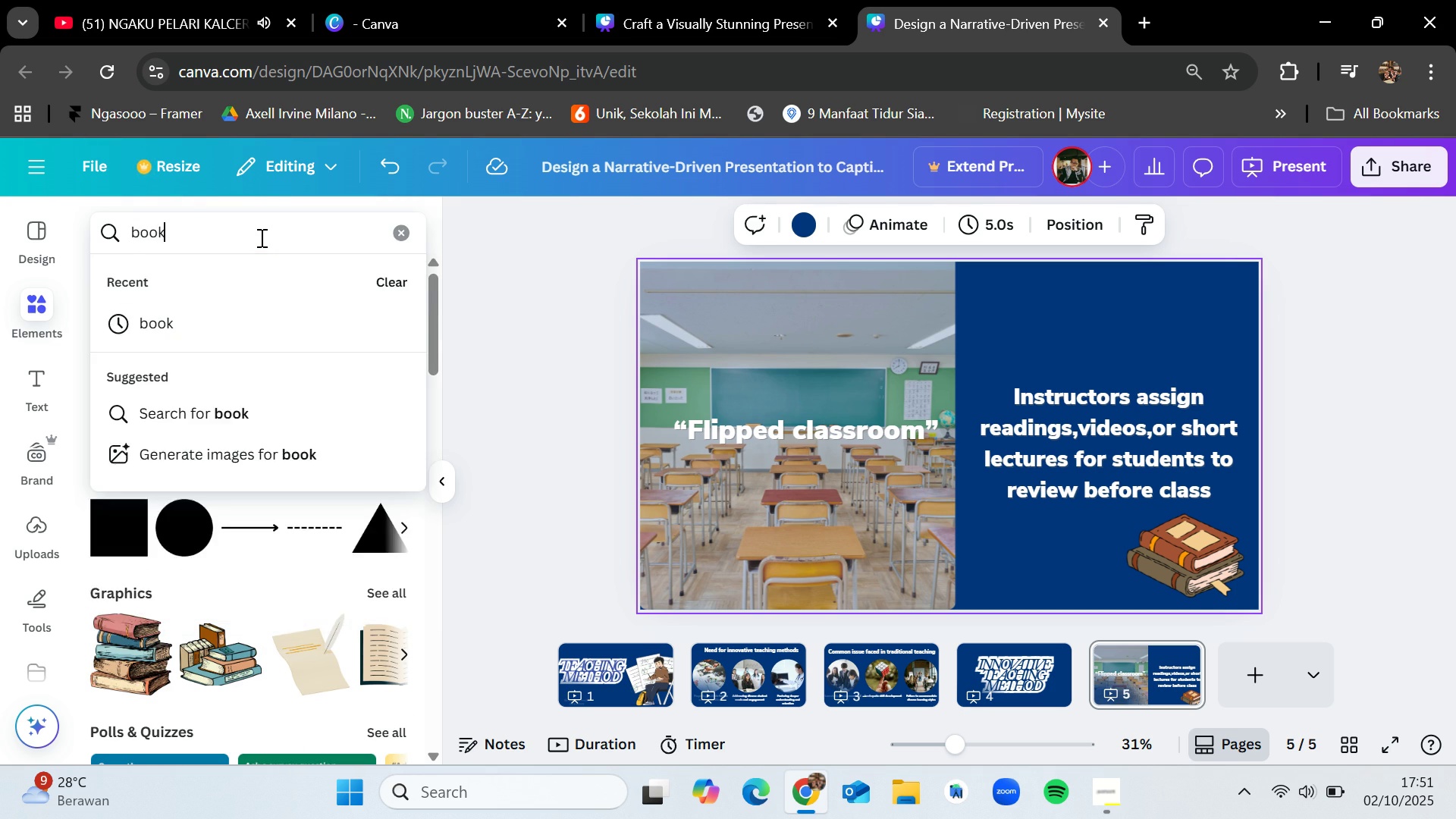 
key(Enter)
 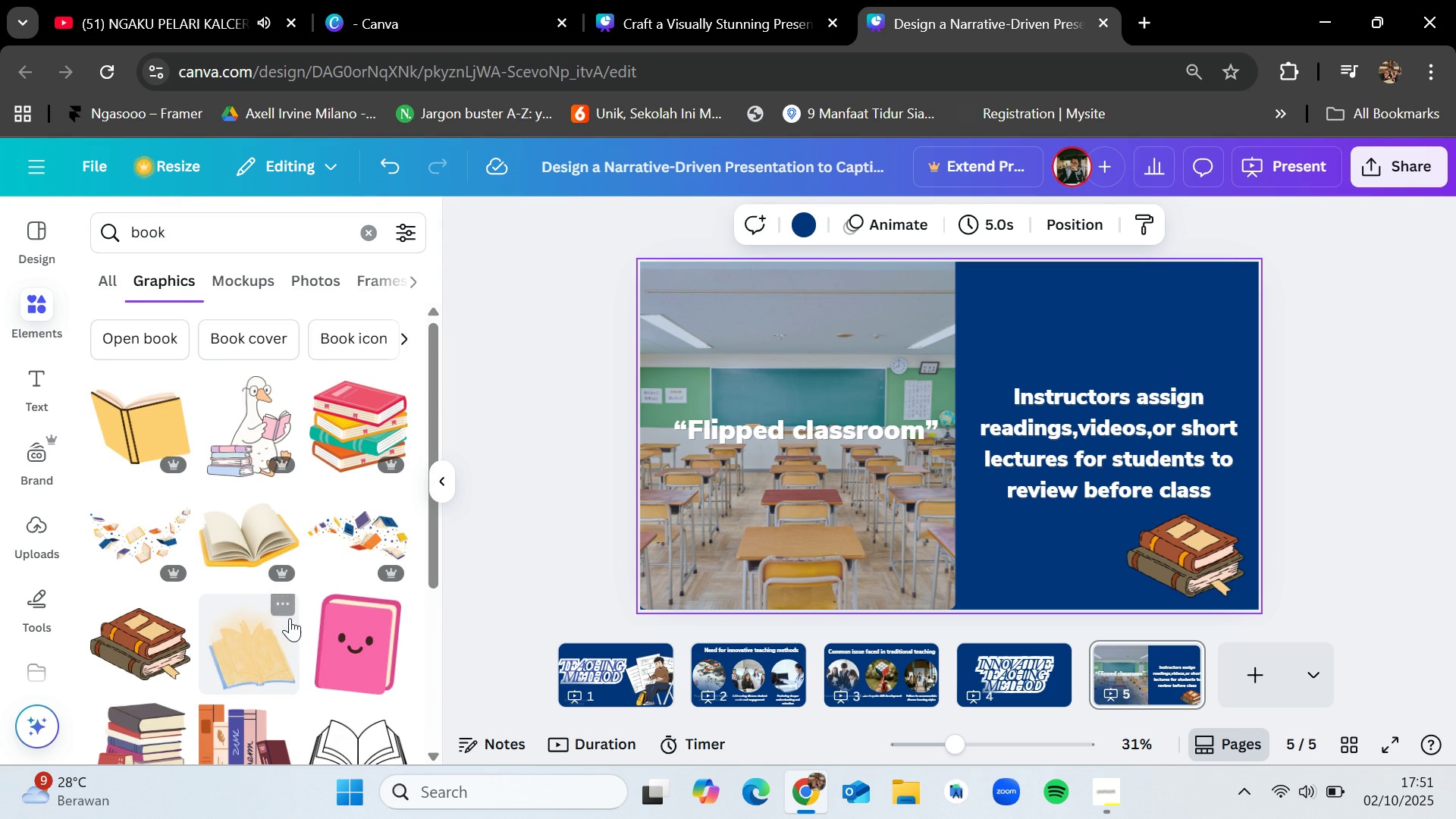 
scroll: coordinate [290, 622], scroll_direction: down, amount: 1.0
 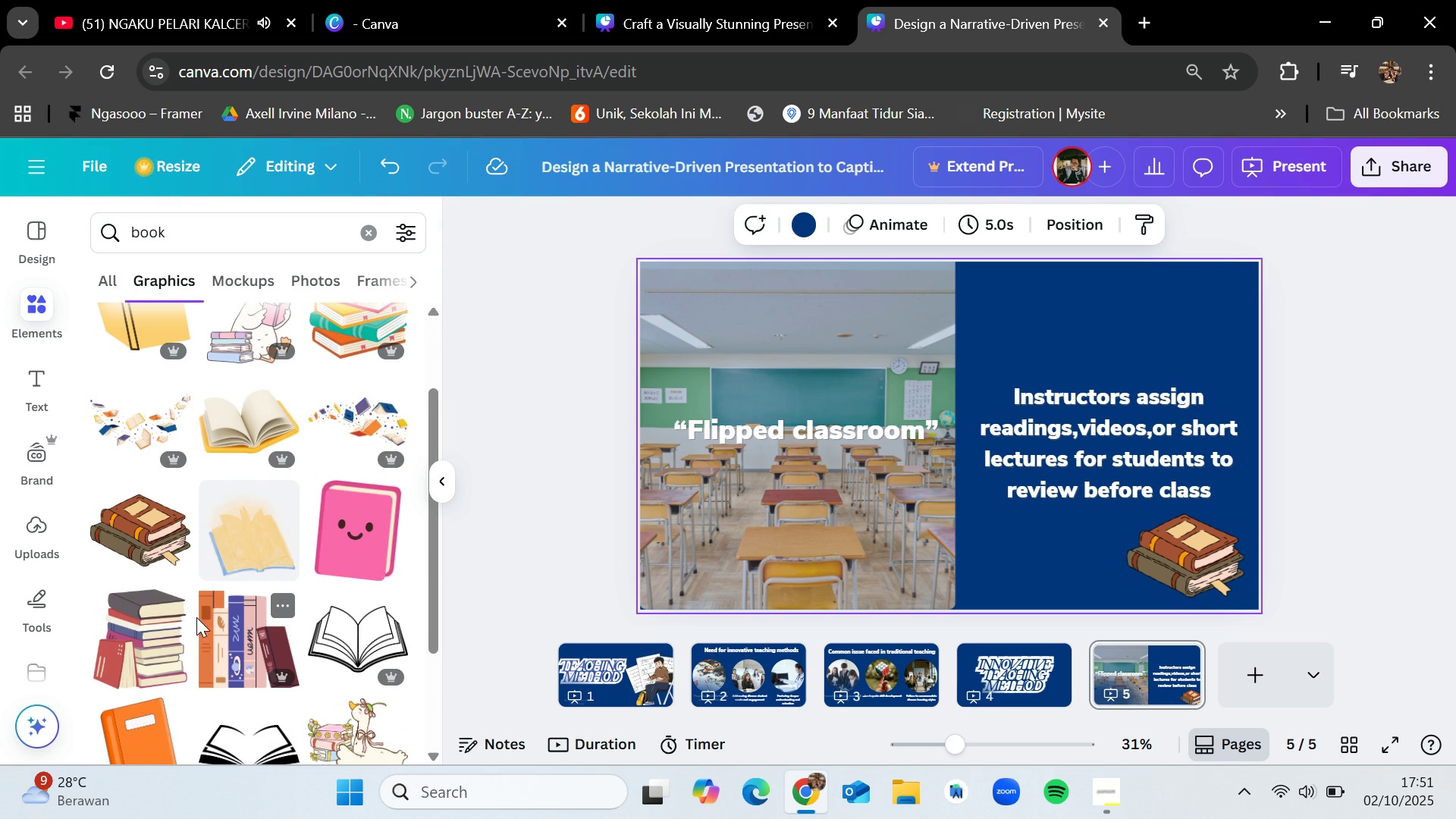 
left_click_drag(start_coordinate=[130, 651], to_coordinate=[1006, 352])
 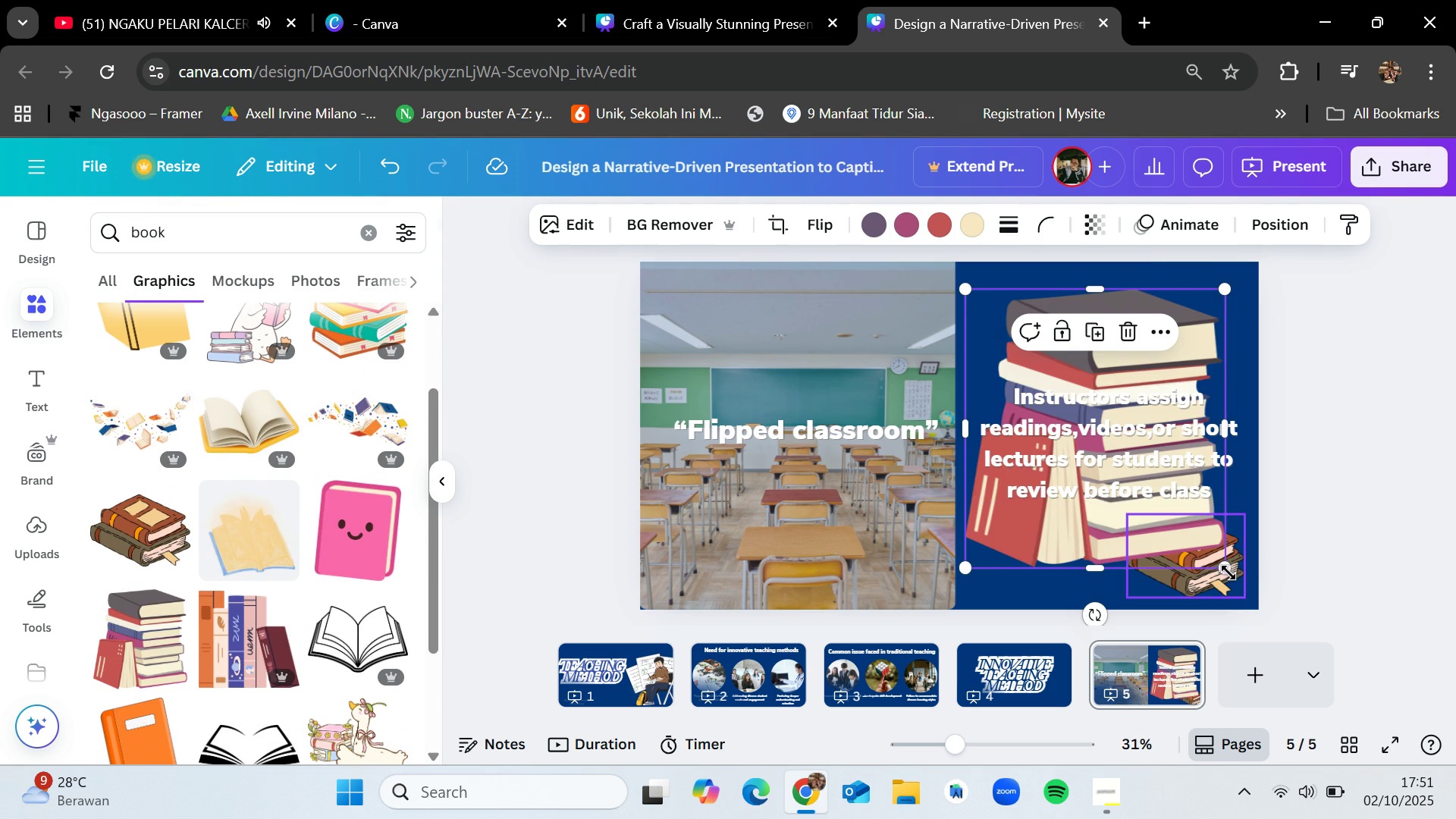 
left_click_drag(start_coordinate=[1227, 565], to_coordinate=[1070, 378])
 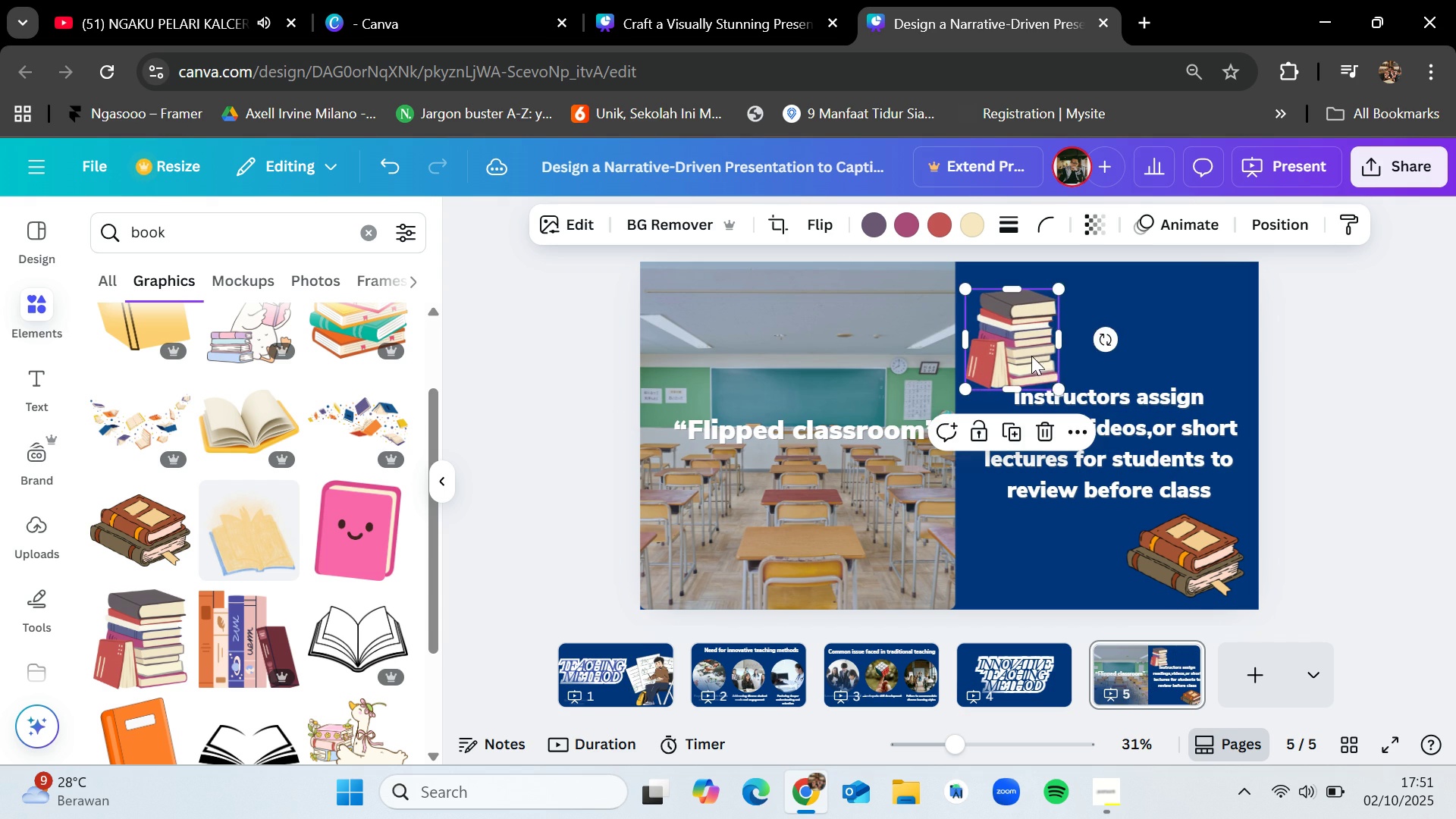 
left_click_drag(start_coordinate=[1028, 349], to_coordinate=[1030, 334])
 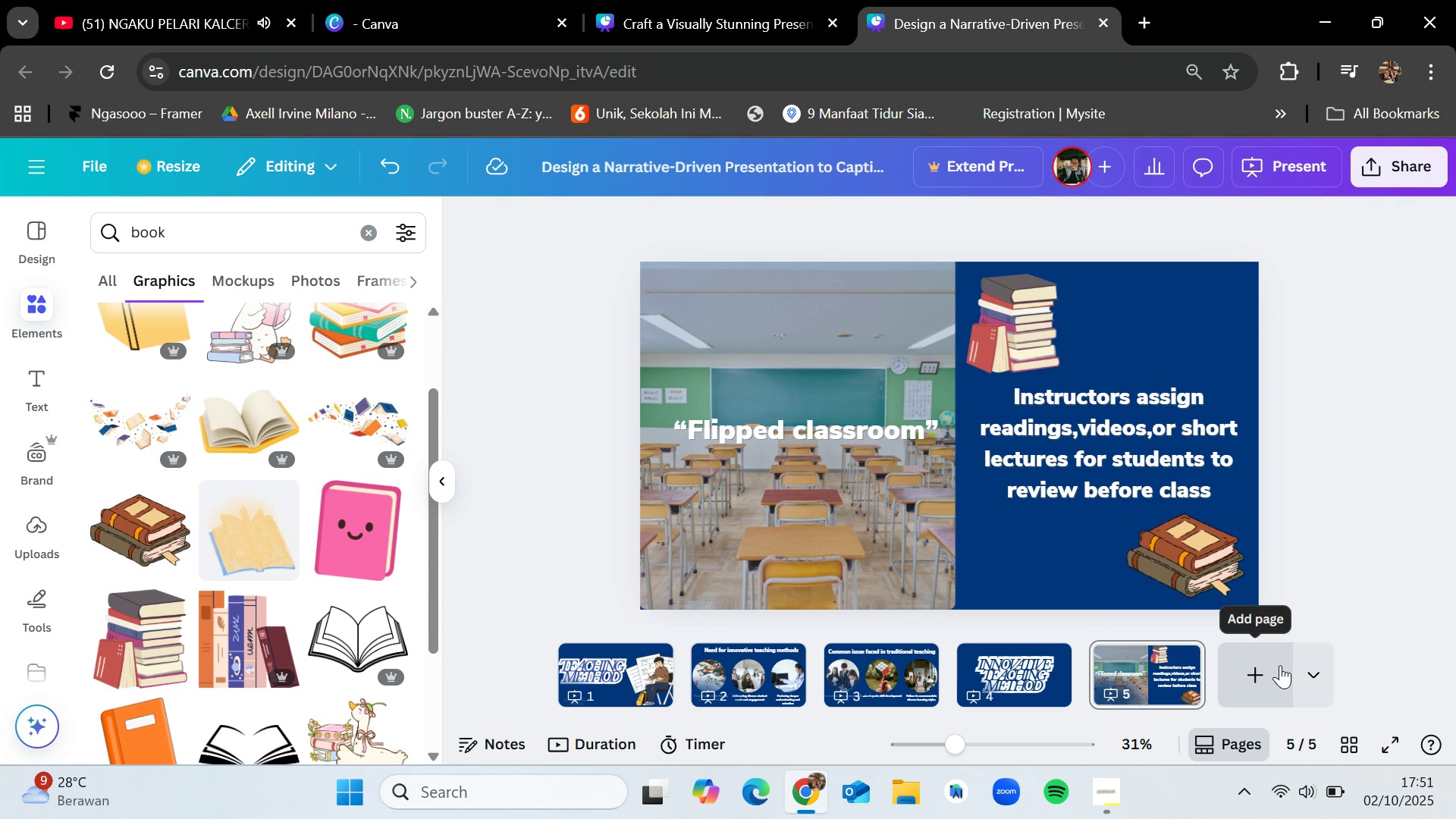 
left_click_drag(start_coordinate=[849, 431], to_coordinate=[848, 436])
 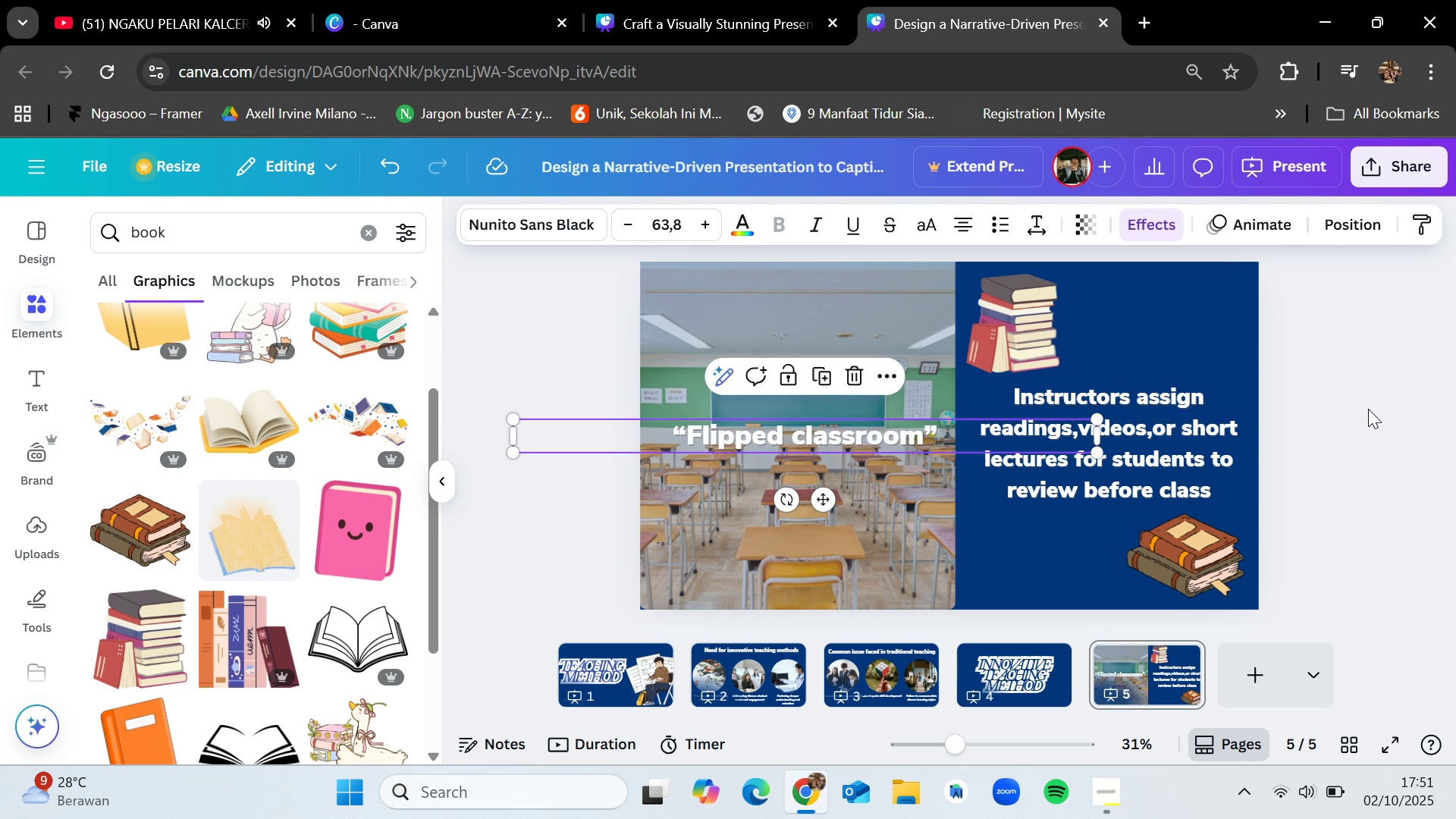 
left_click([1368, 409])
 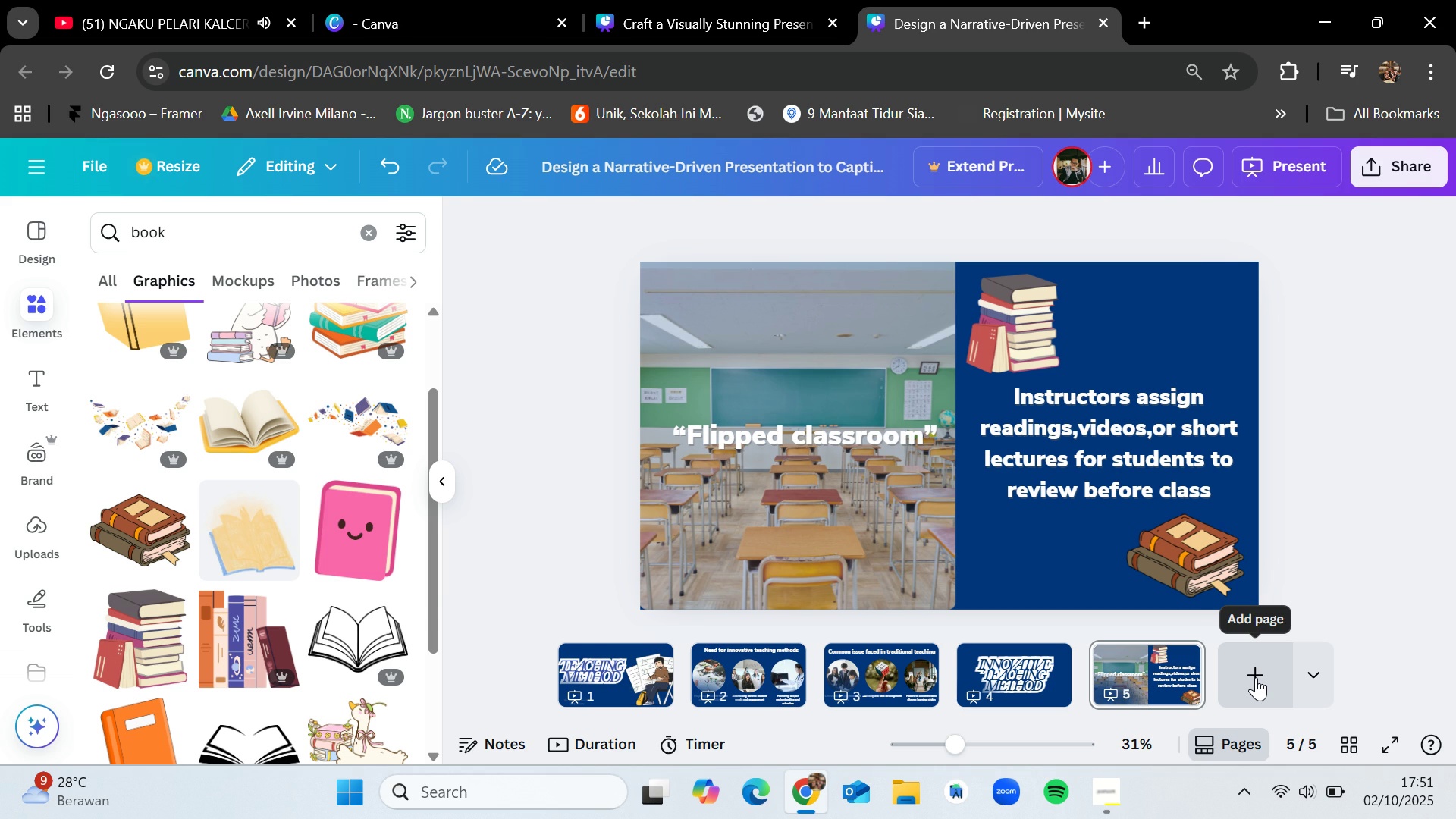 
left_click([1256, 677])
 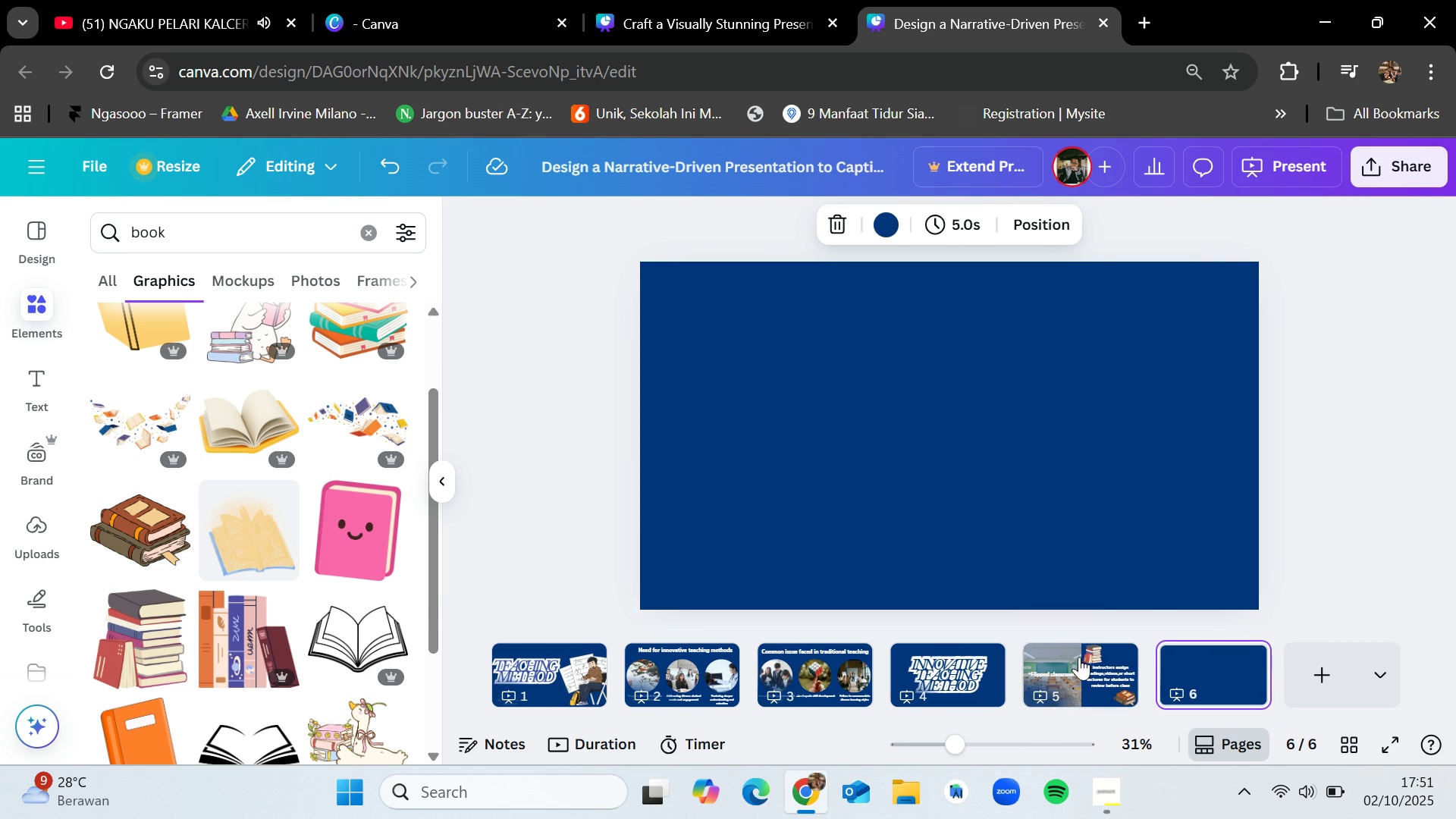 
left_click([1081, 657])
 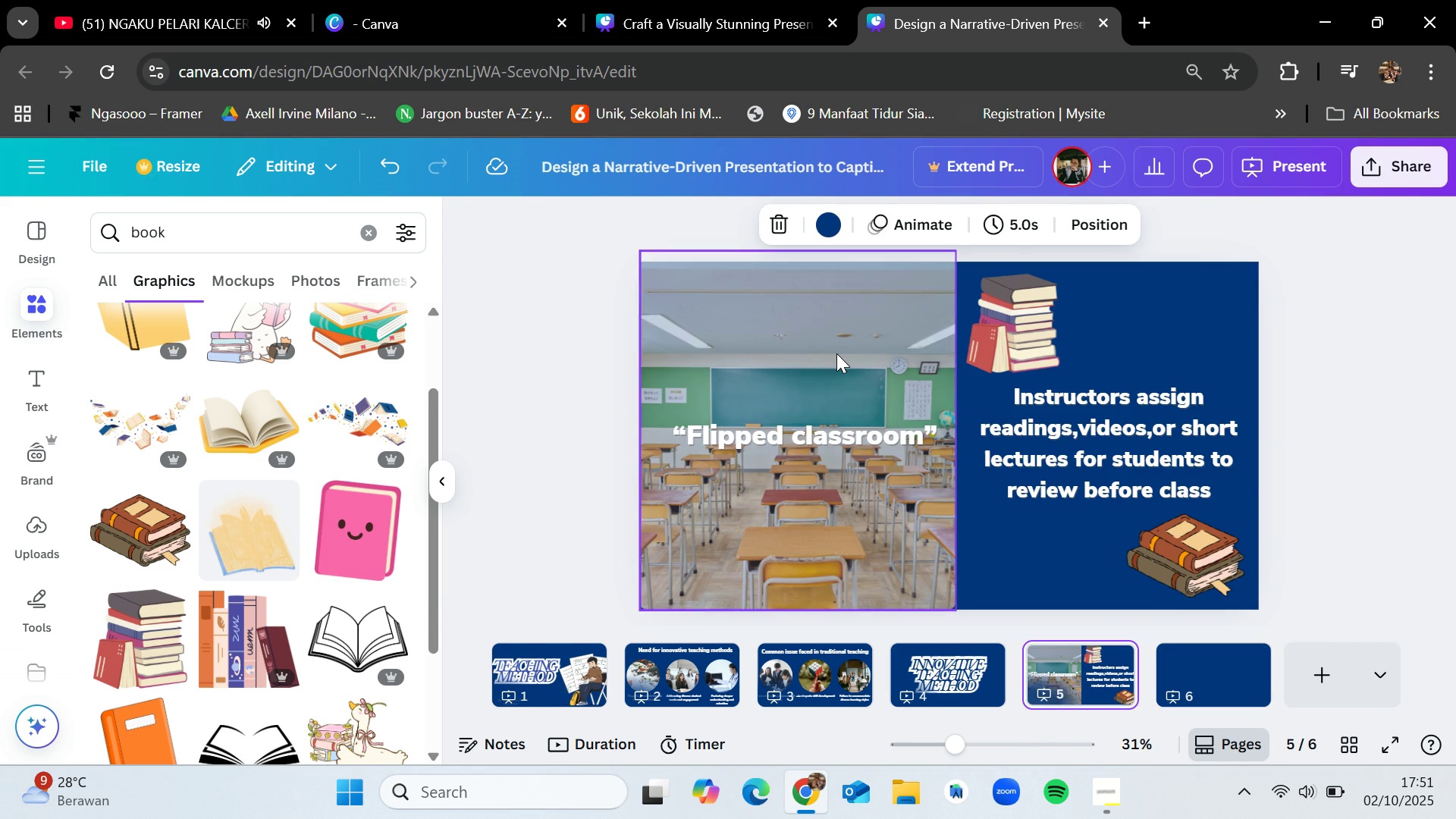 
left_click([836, 353])
 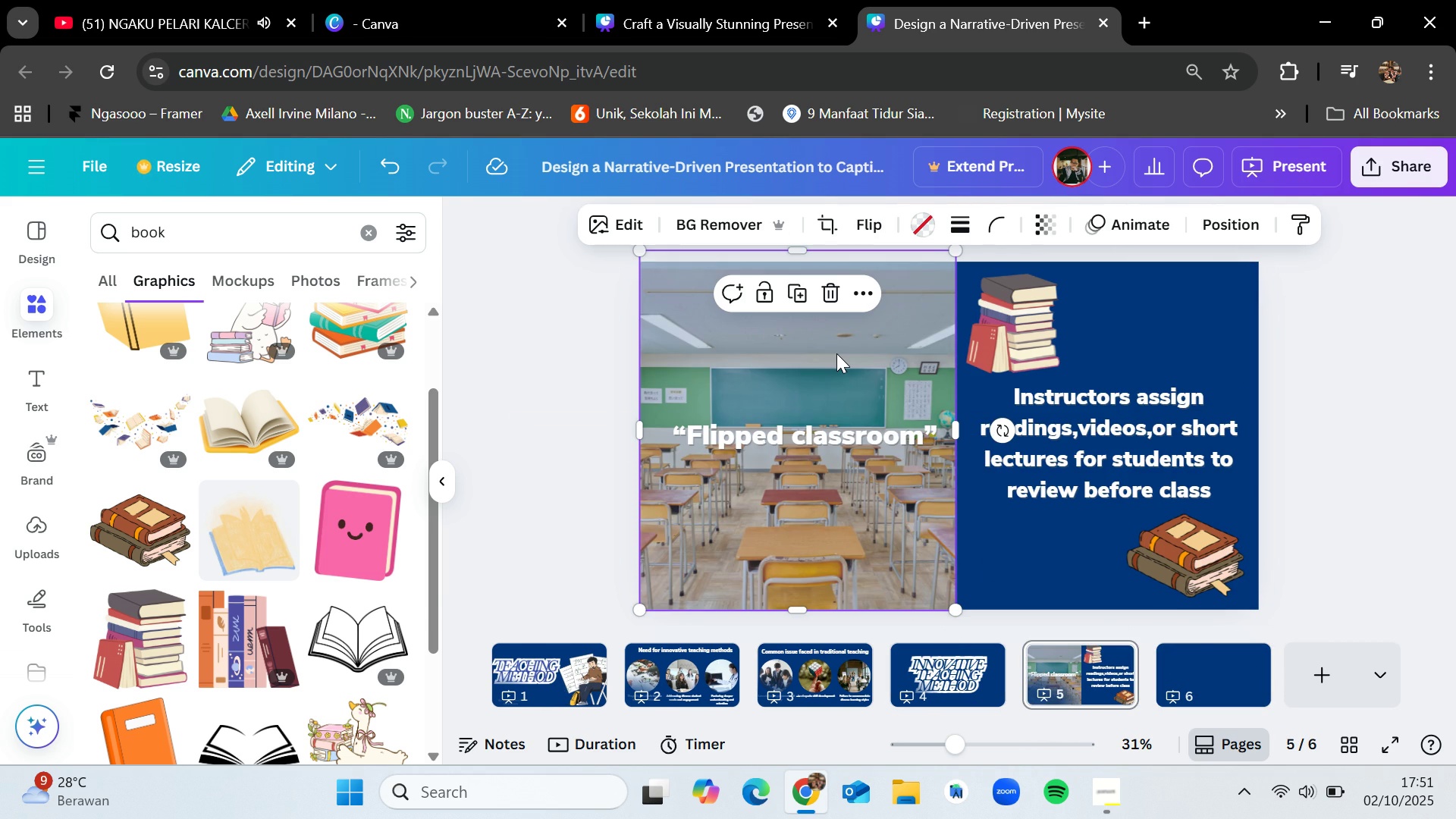 
key(Control+C)
 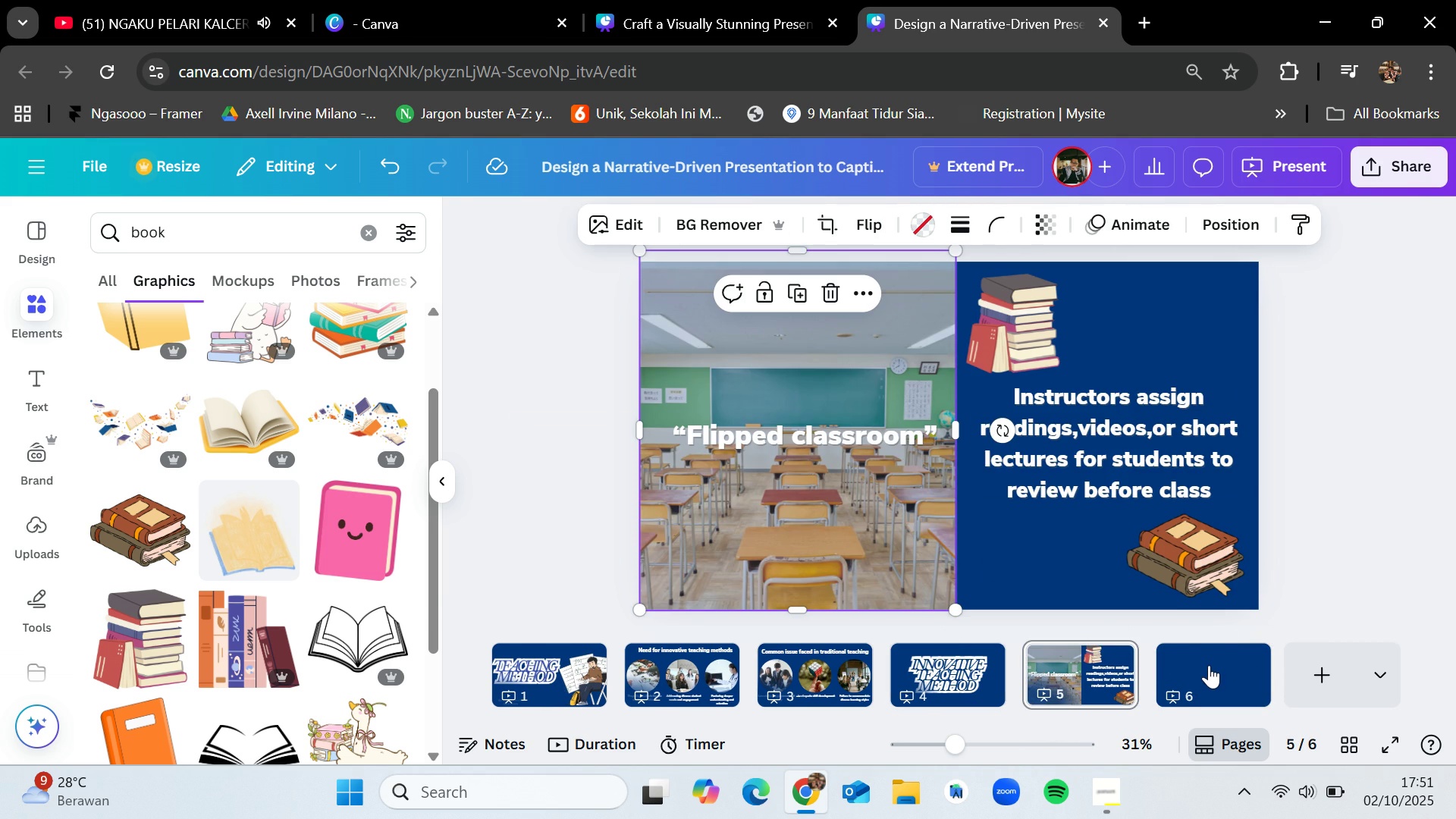 
left_click([1209, 666])
 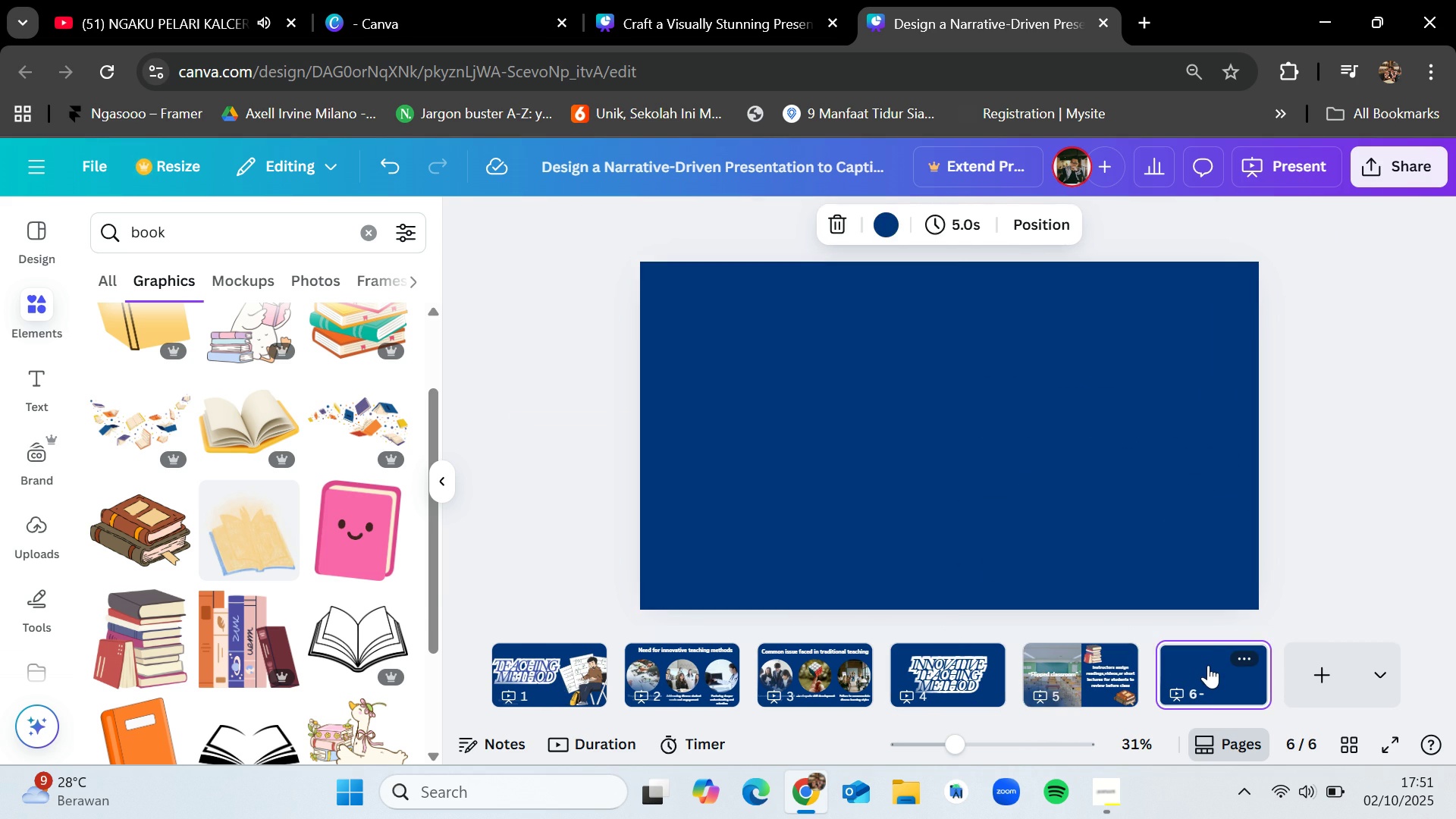 
key(Control+V)
 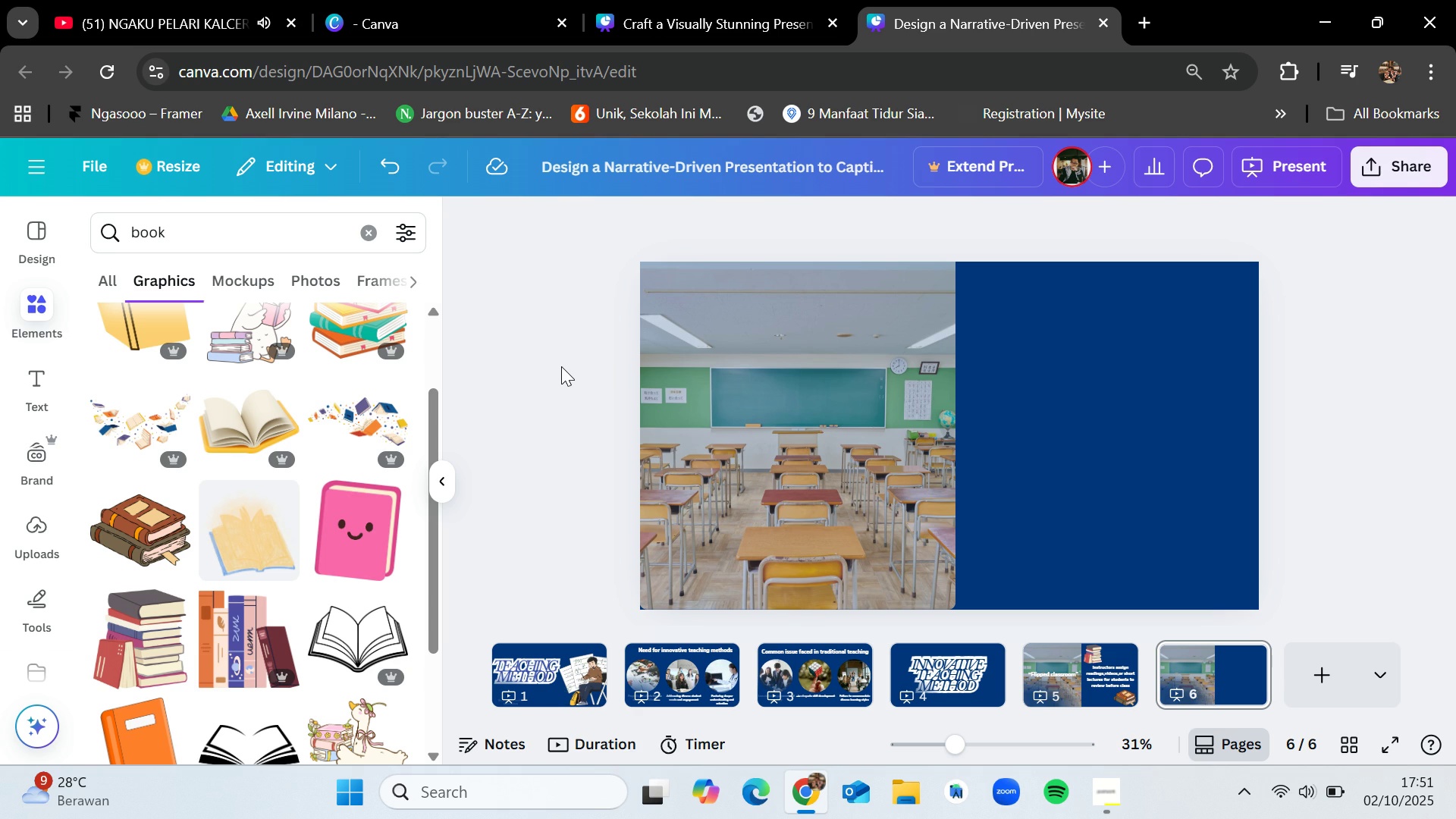 
wait(10.68)
 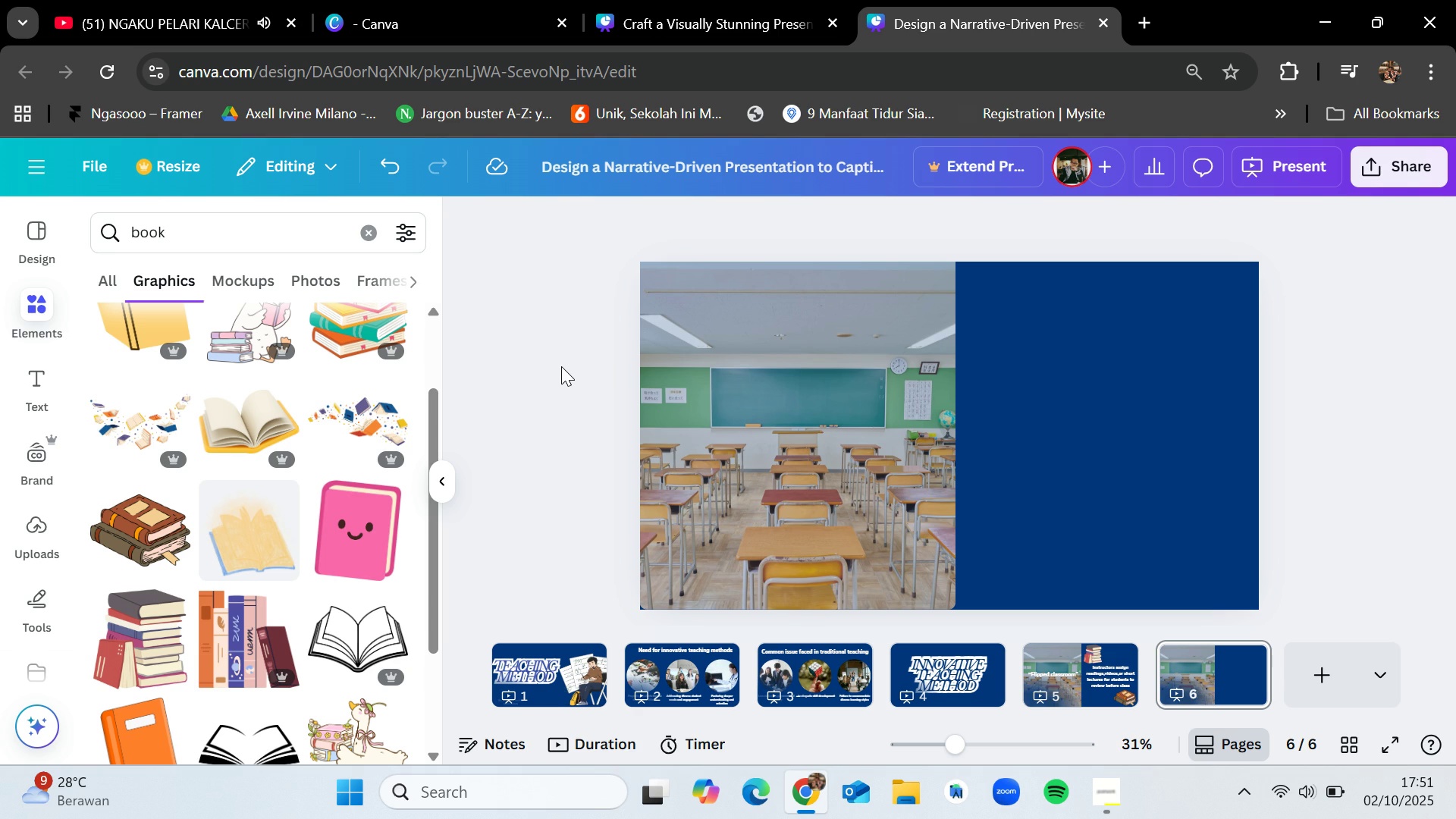 
left_click([369, 236])
 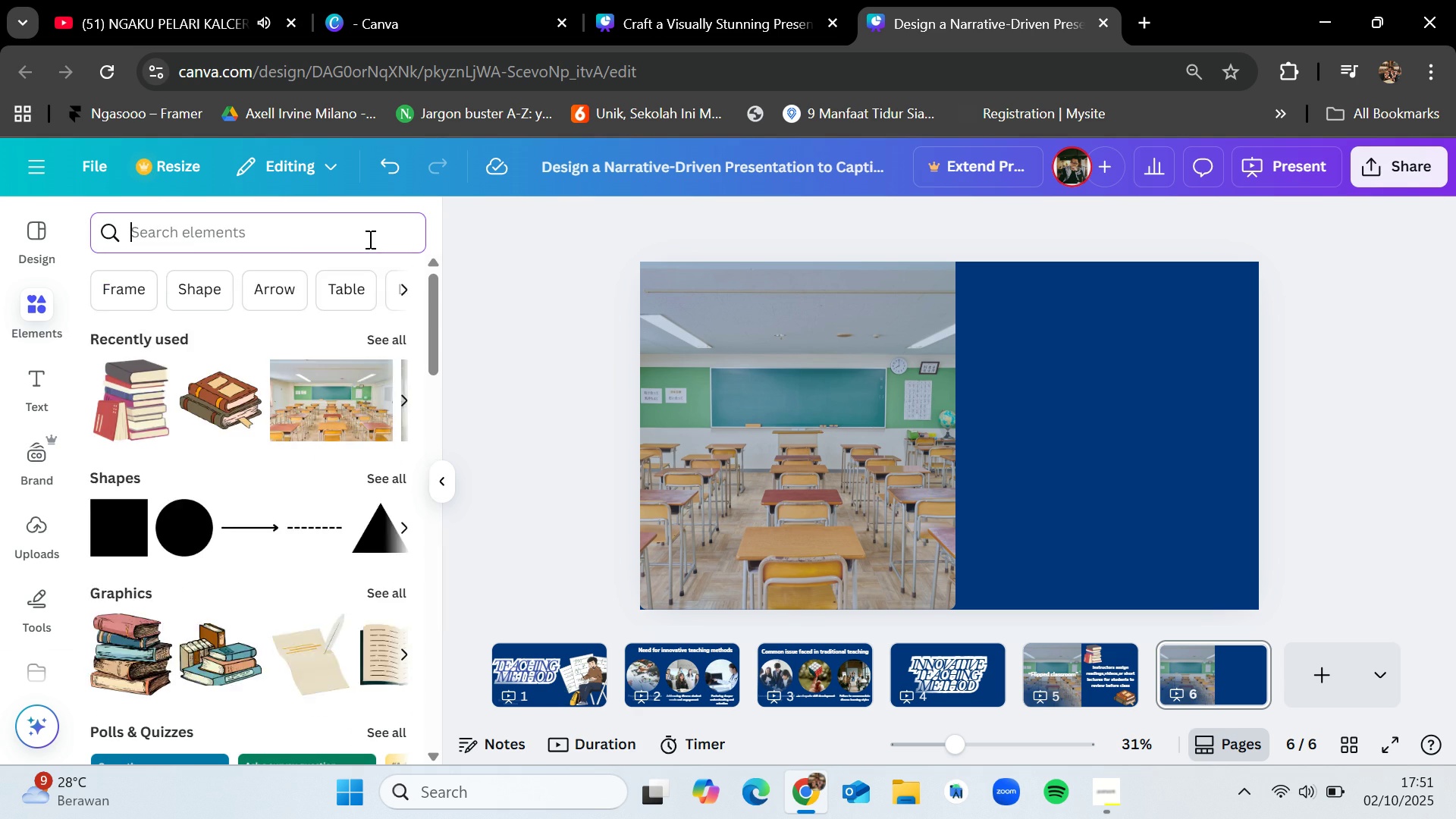 
type(team)
 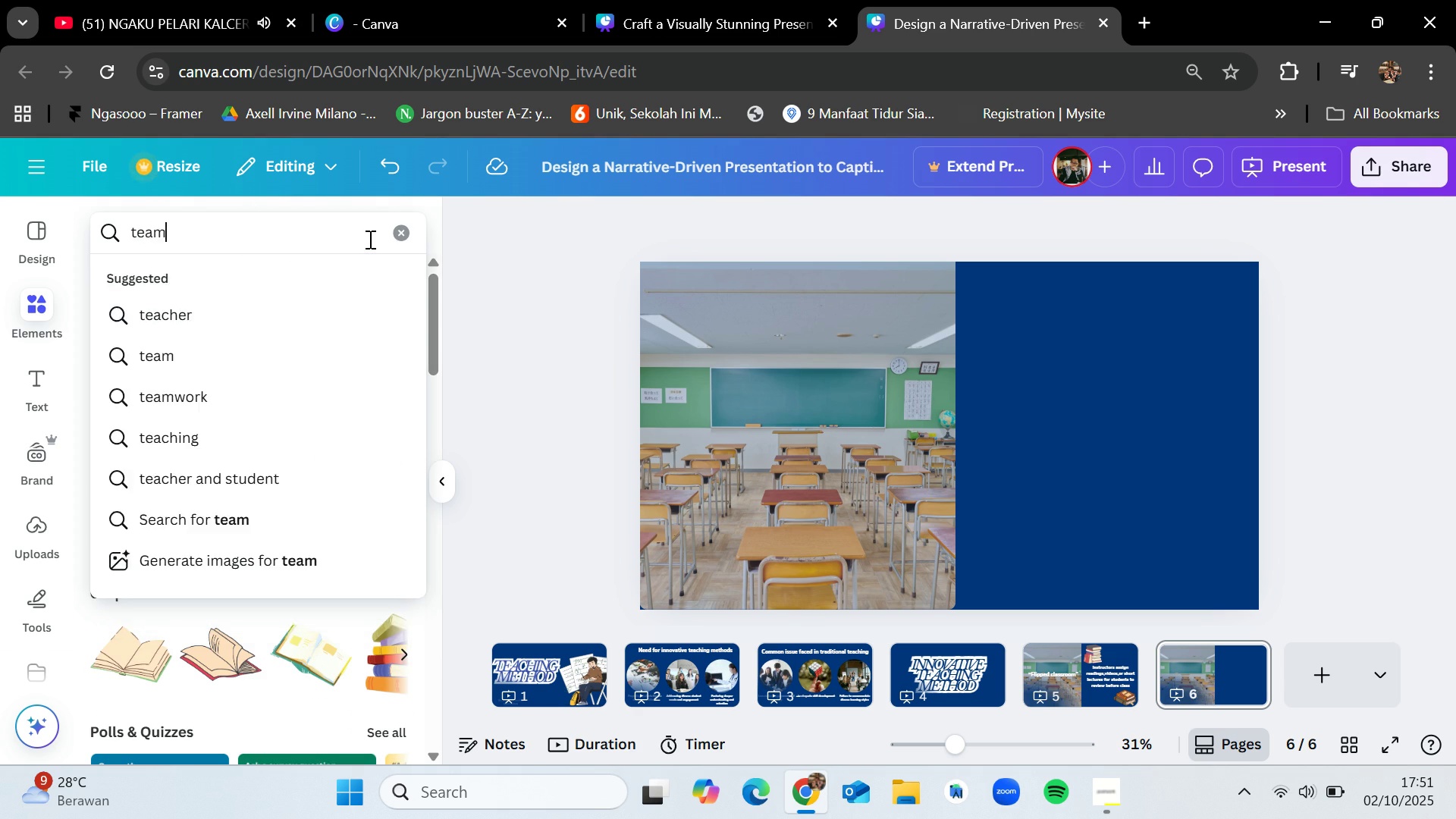 
key(Enter)
 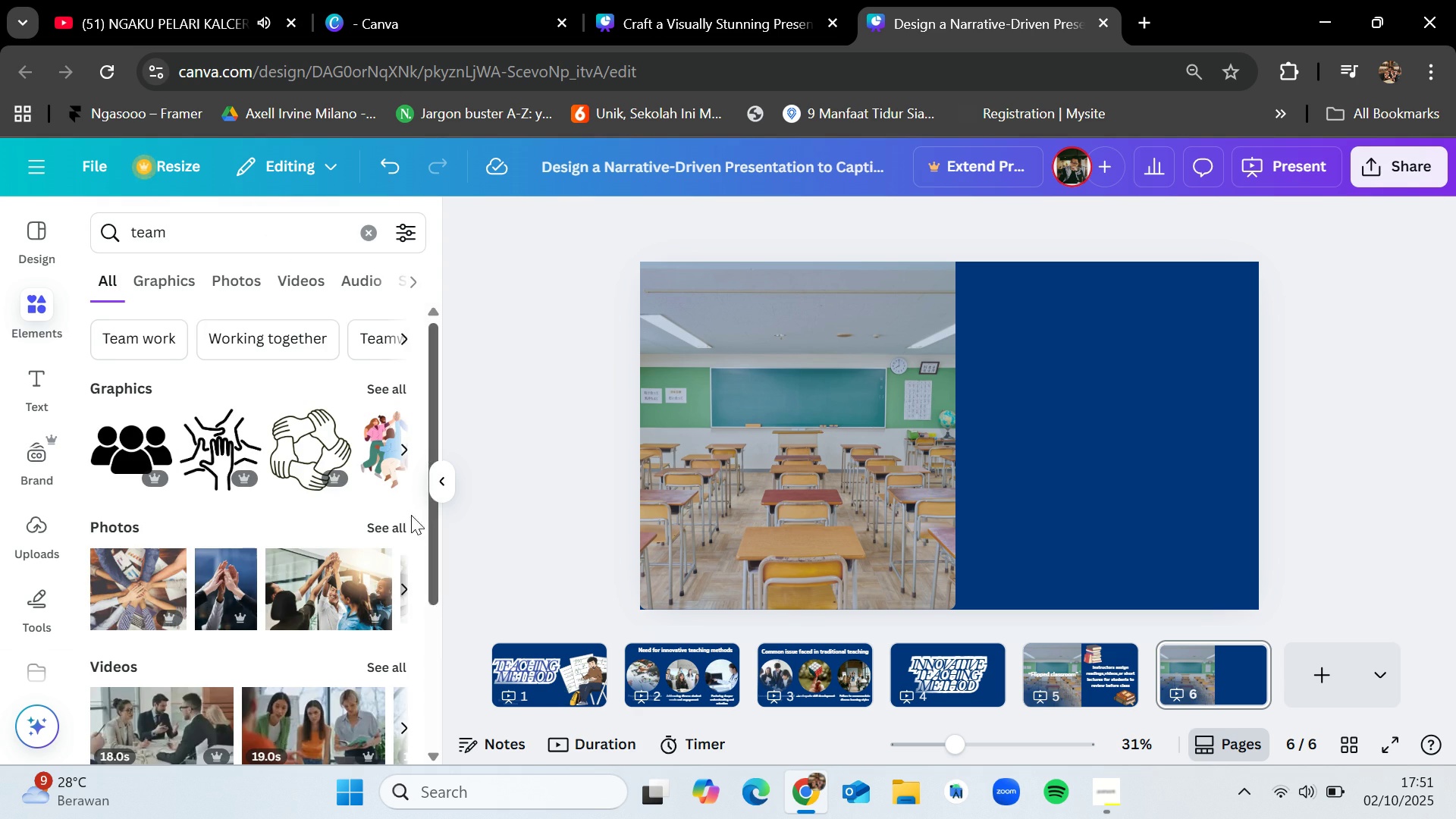 
left_click([394, 529])
 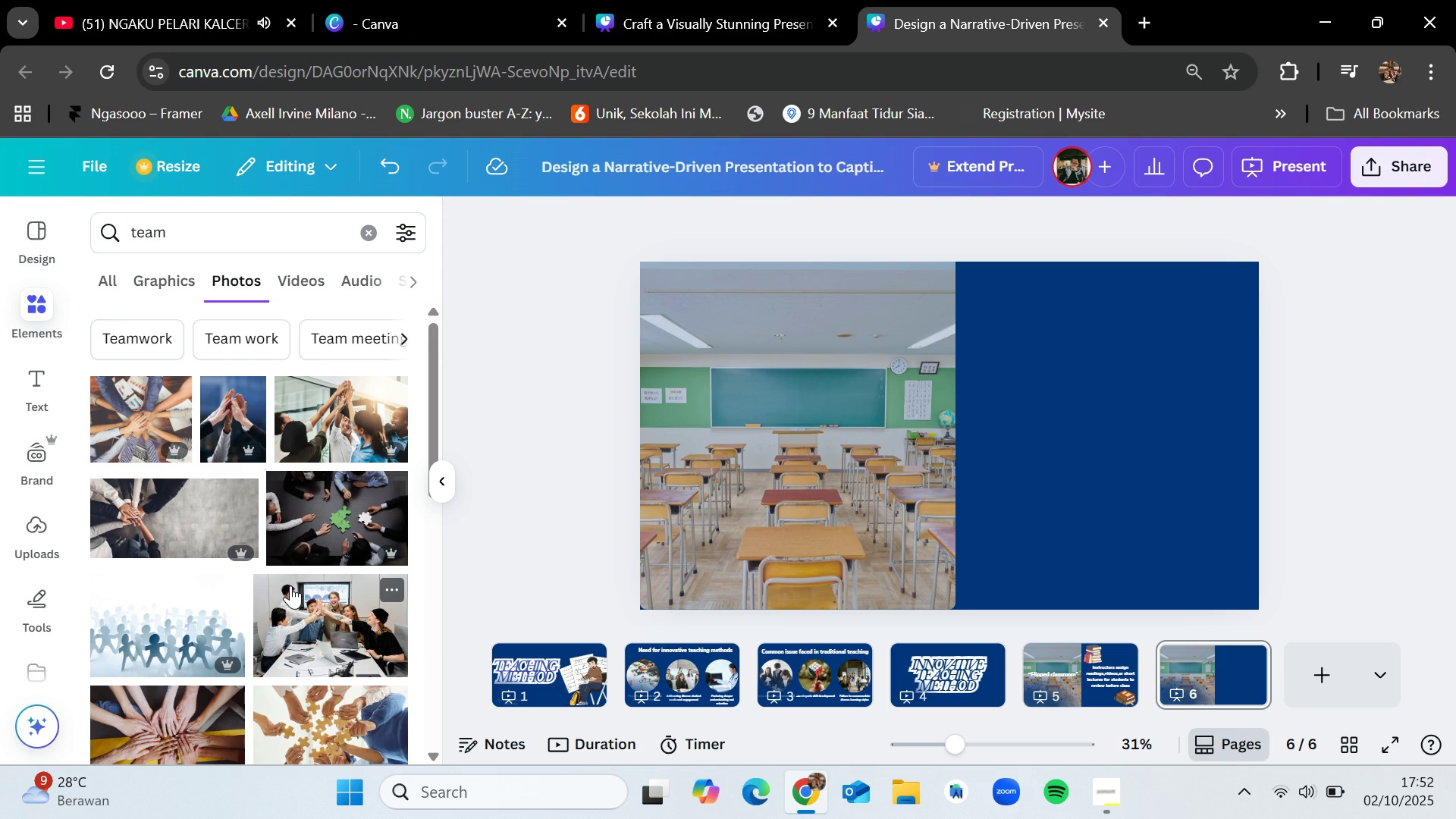 
scroll: coordinate [290, 585], scroll_direction: down, amount: 1.0
 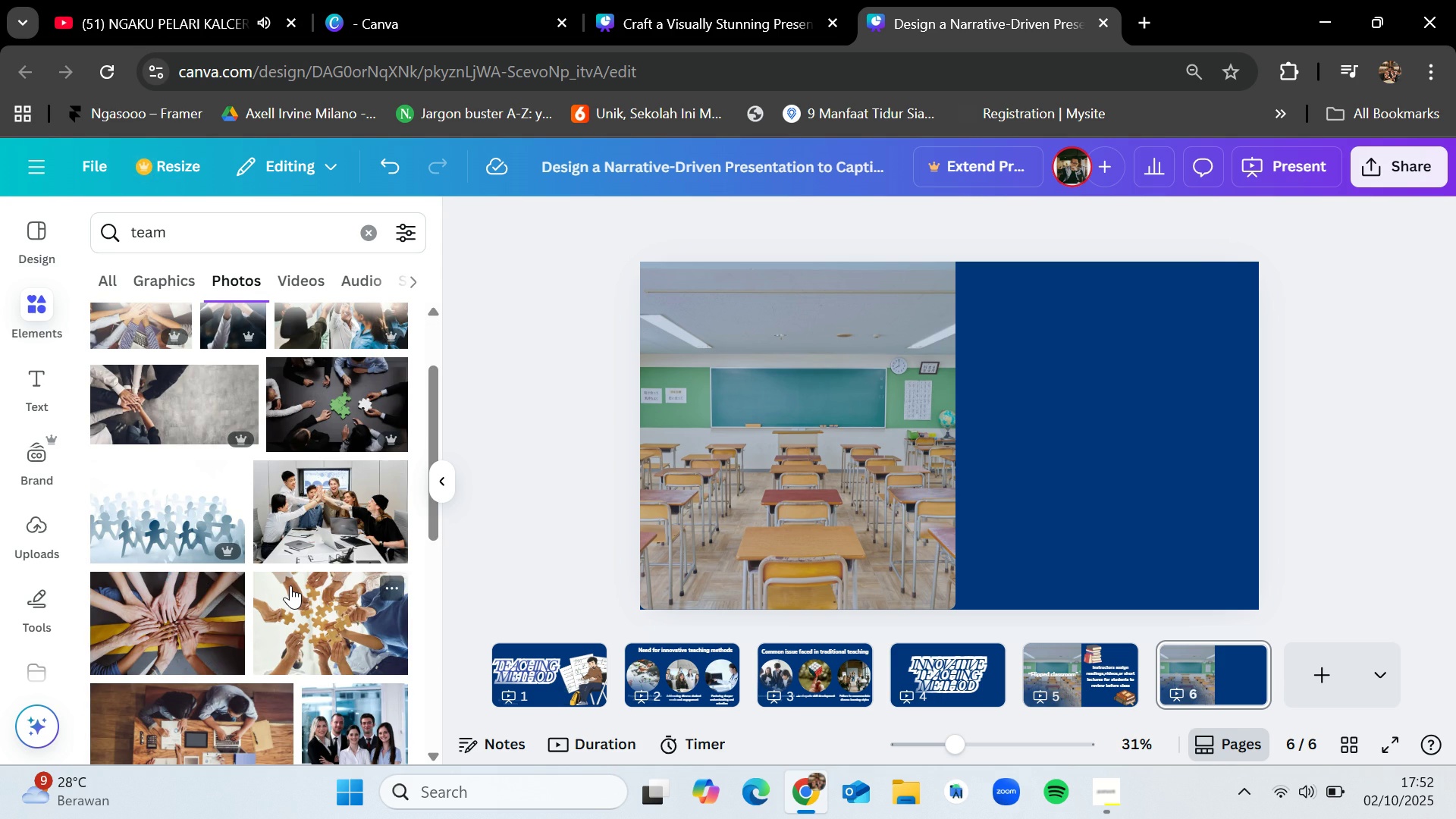 
left_click_drag(start_coordinate=[303, 495], to_coordinate=[777, 436])
 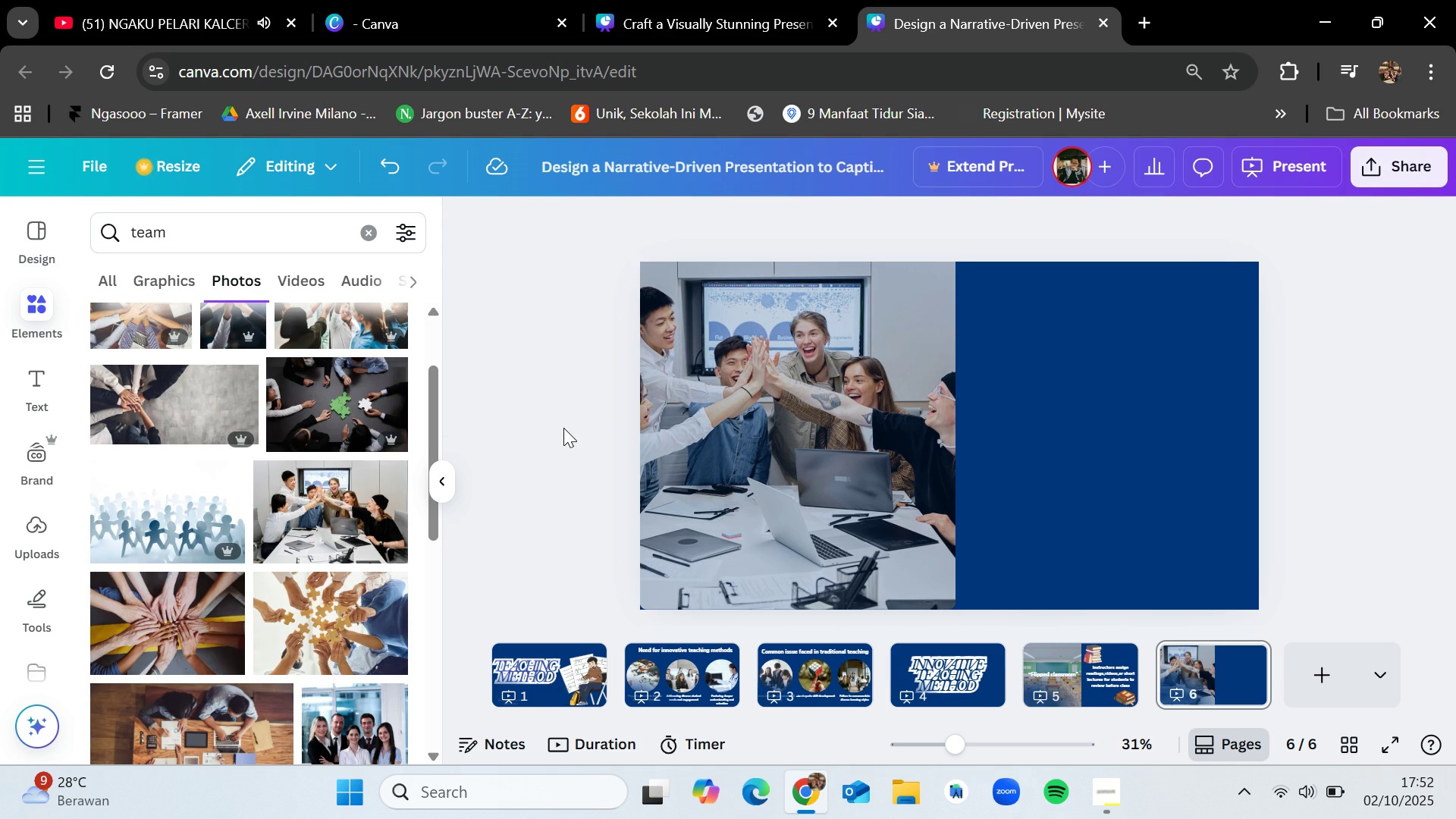 
scroll: coordinate [292, 584], scroll_direction: down, amount: 4.0
 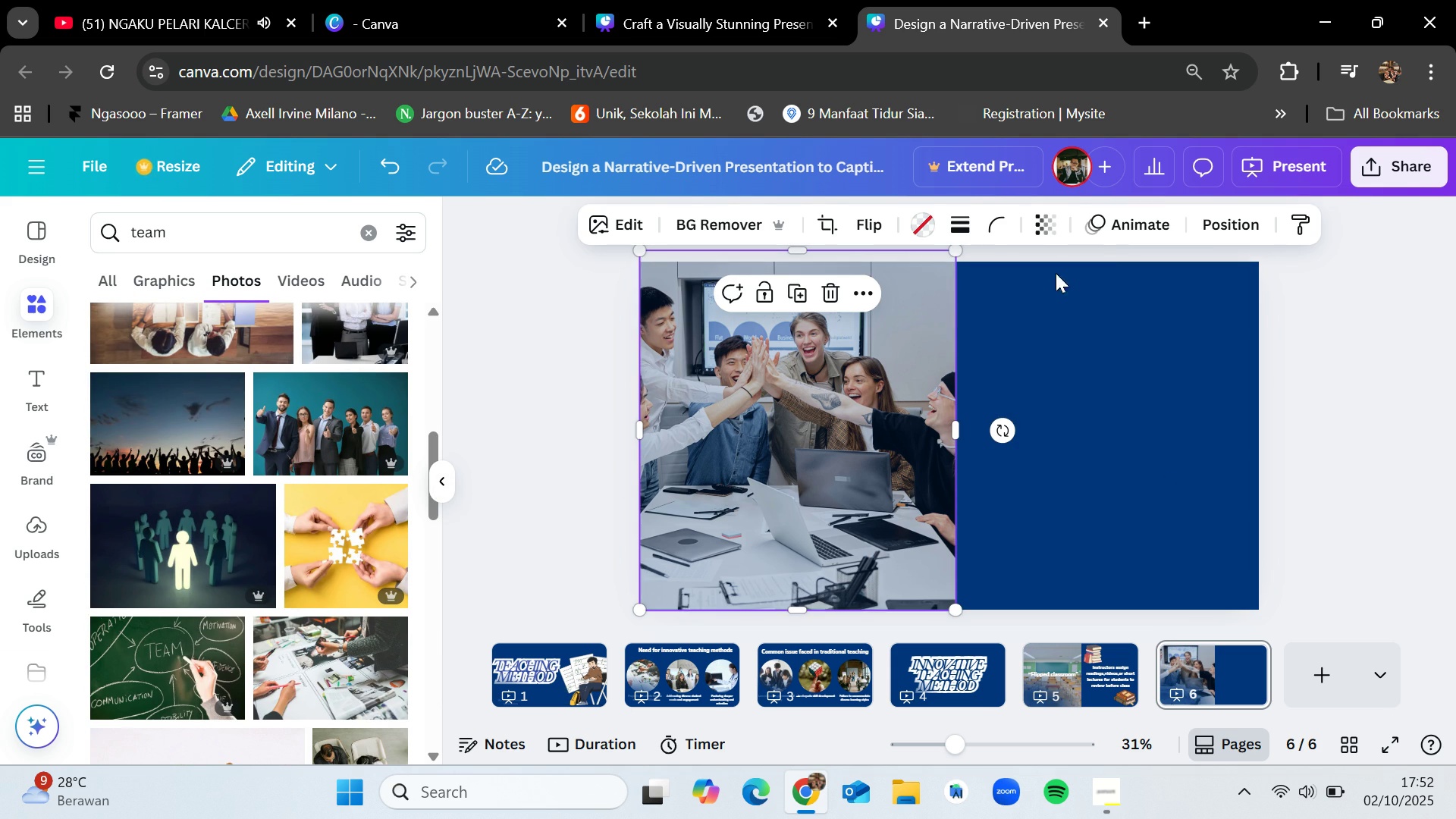 
wait(5.01)
 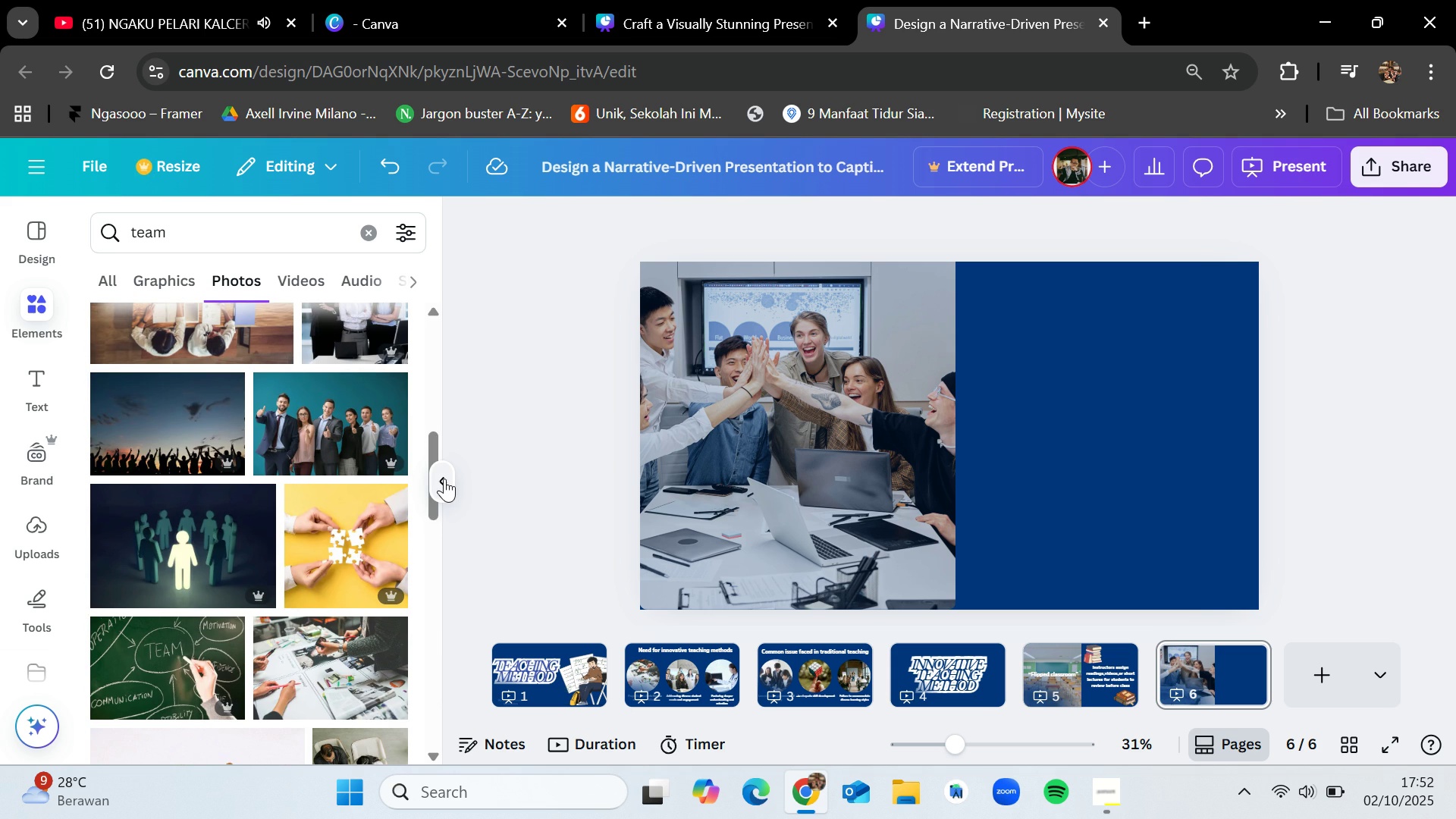 
left_click([1034, 224])
 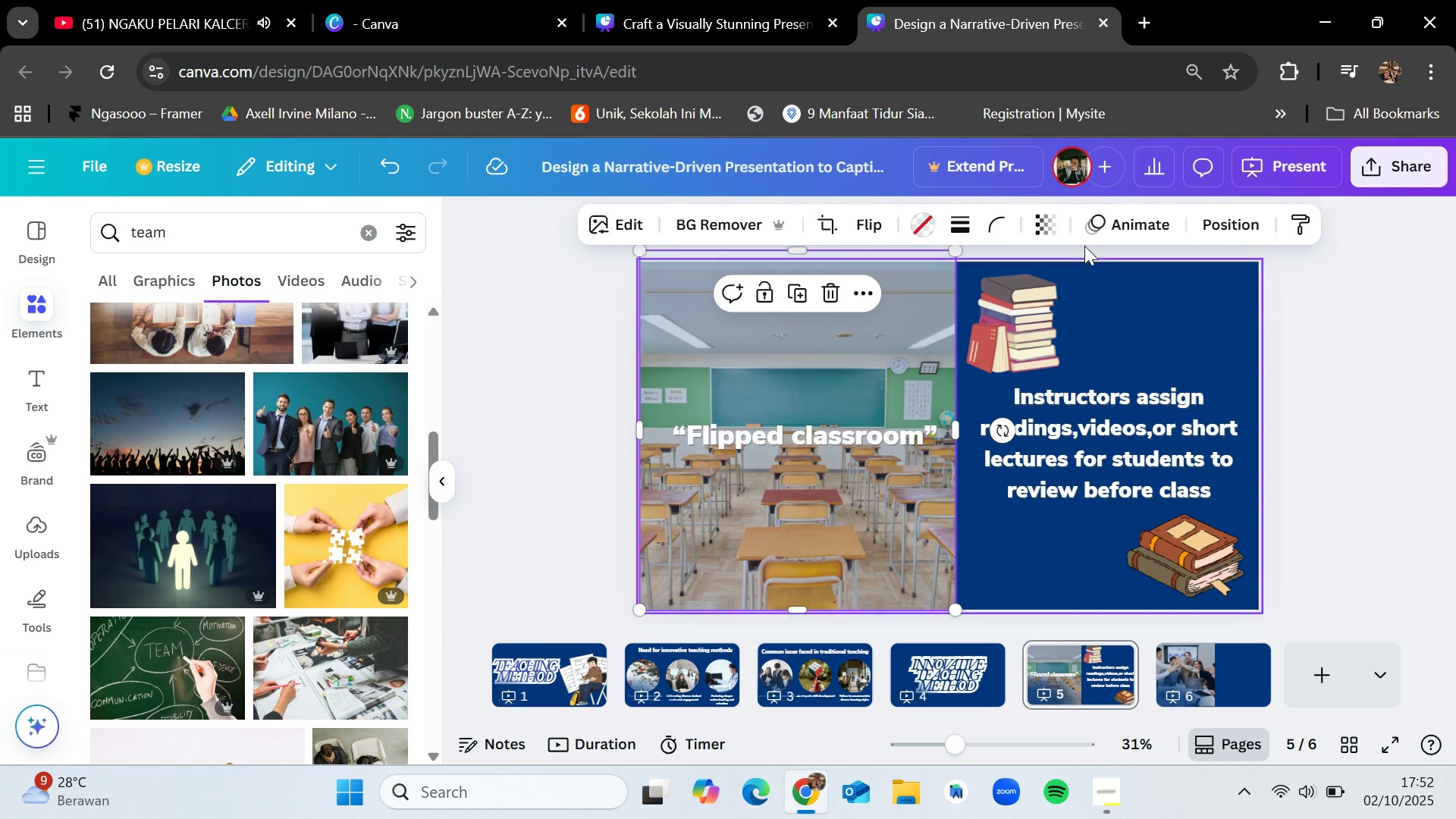 
left_click([1046, 215])
 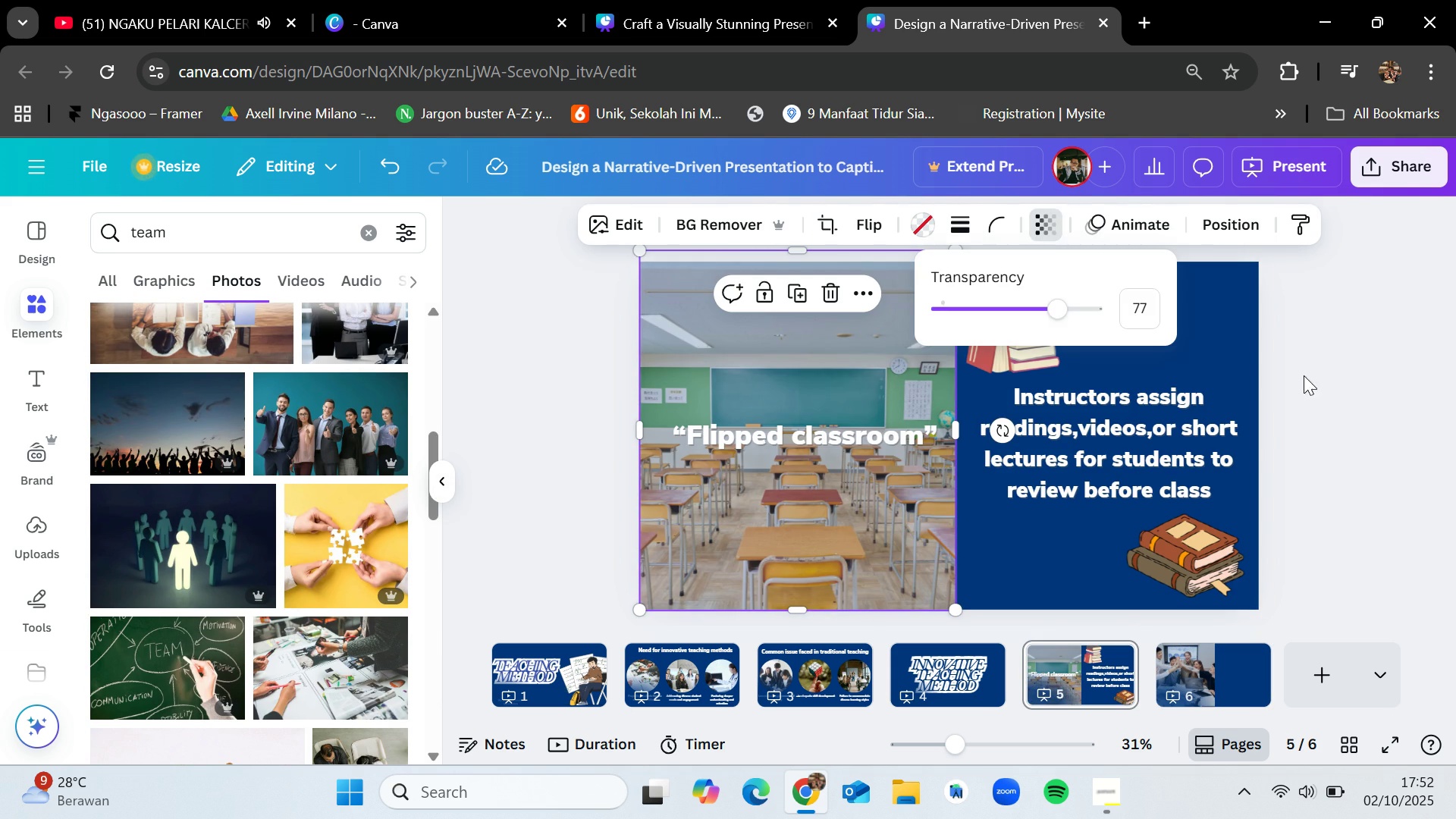 
left_click([1305, 377])
 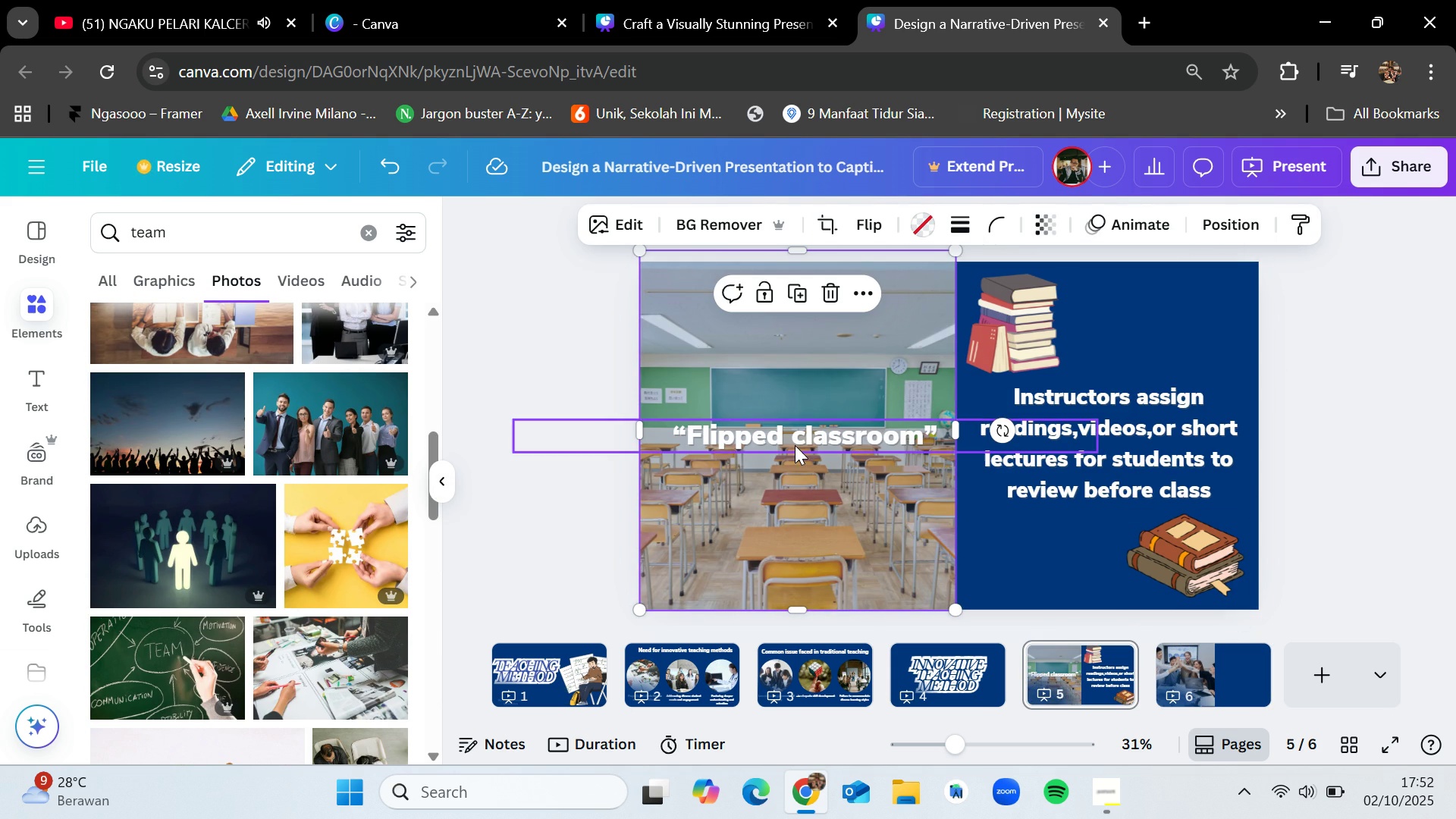 
left_click([795, 442])
 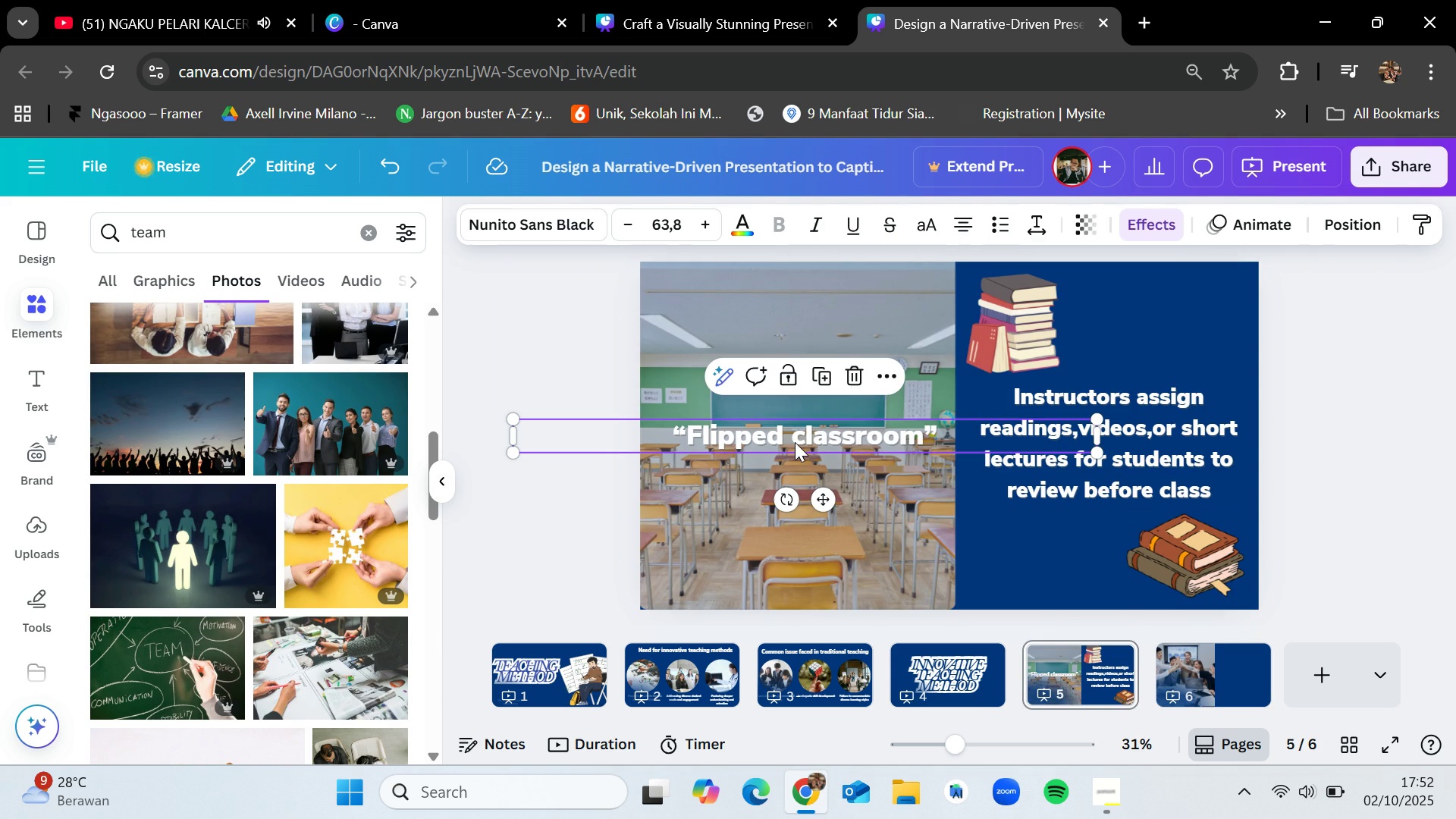 
key(Control+C)
 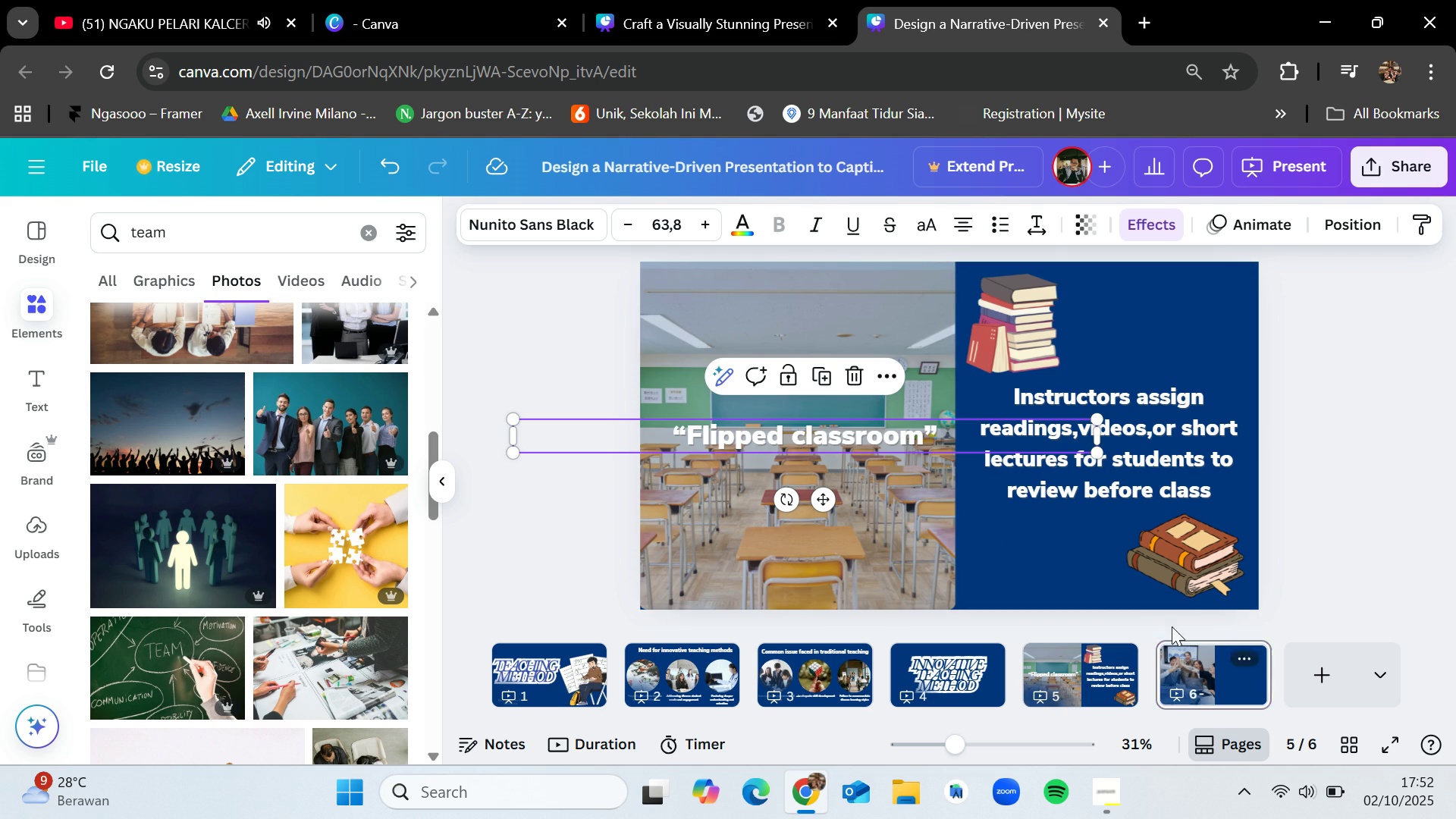 
key(Control+V)
 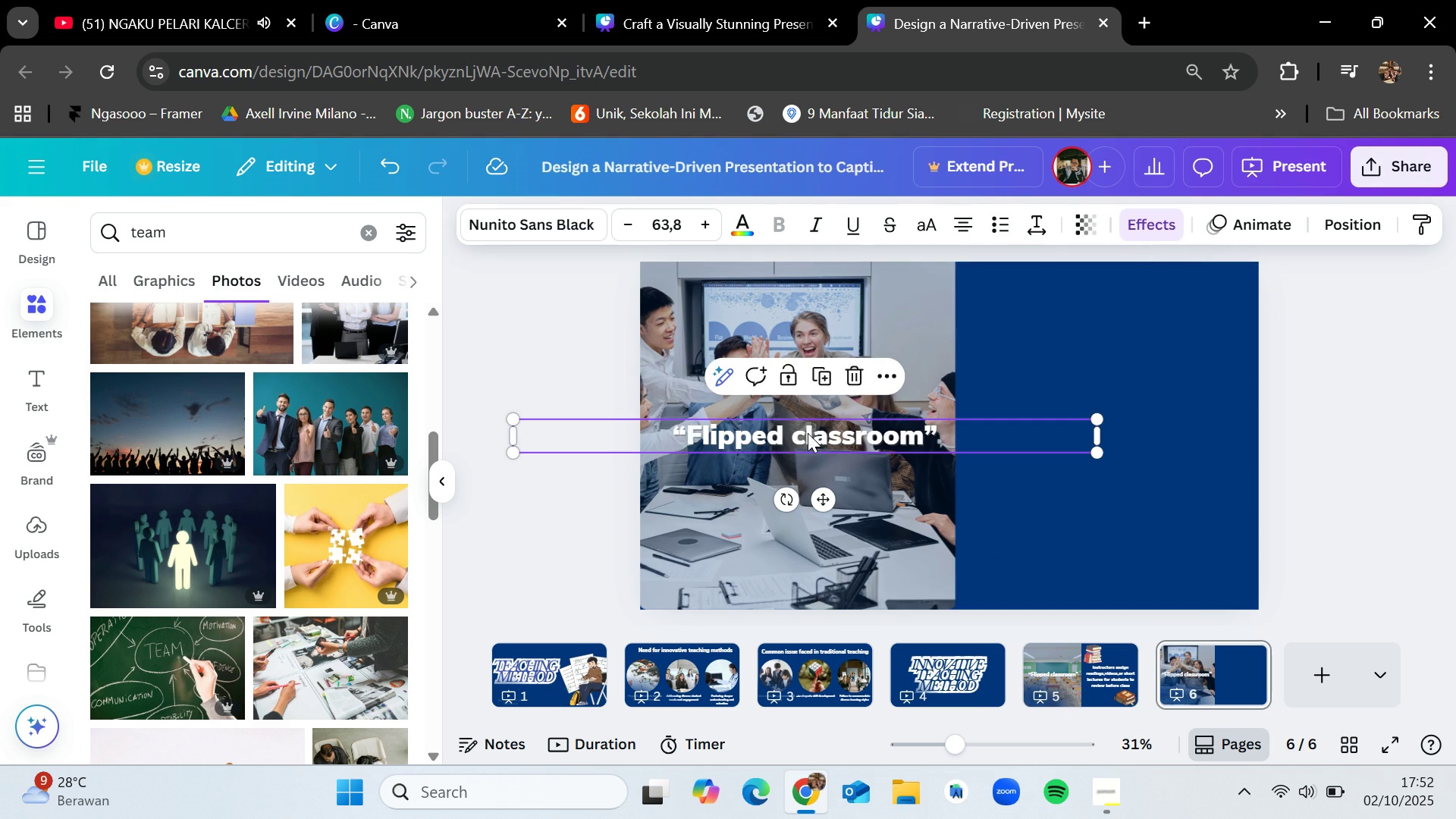 
double_click([808, 433])
 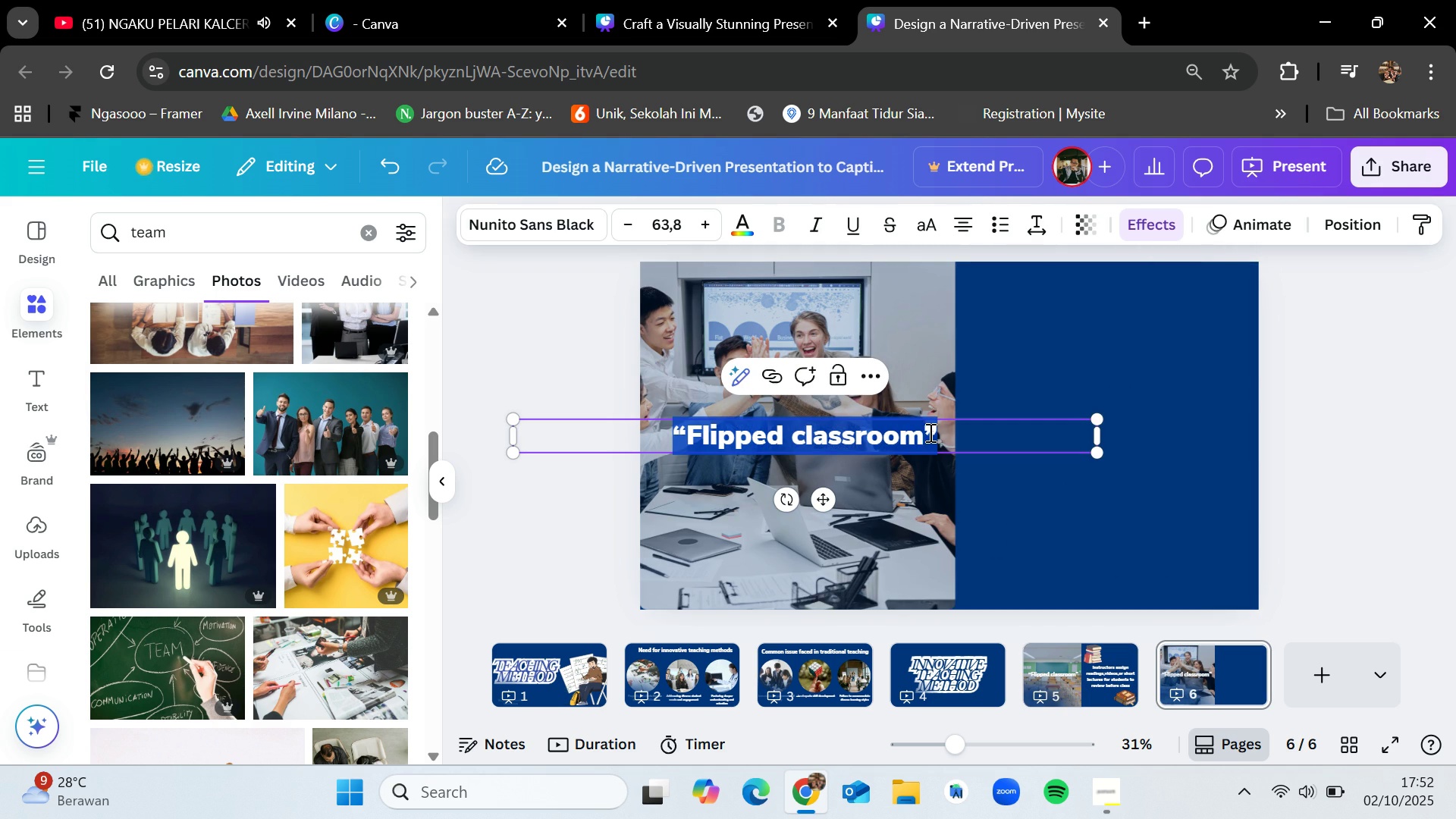 
left_click([928, 432])
 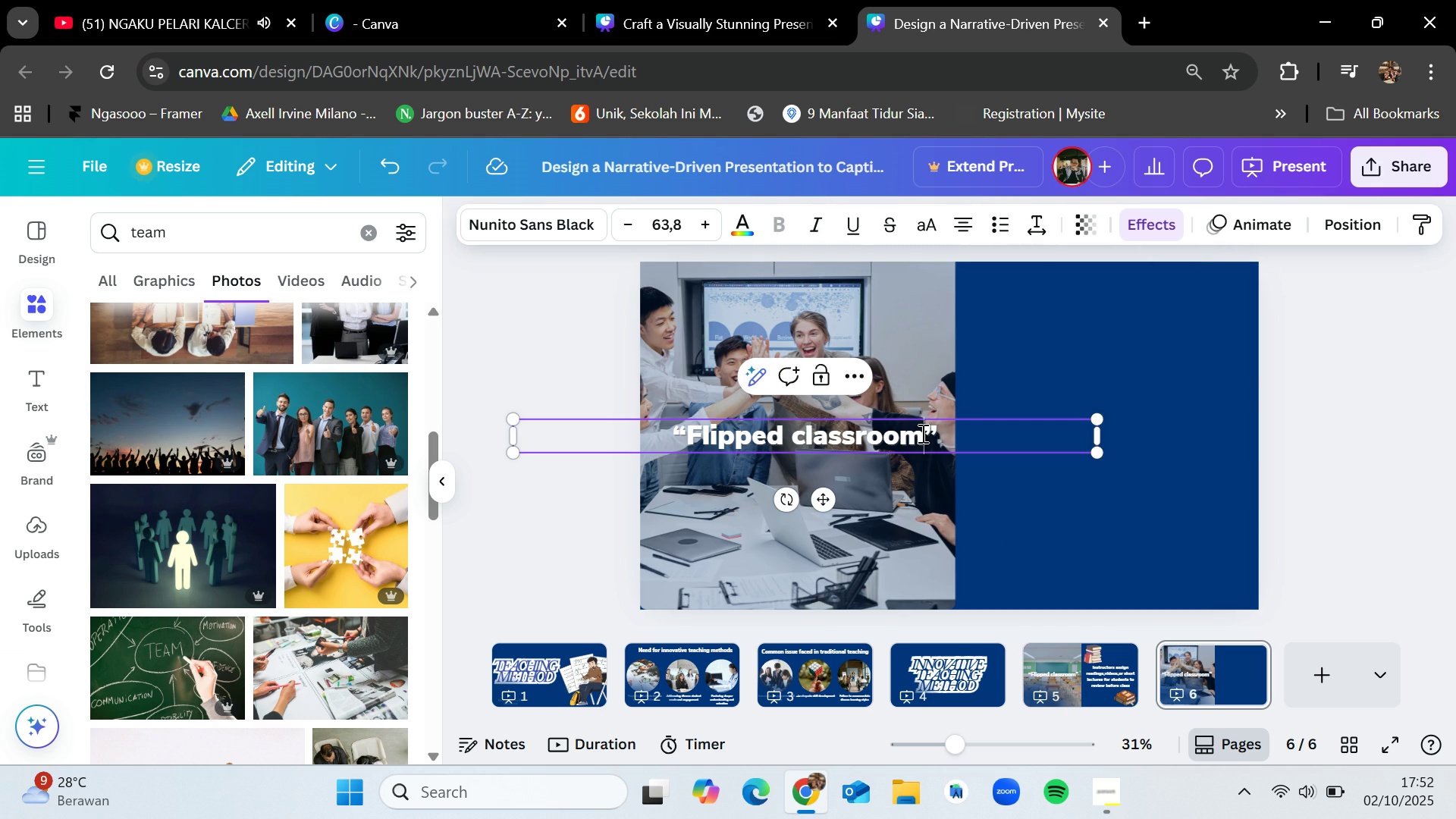 
left_click_drag(start_coordinate=[921, 433], to_coordinate=[703, 429])
 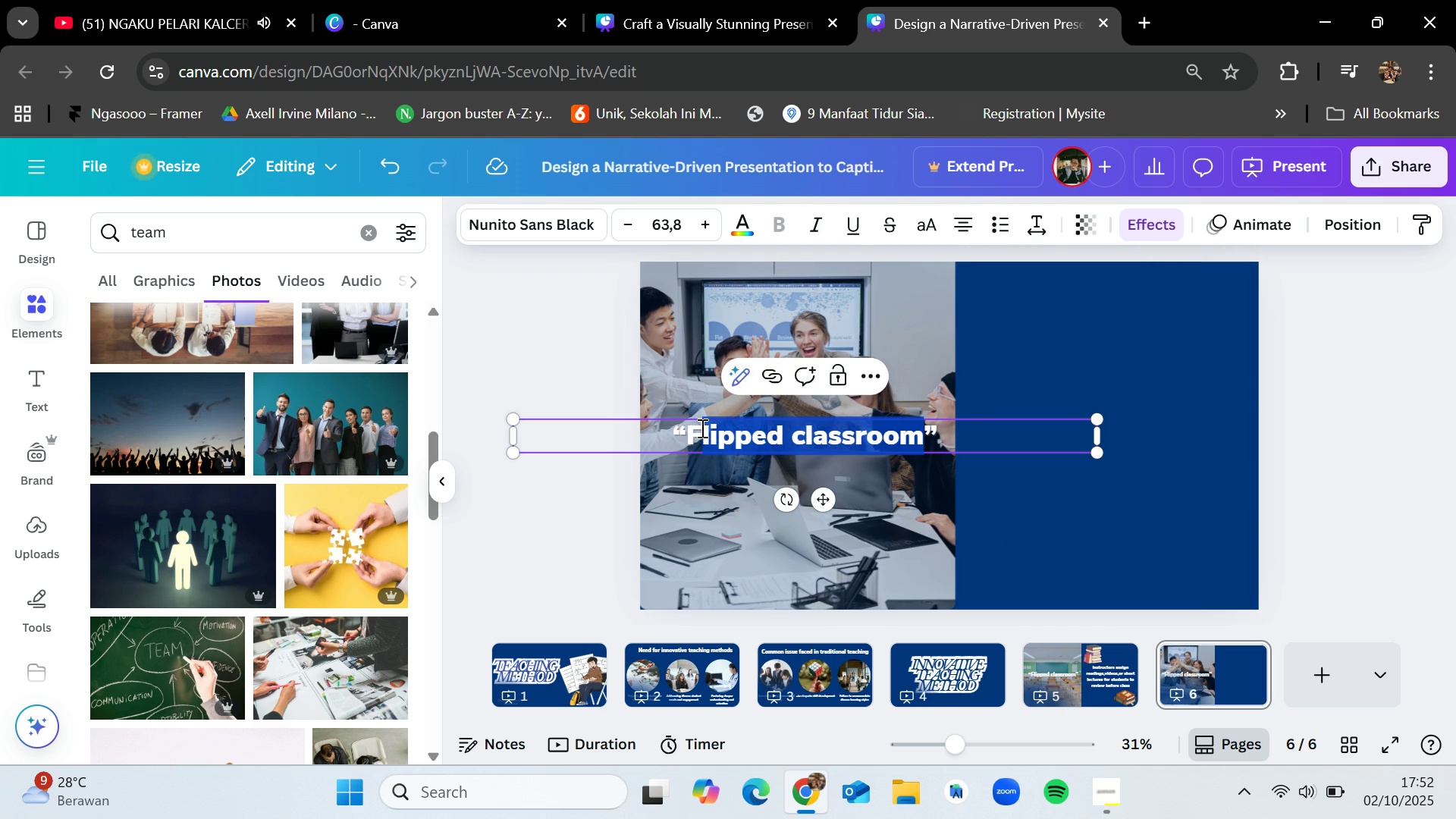 
key(Backspace)
key(Backspace)
type(Team based learning)
 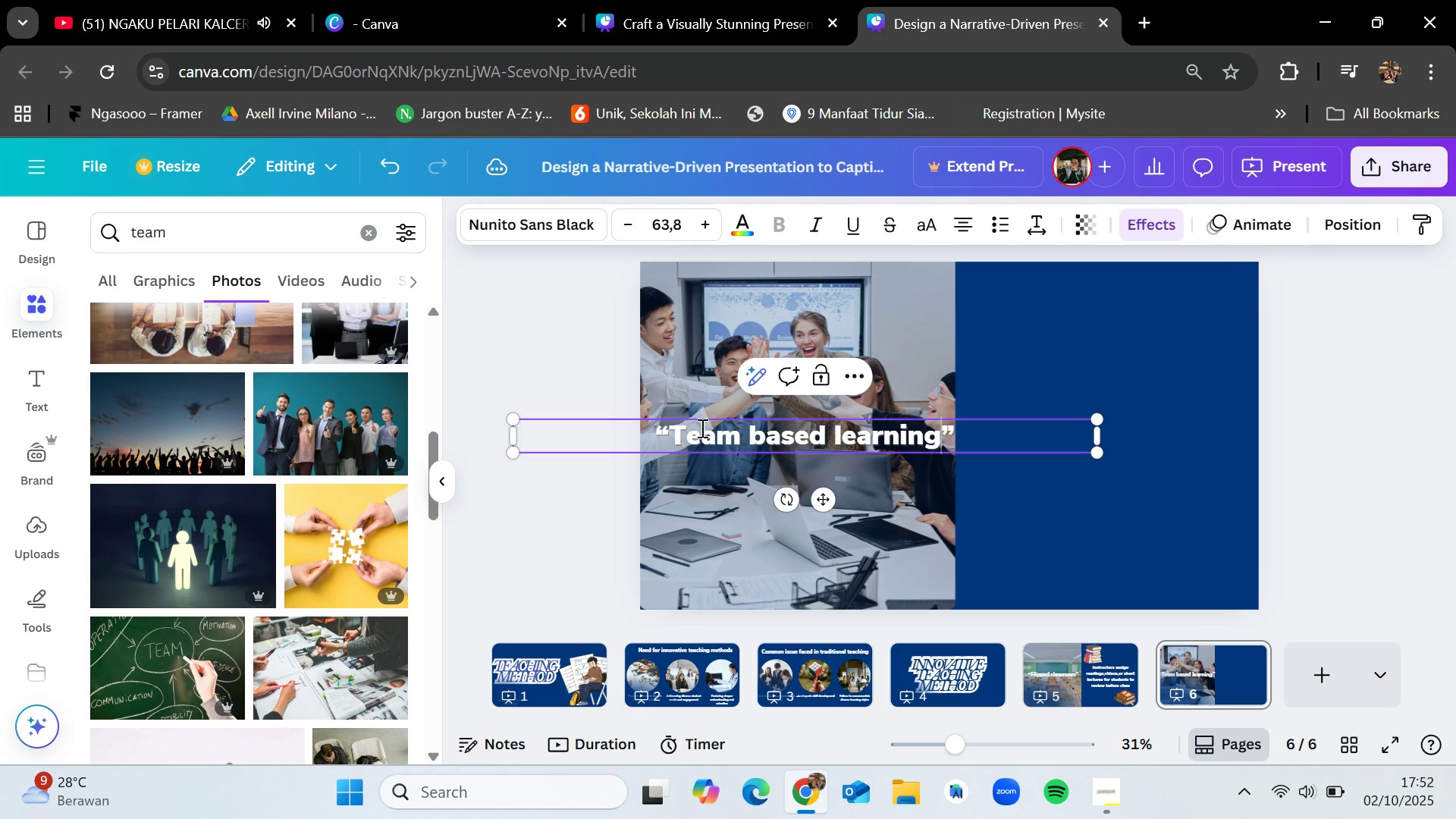 
wait(8.58)
 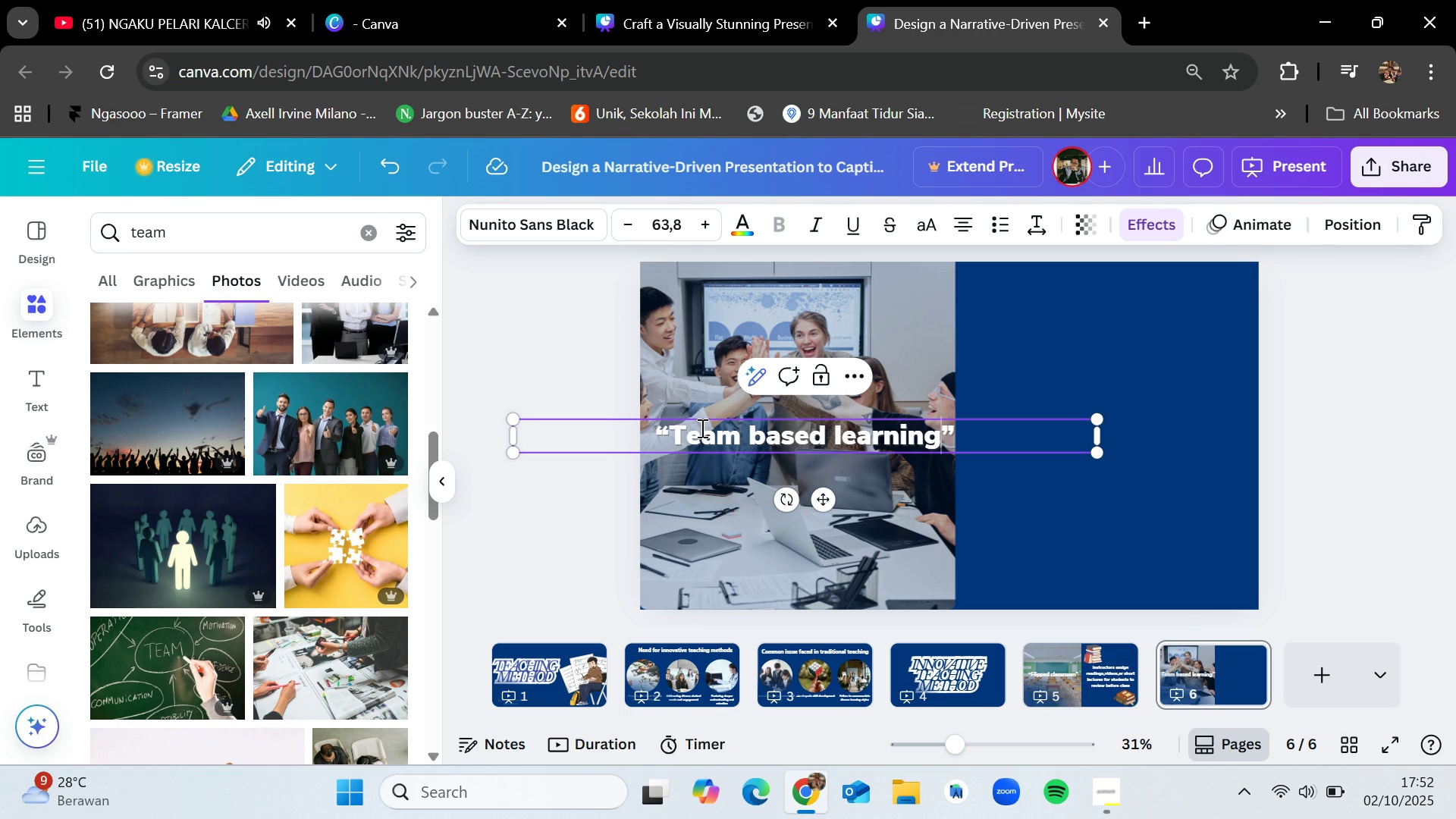 
left_click([1077, 648])
 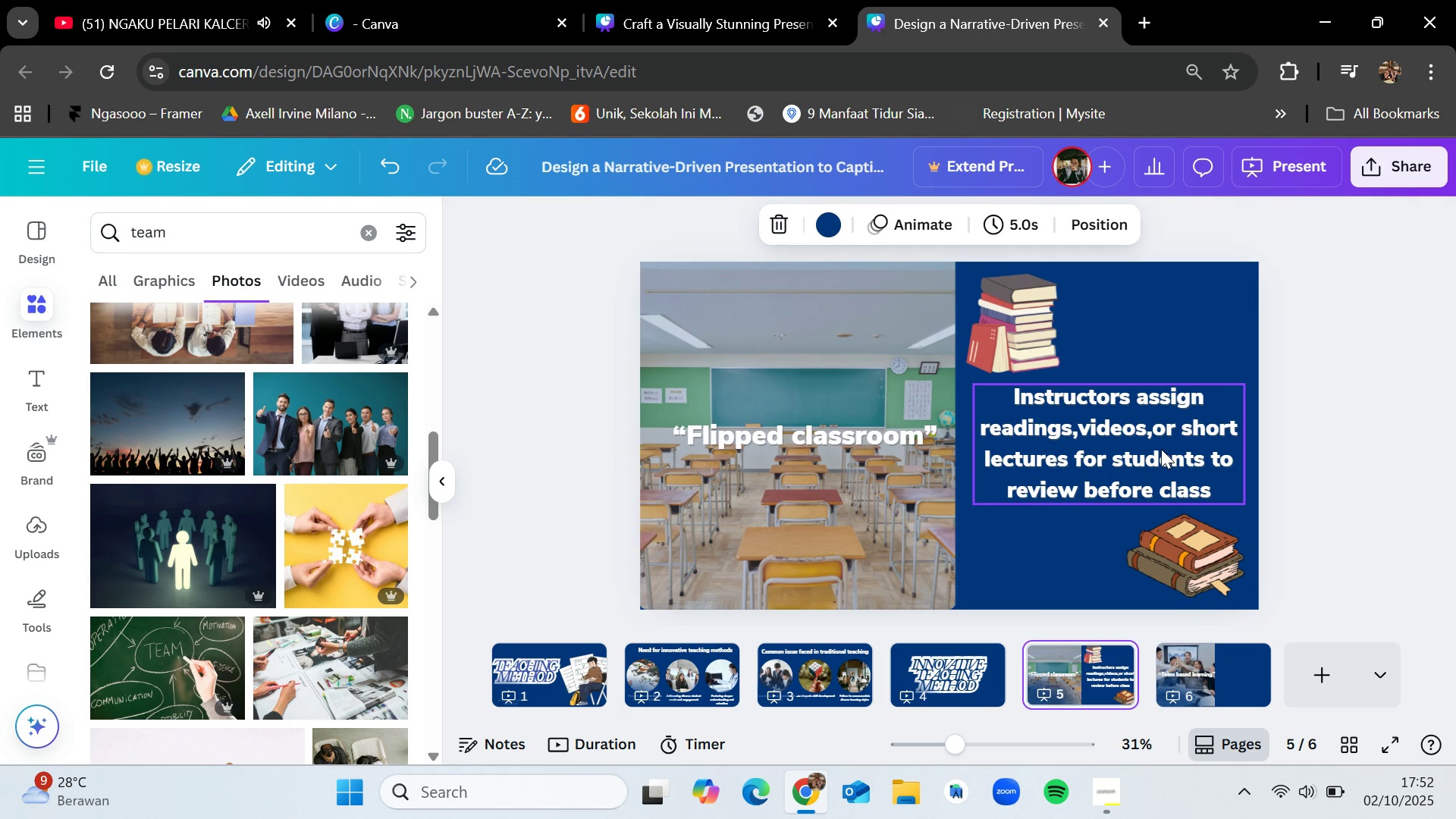 
key(Control+C)
 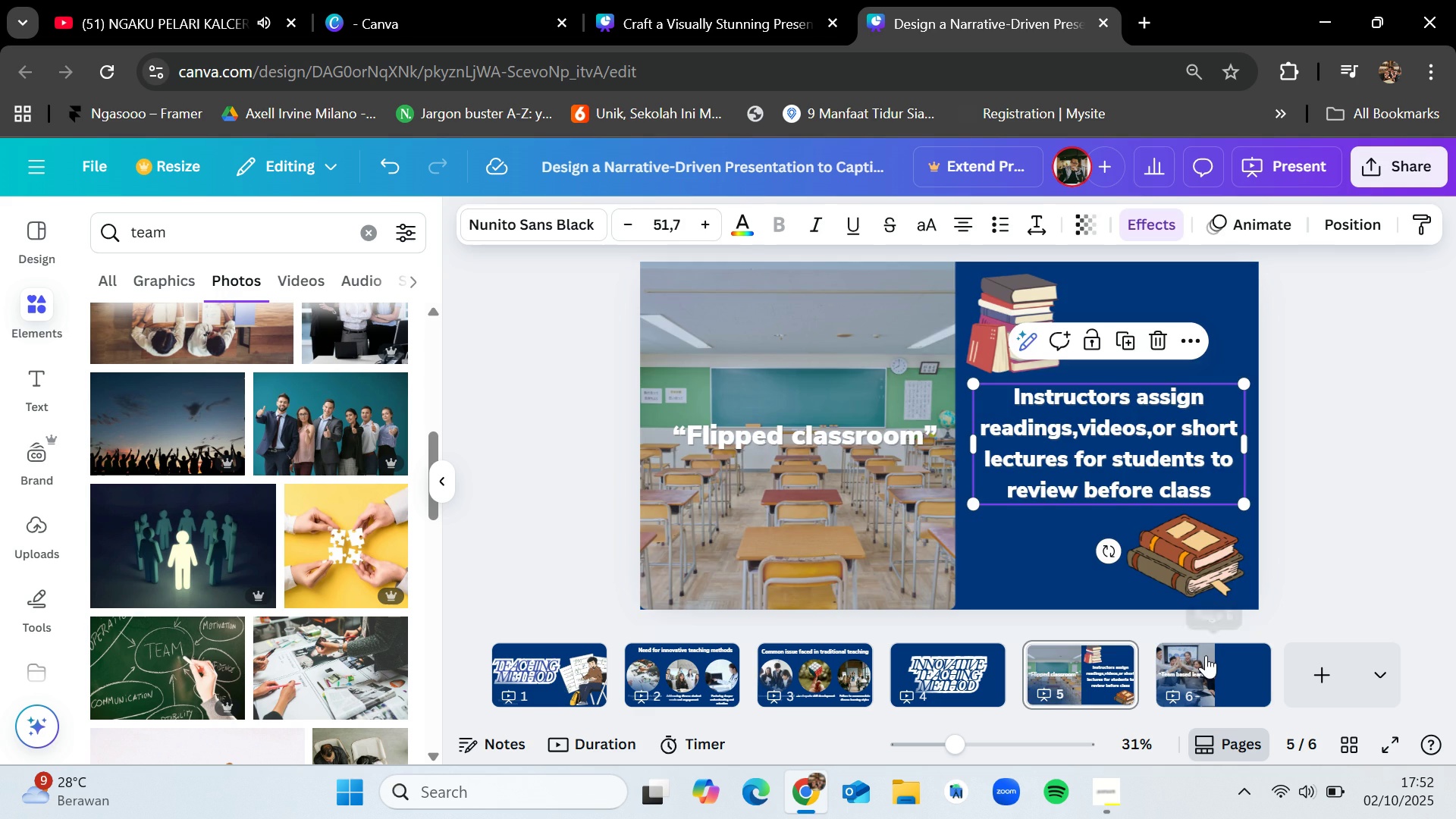 
key(Control+V)
 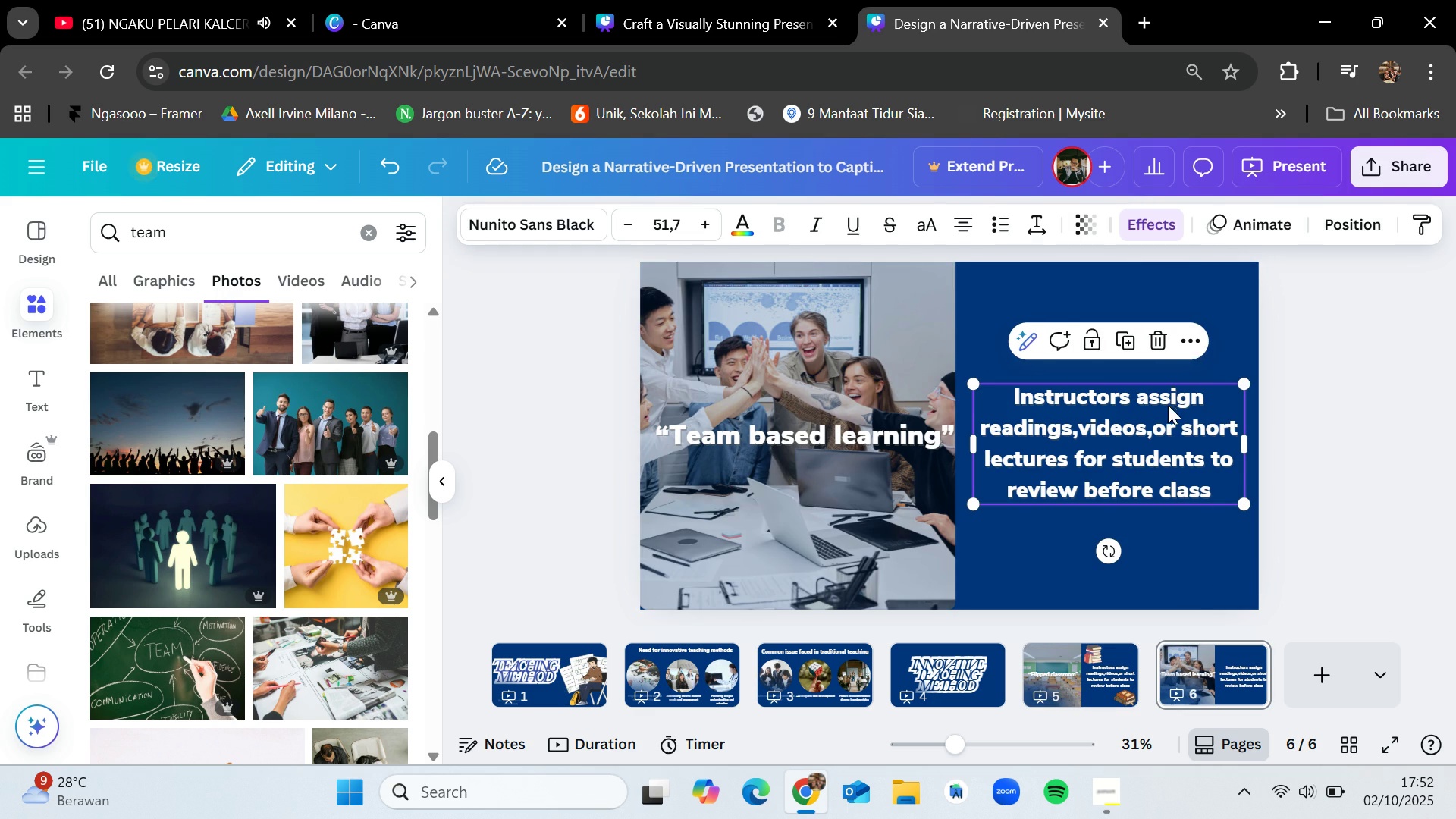 
double_click([1168, 405])
 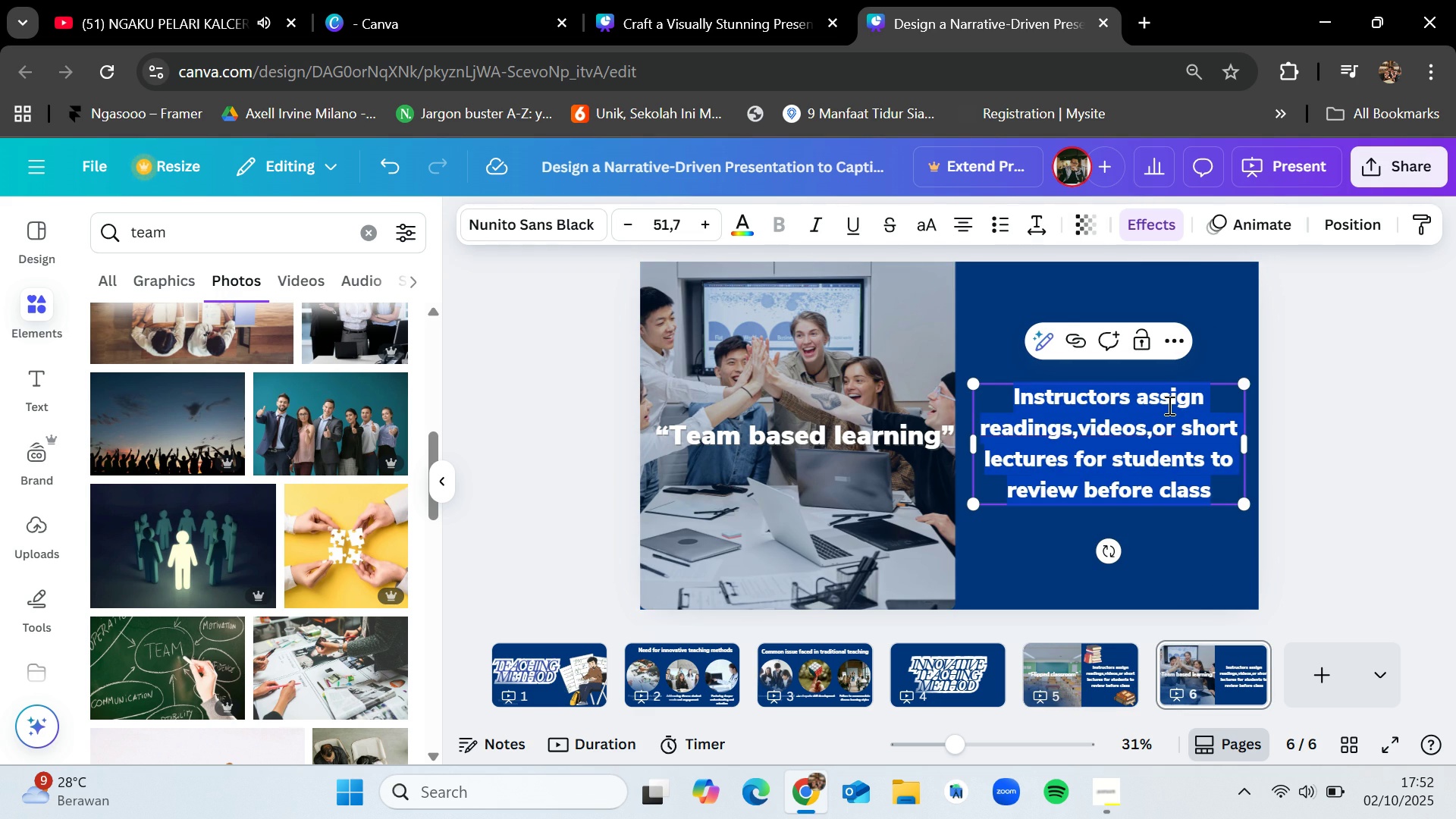 
key(Backspace)
type(Studnet)
key(Backspace)
key(Backspace)
key(Backspace)
type(ents are assigned)
 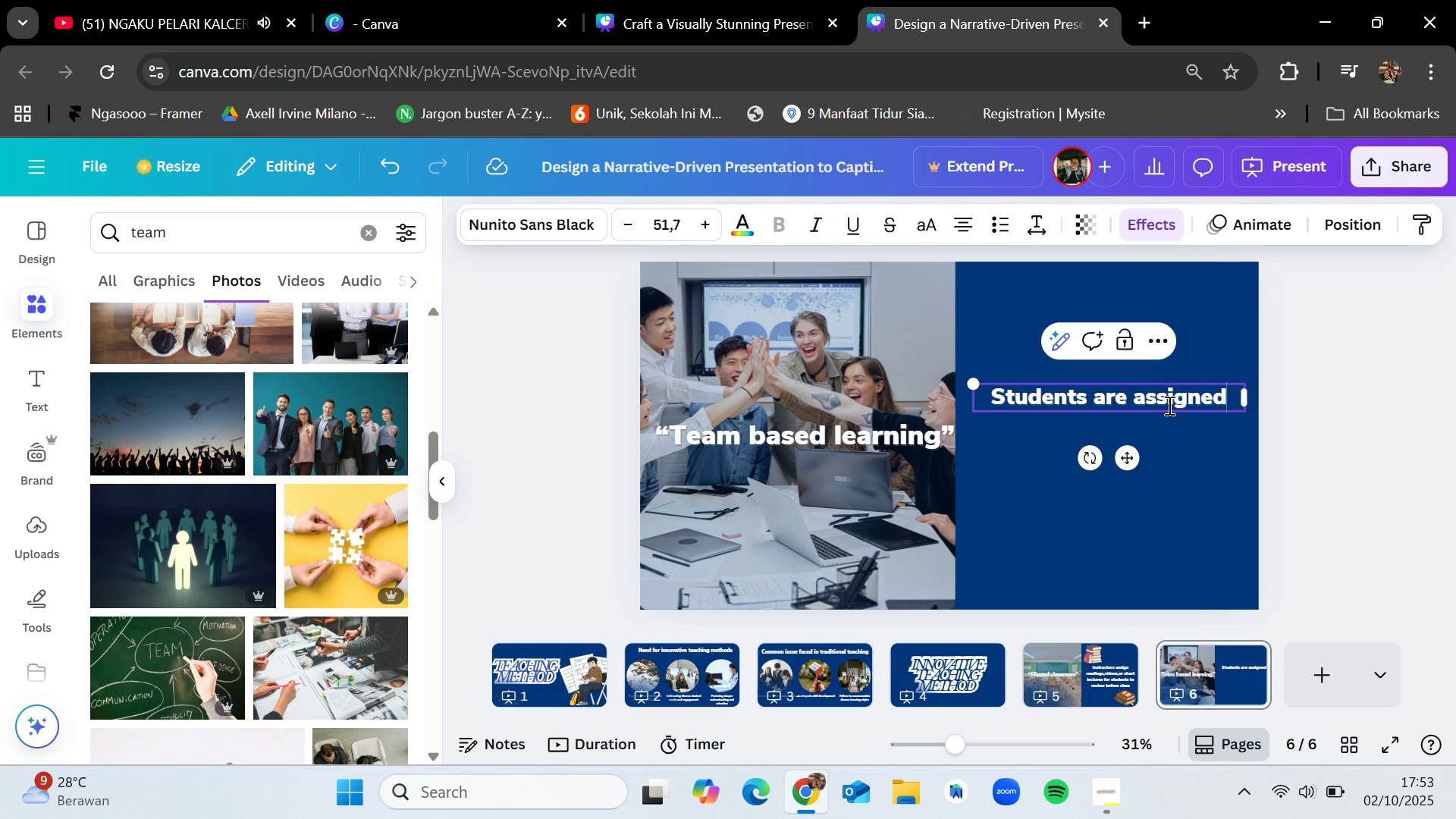 
type( to permanent teams,and the learning process)
 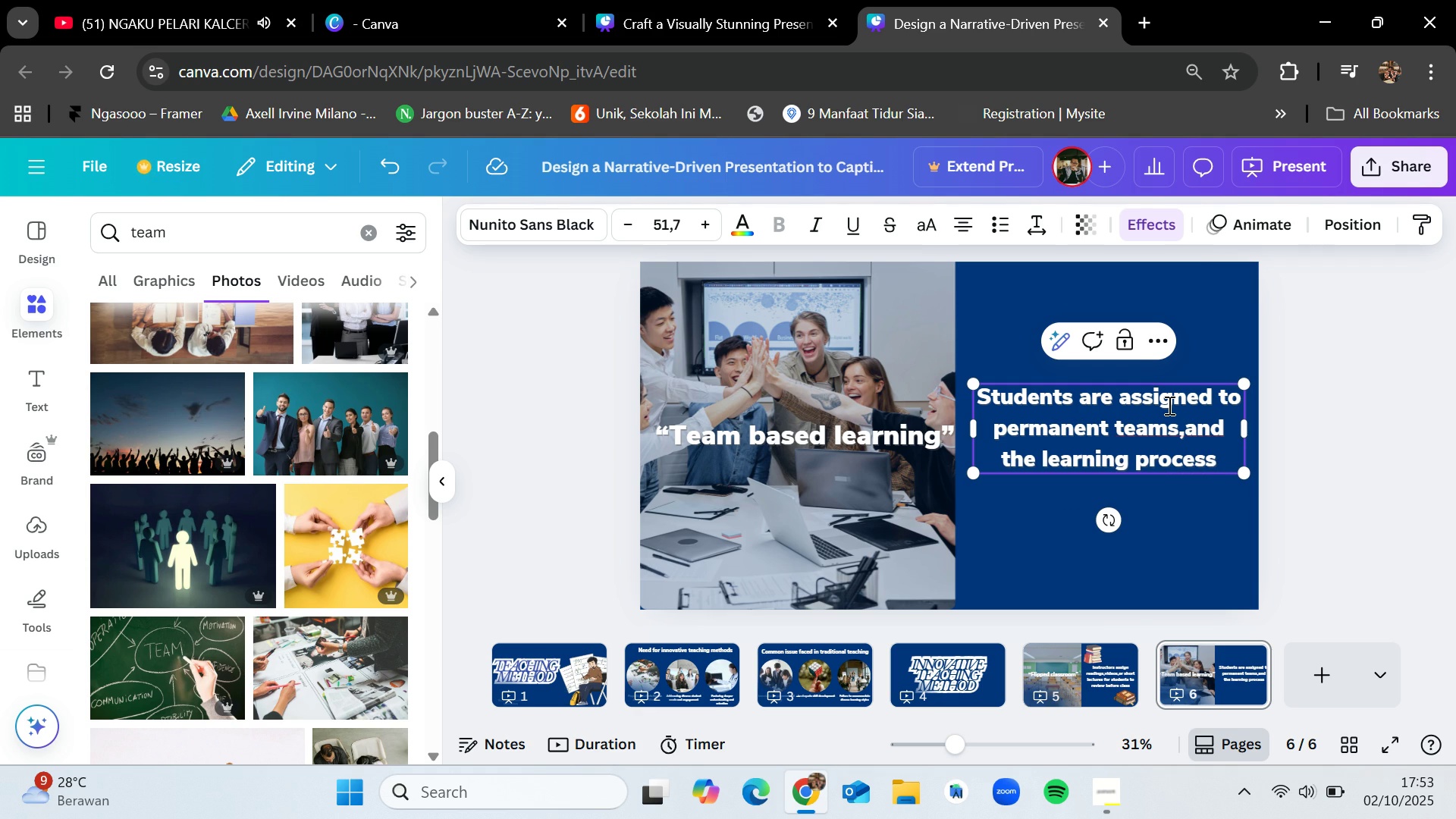 
wait(5.11)
 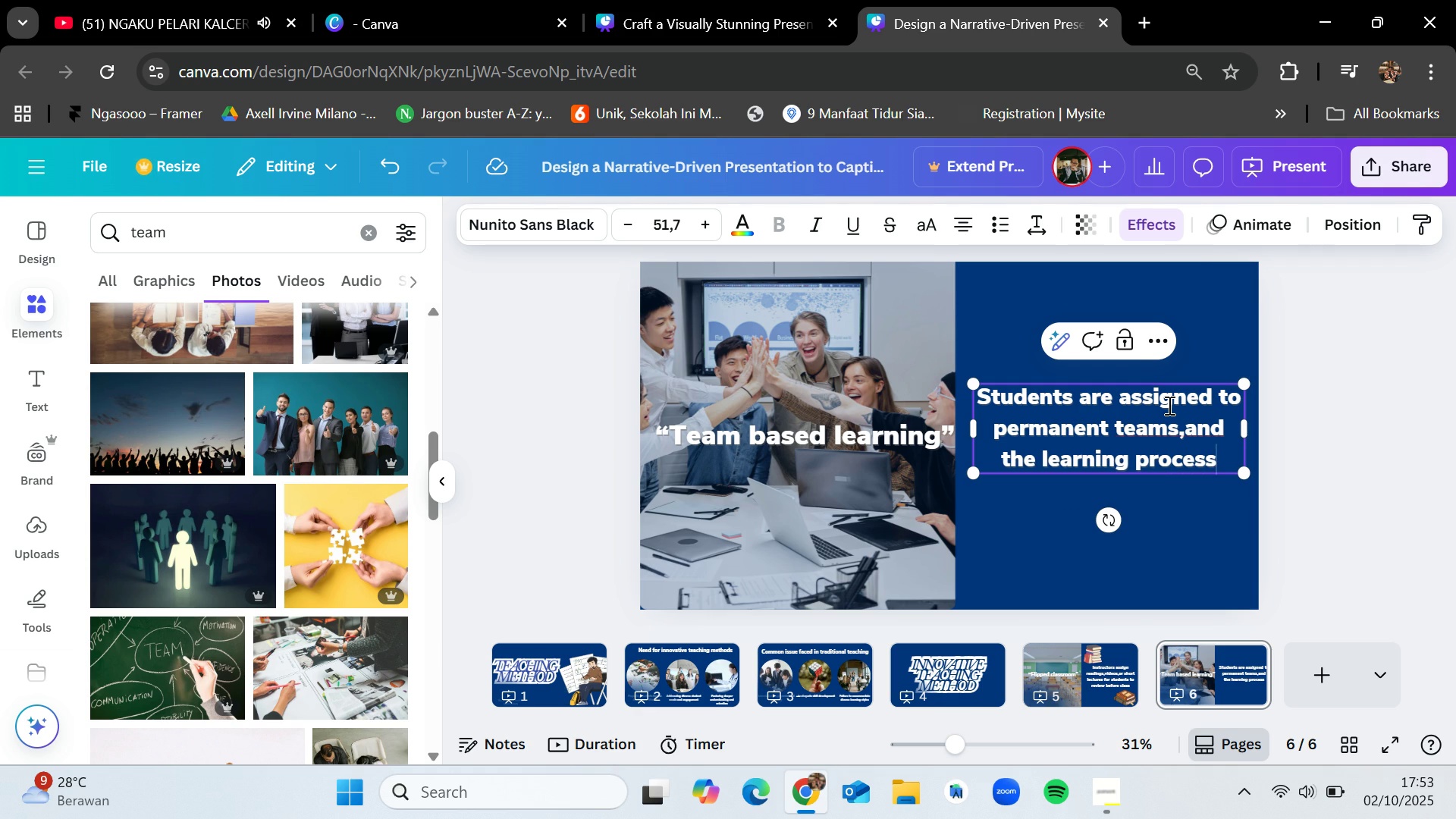 
type( follows a cycy)
key(Backspace)
type(le)
 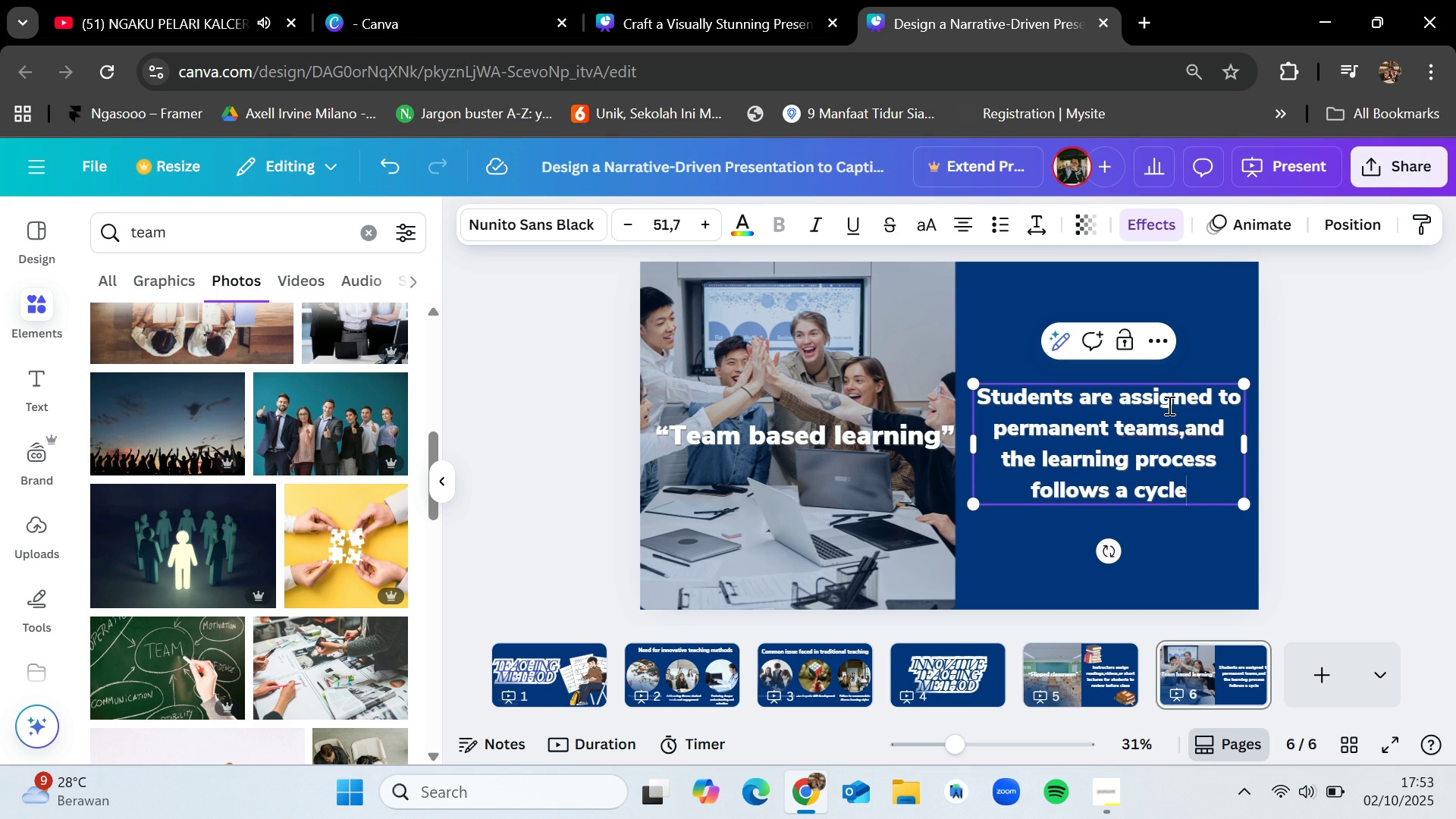 
wait(6.26)
 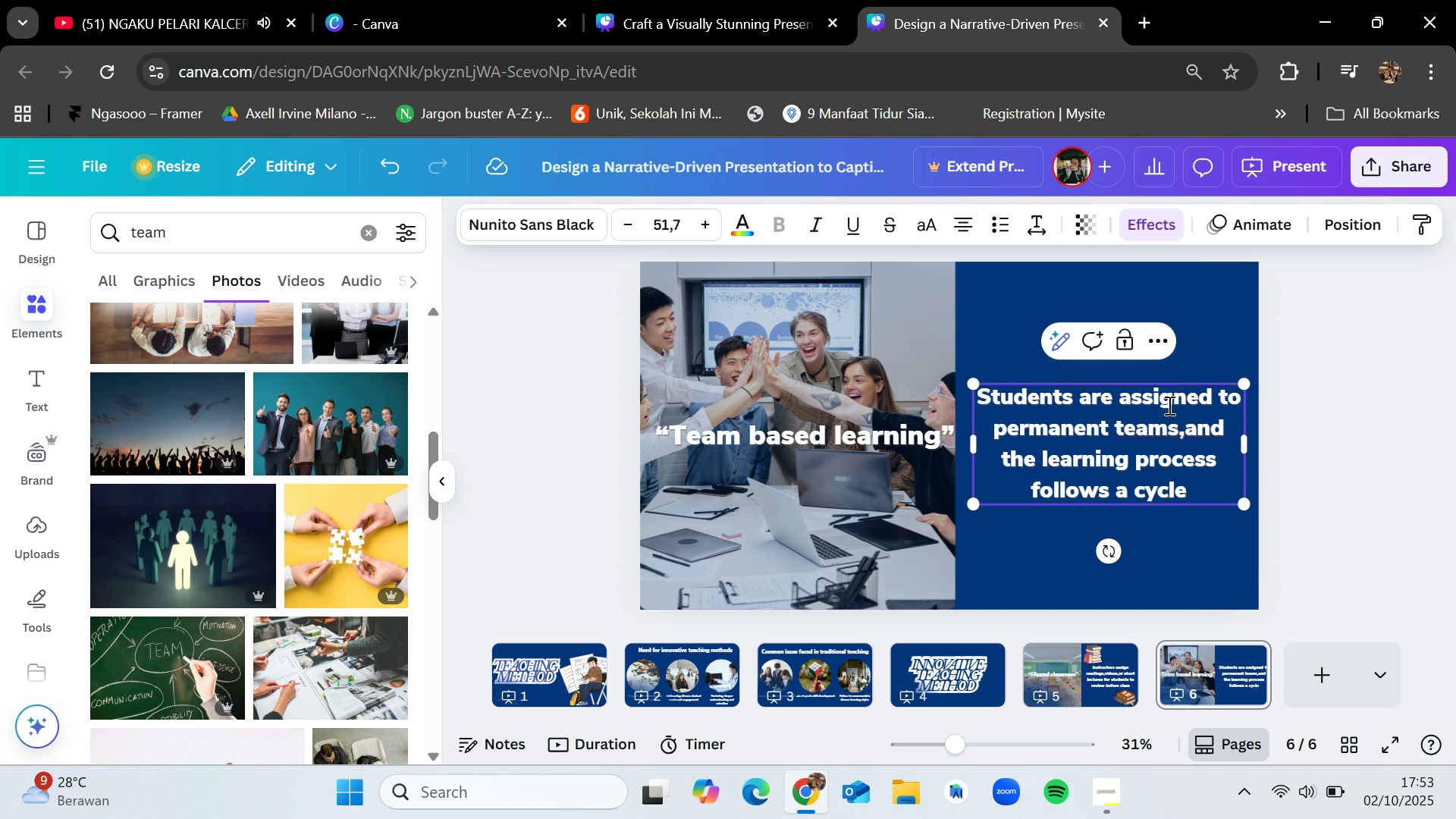 
left_click([1383, 406])
 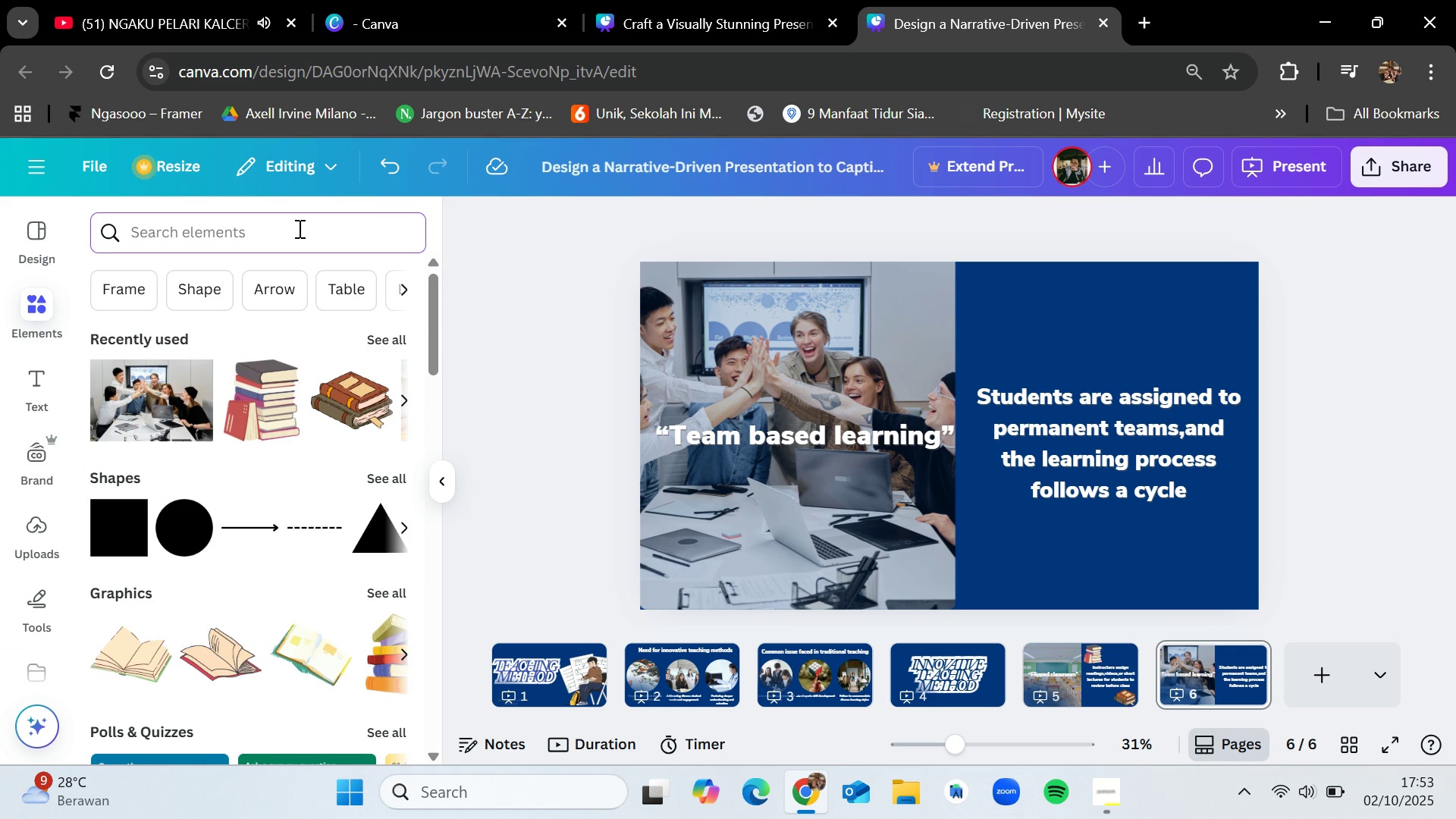 
type(team)
 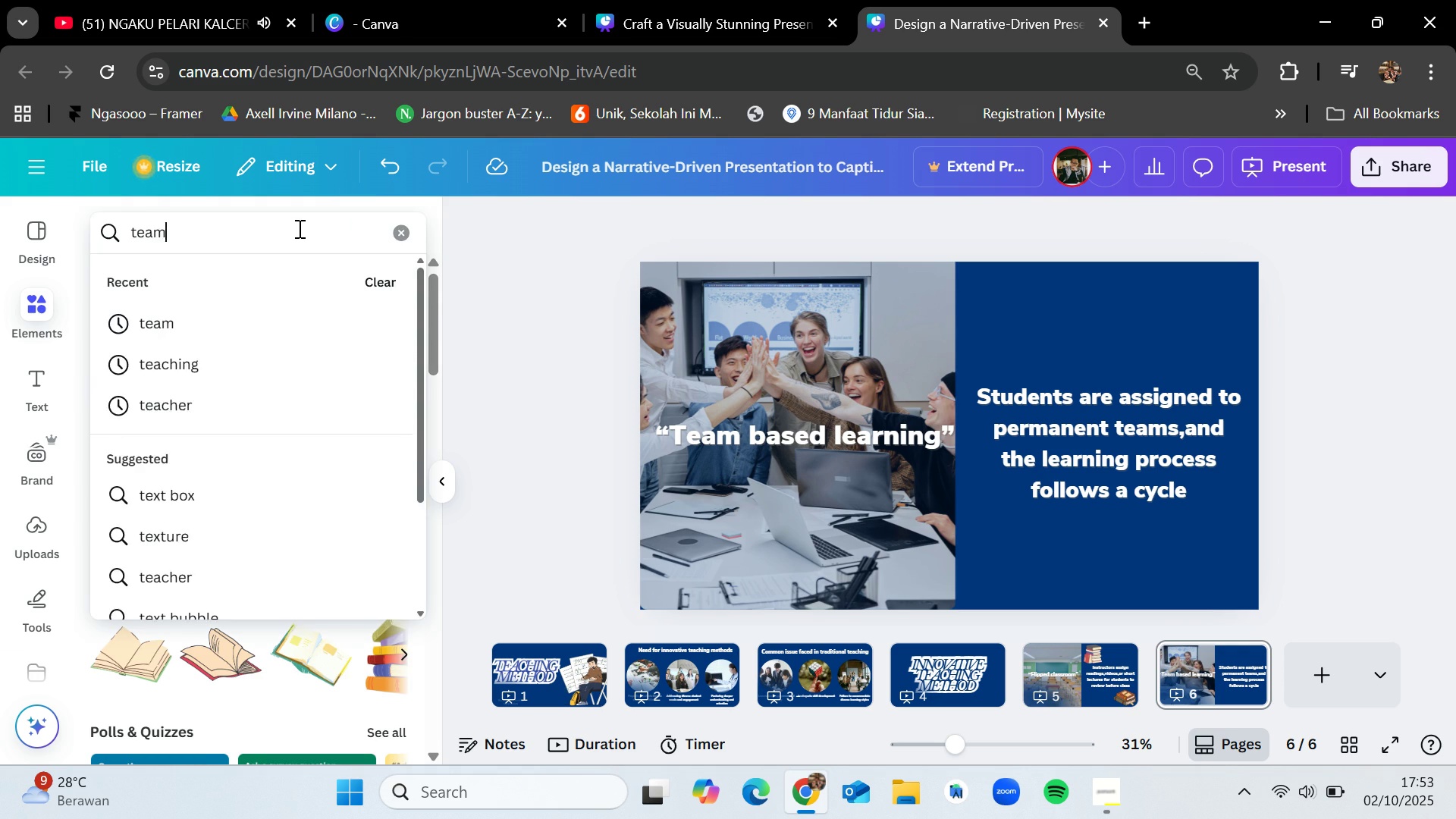 
key(Enter)
 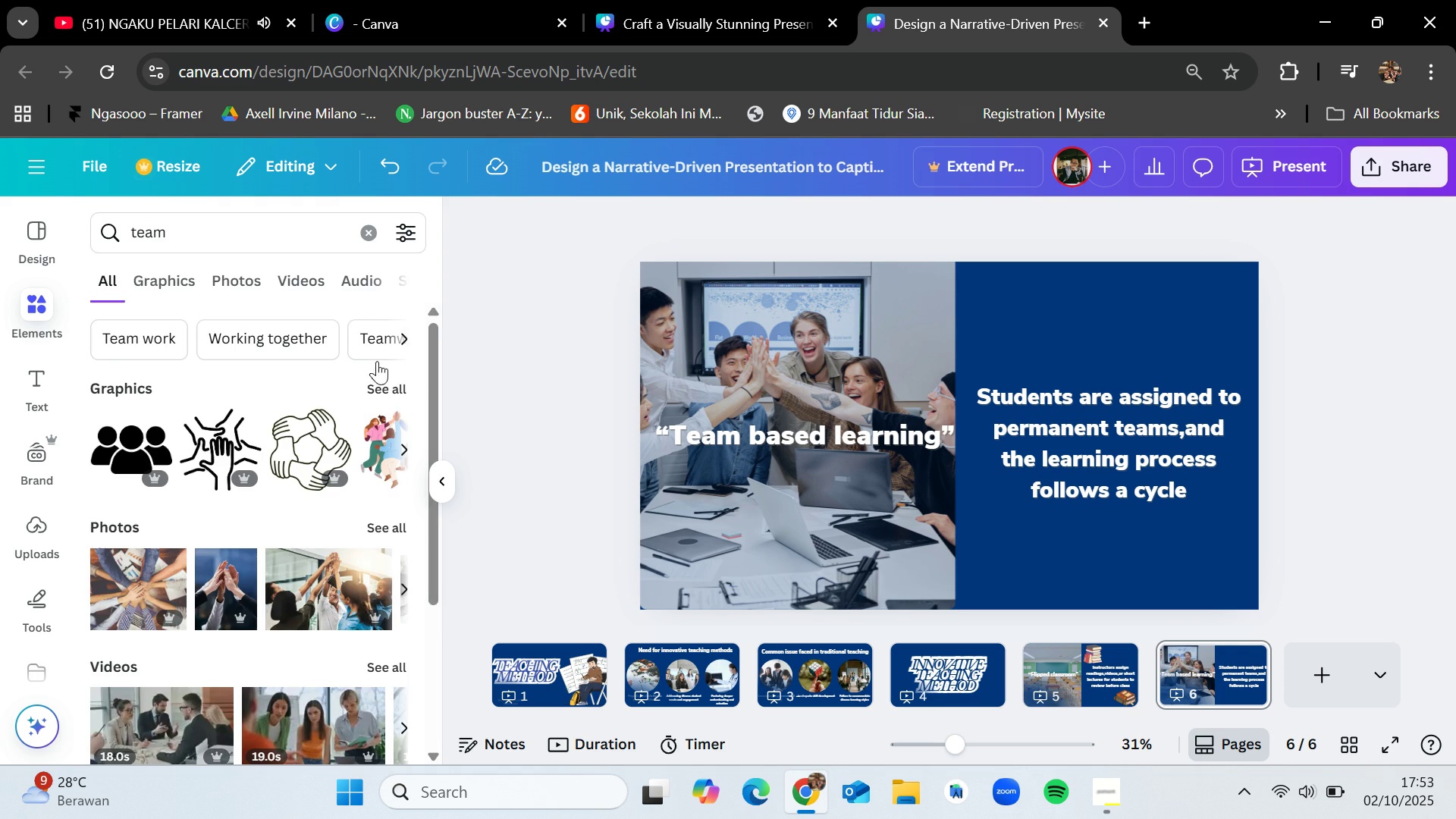 
mouse_move([397, 413])
 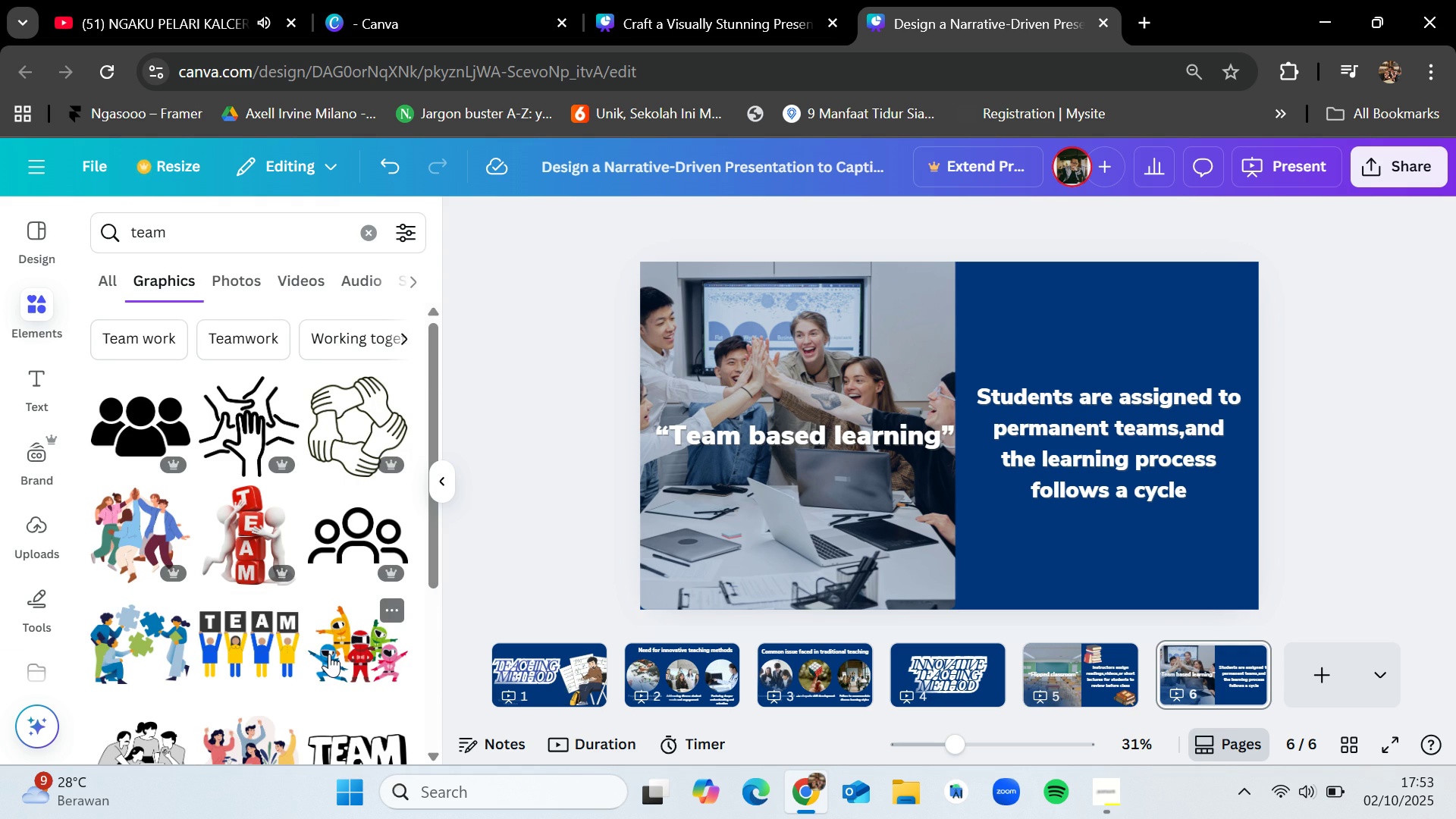 
scroll: coordinate [329, 654], scroll_direction: down, amount: 1.0
 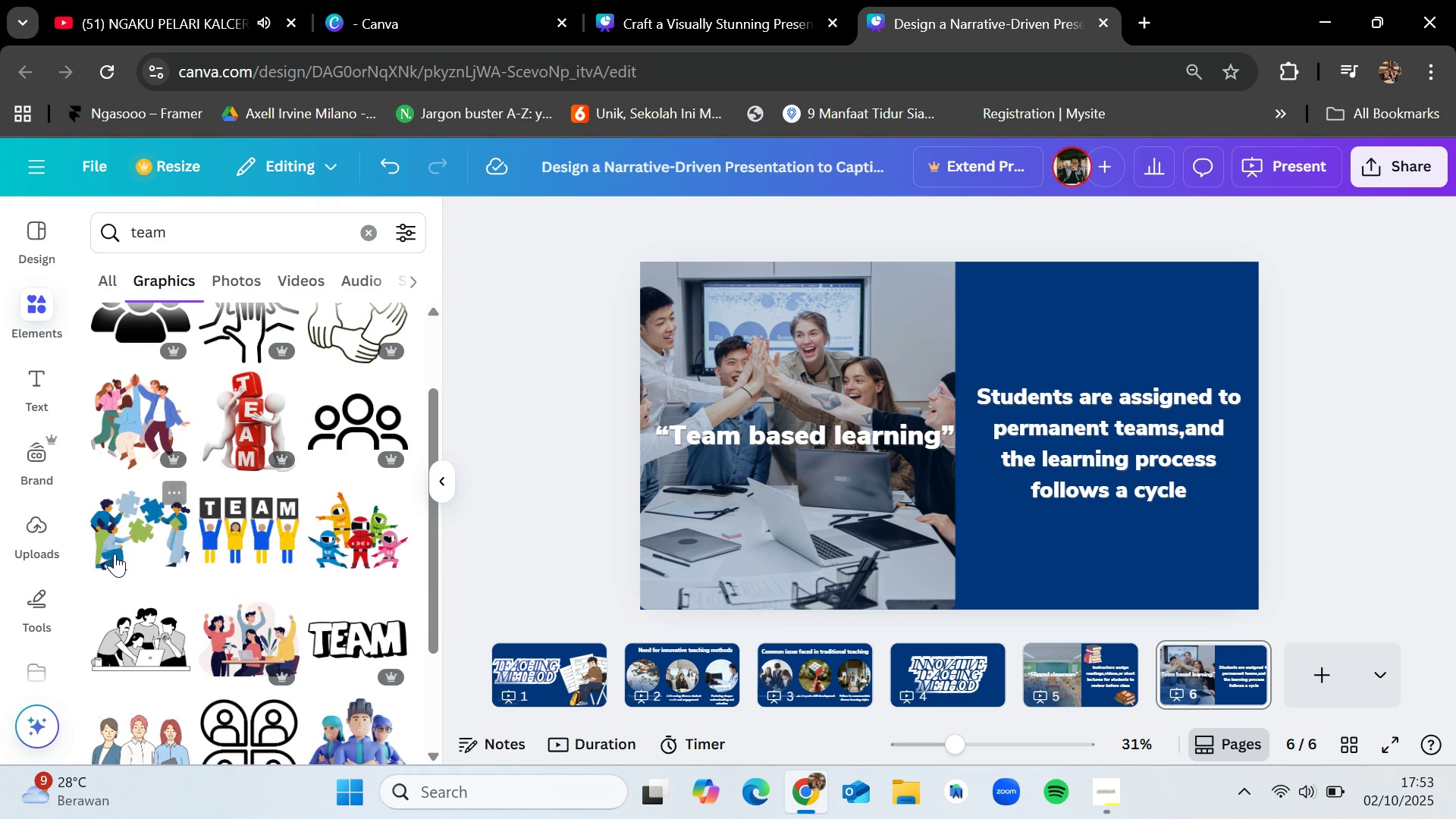 
left_click_drag(start_coordinate=[117, 549], to_coordinate=[1057, 382])
 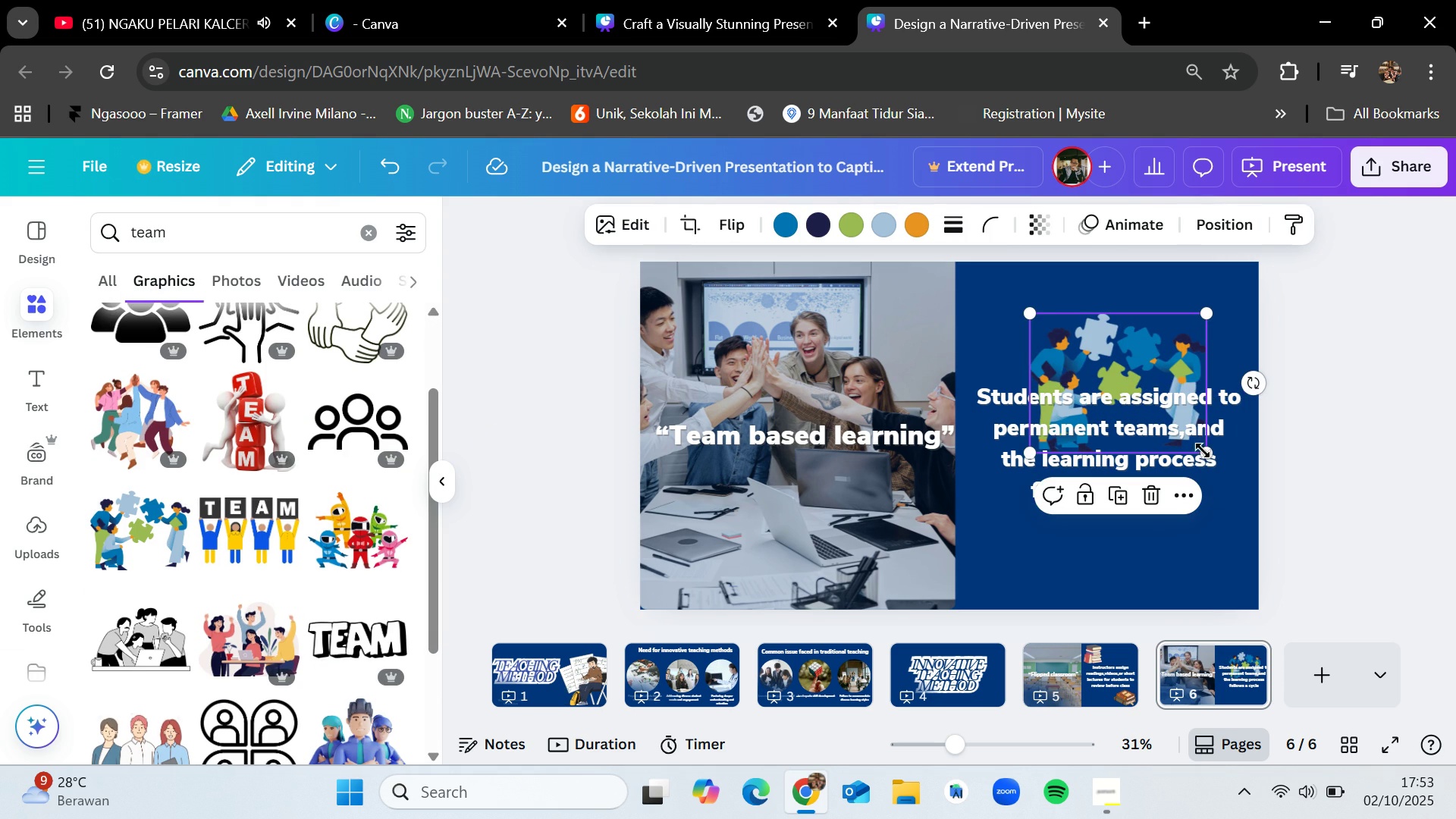 
left_click_drag(start_coordinate=[1204, 451], to_coordinate=[1177, 428])
 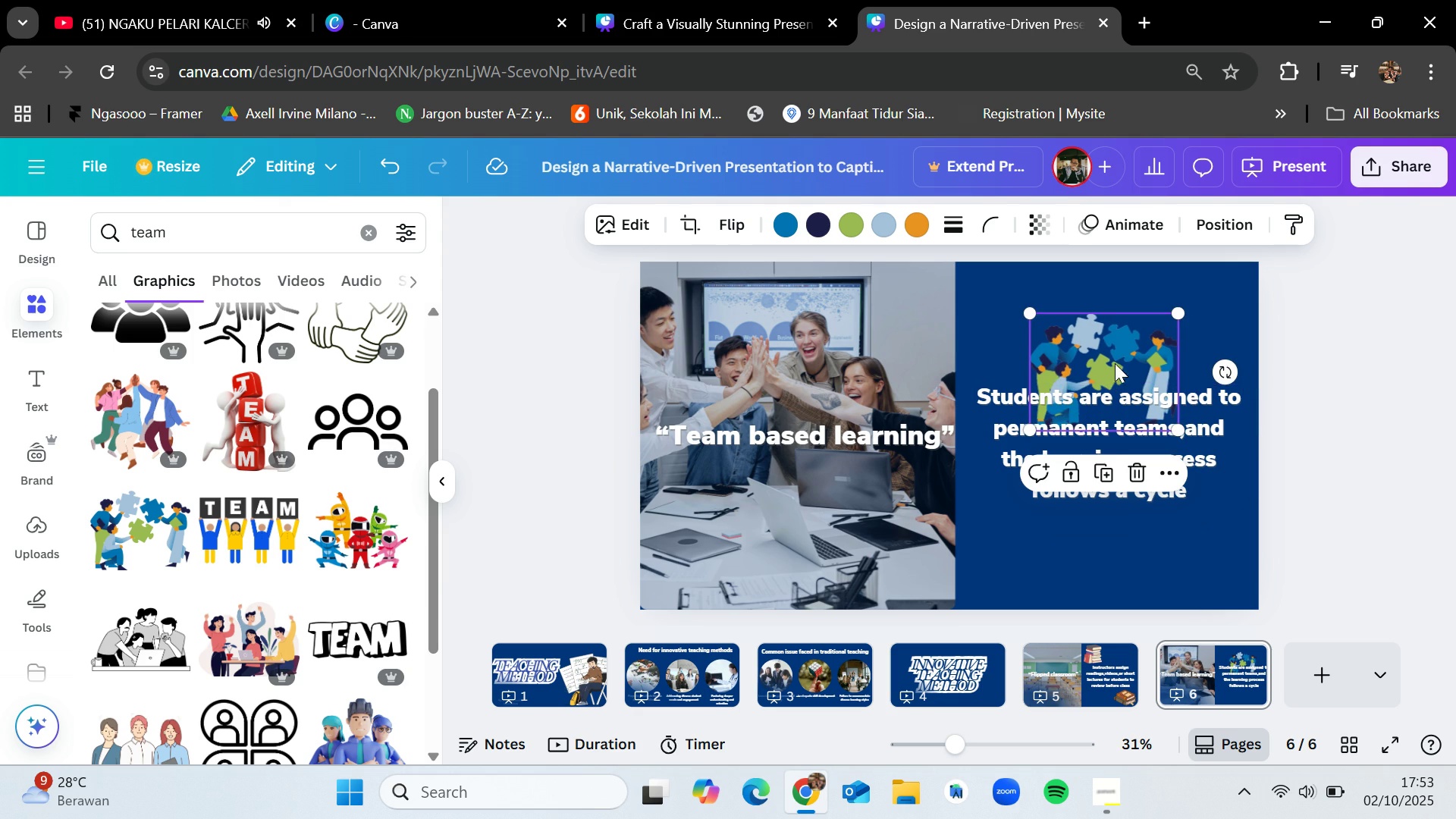 
left_click_drag(start_coordinate=[1115, 355], to_coordinate=[1053, 311])
 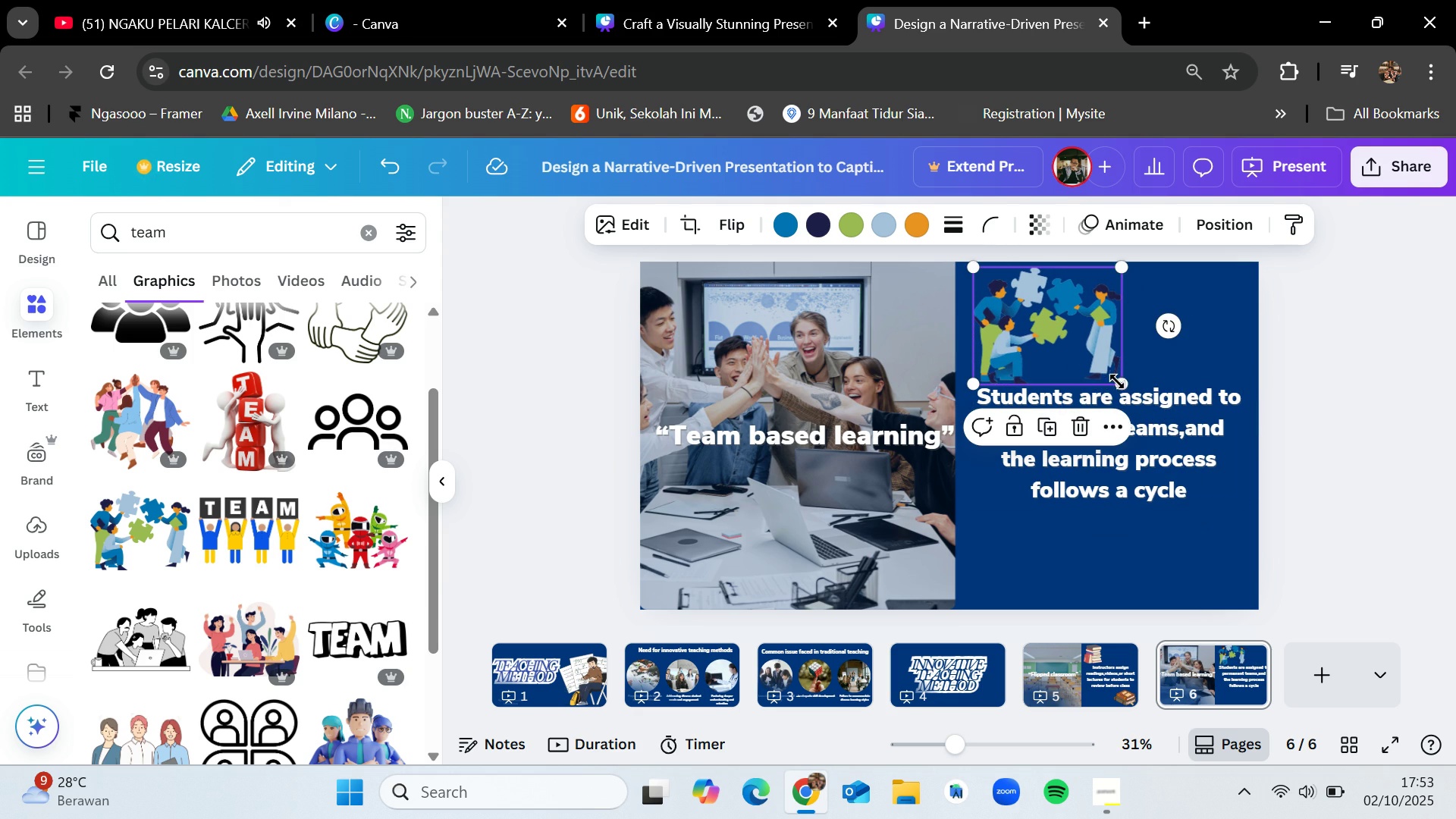 
left_click_drag(start_coordinate=[1118, 376], to_coordinate=[1091, 355])
 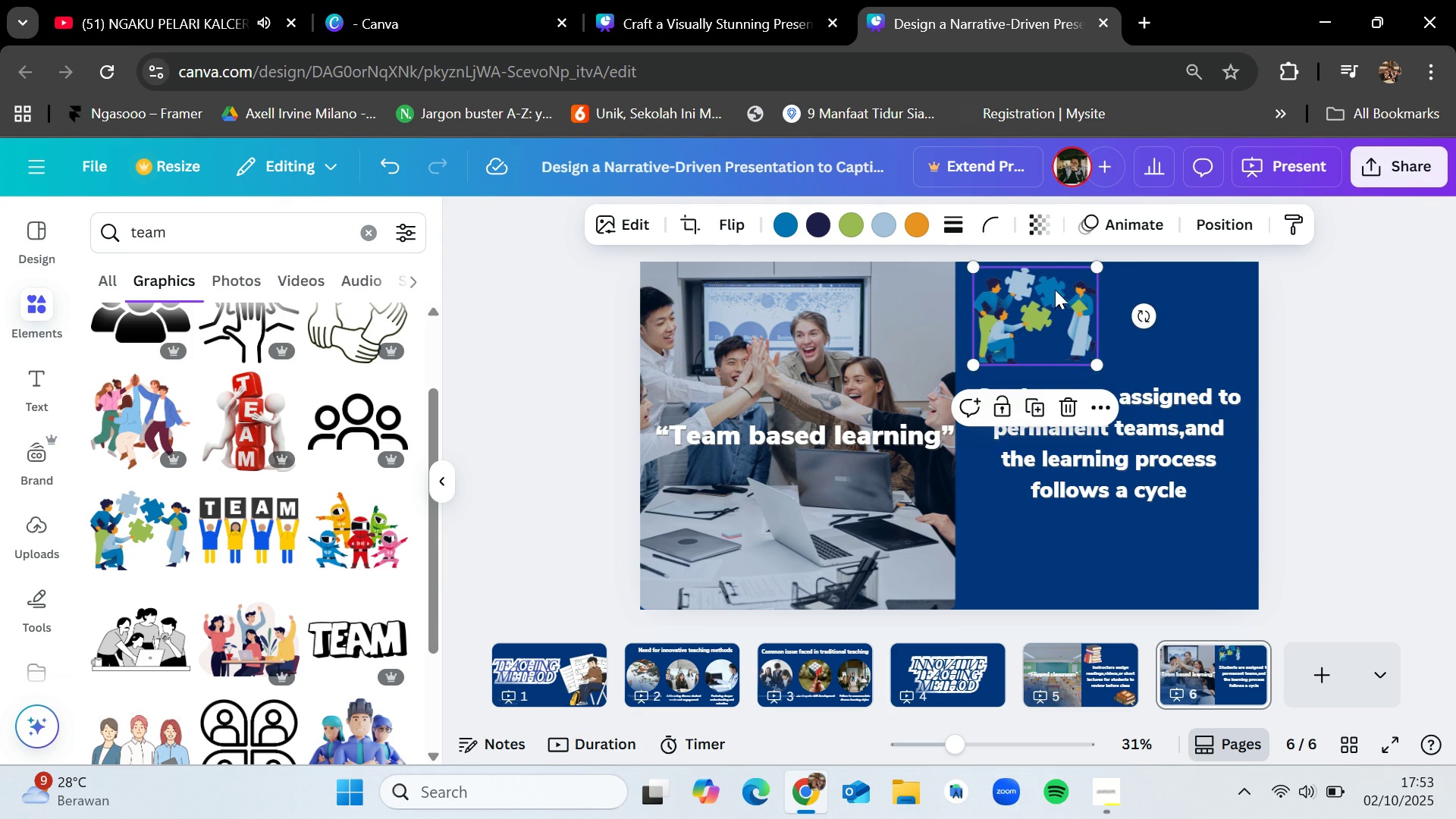 
left_click_drag(start_coordinate=[1055, 290], to_coordinate=[1059, 308])
 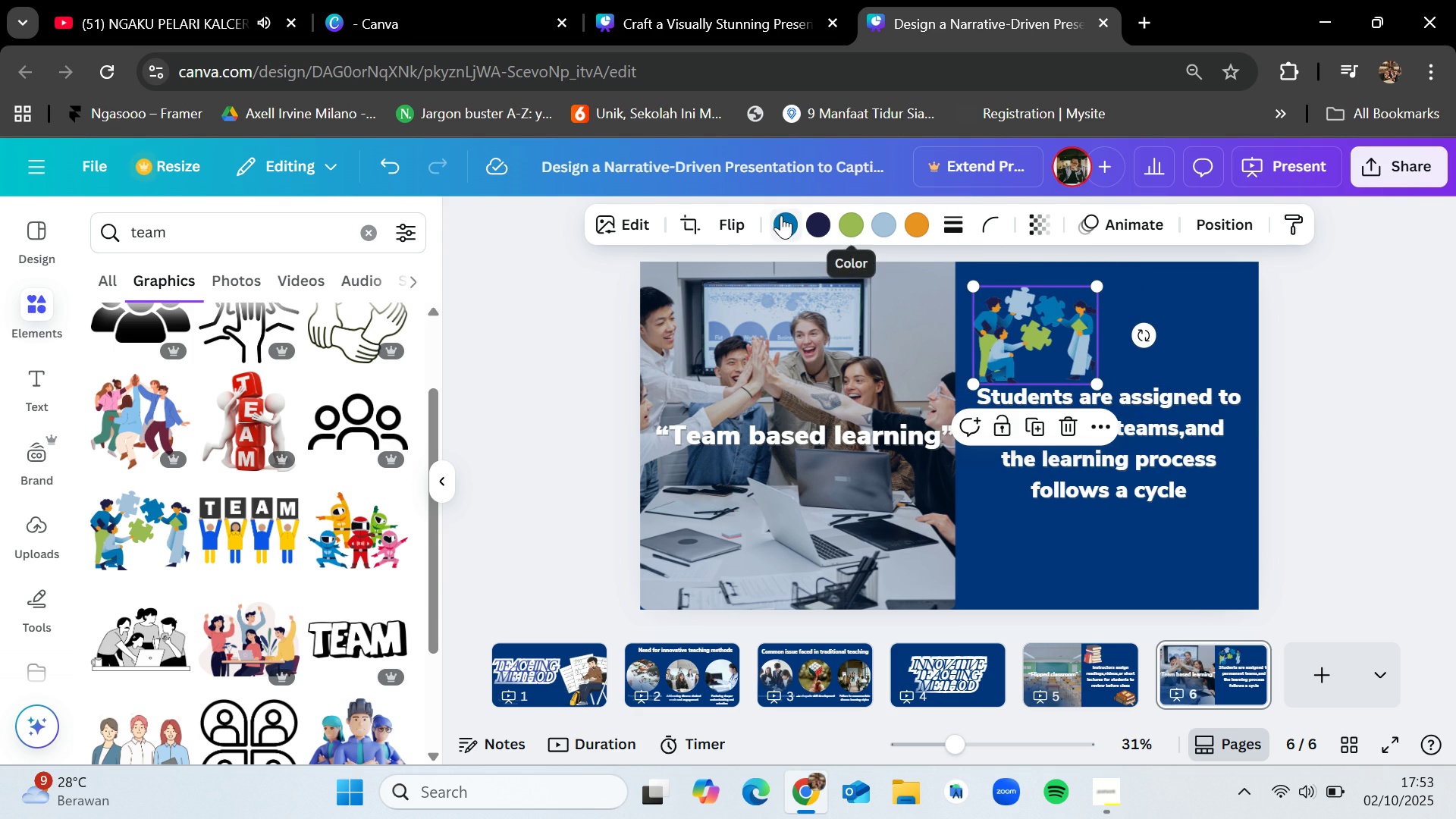 
left_click([782, 215])
 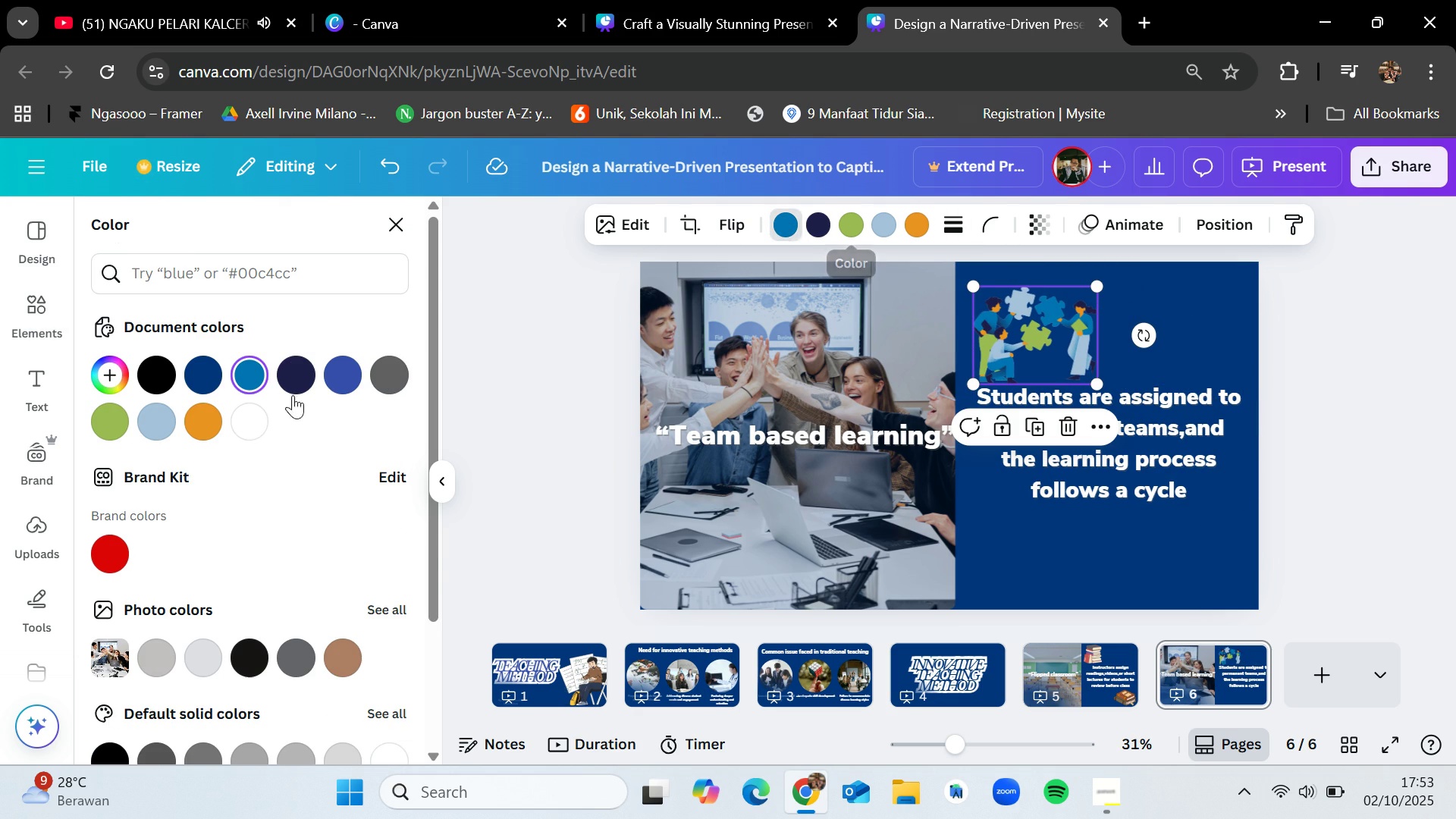 
mouse_move([221, 415])
 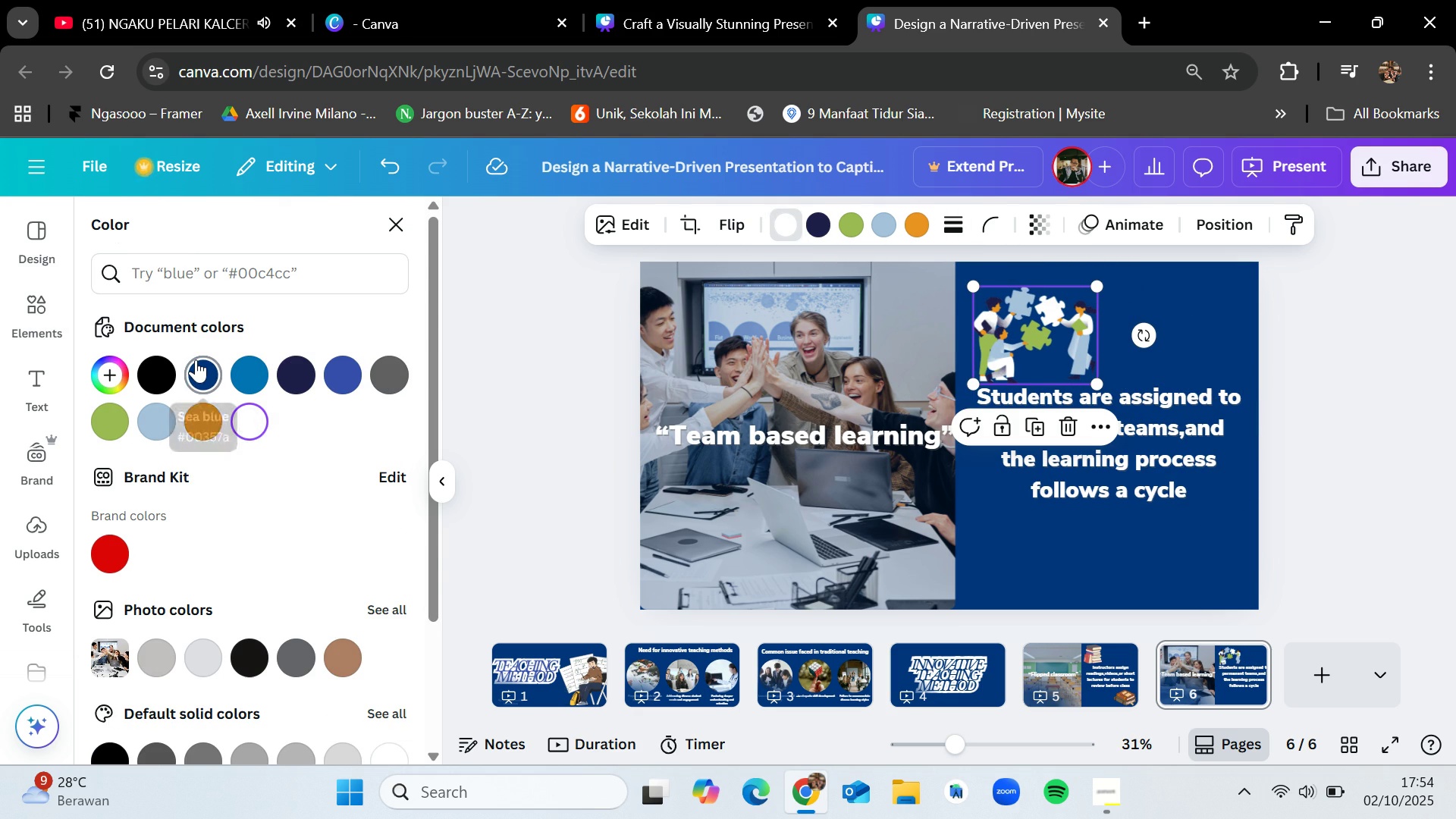 
left_click([196, 359])
 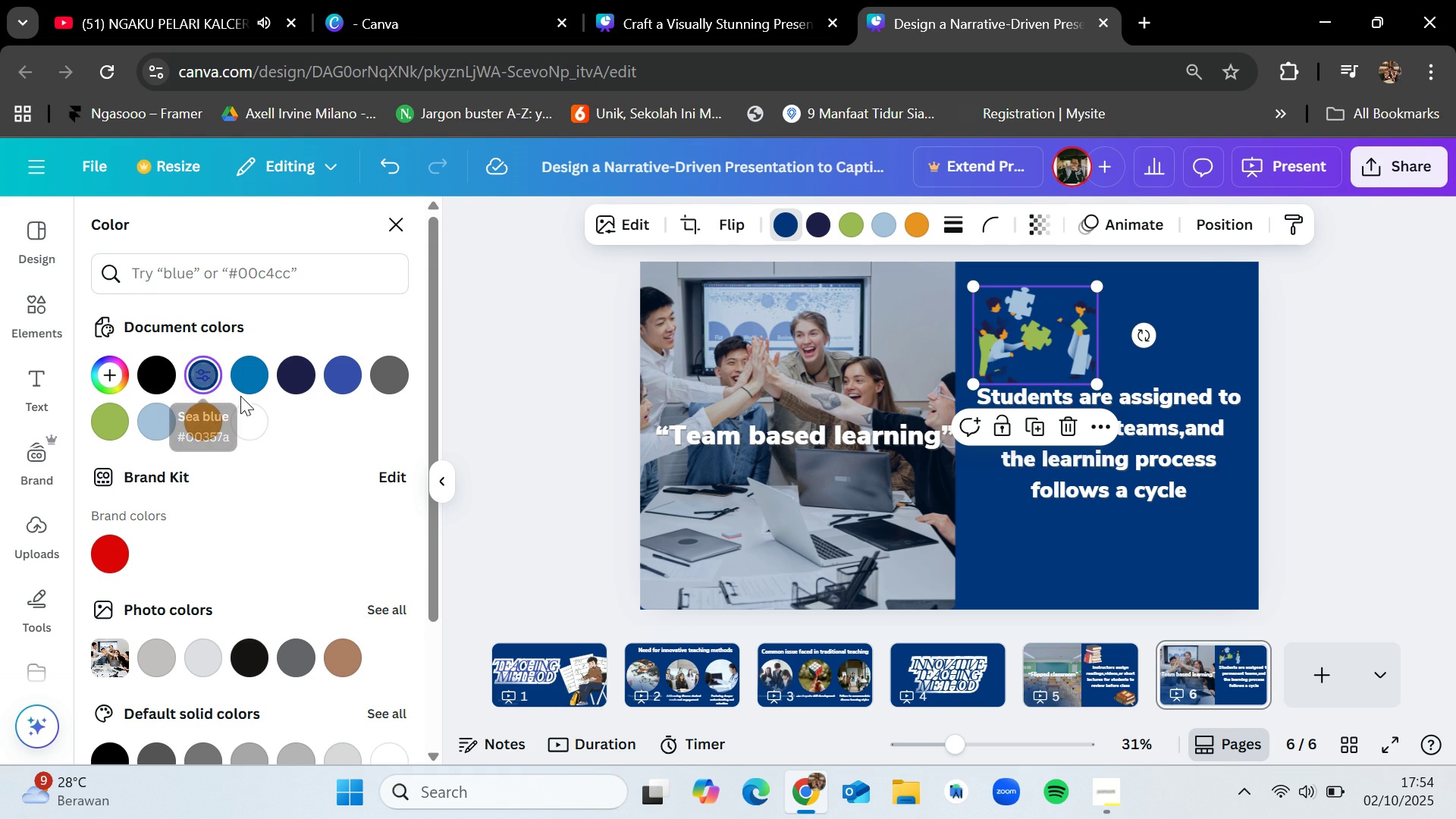 
left_click([251, 410])
 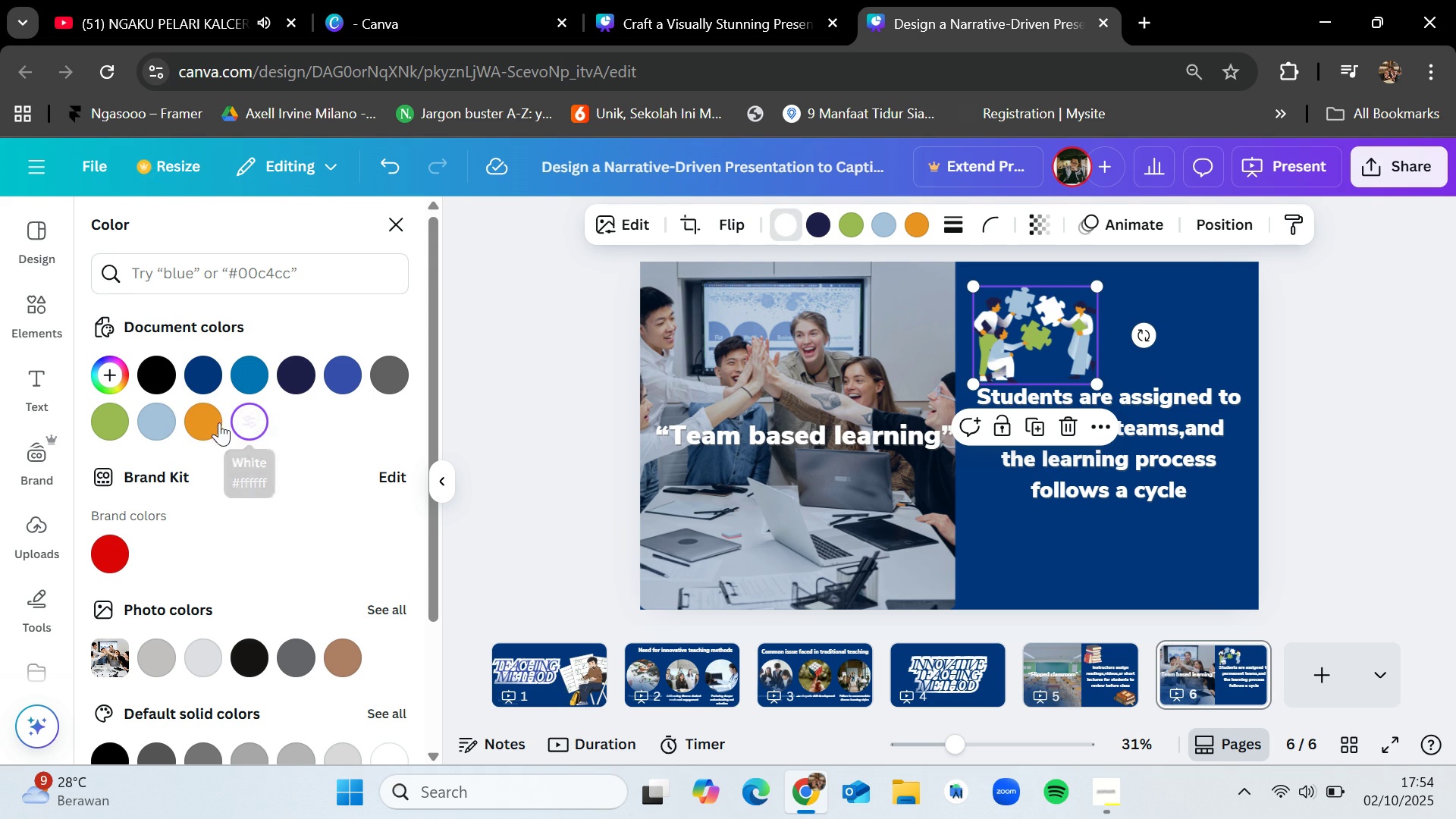 
left_click([214, 410])
 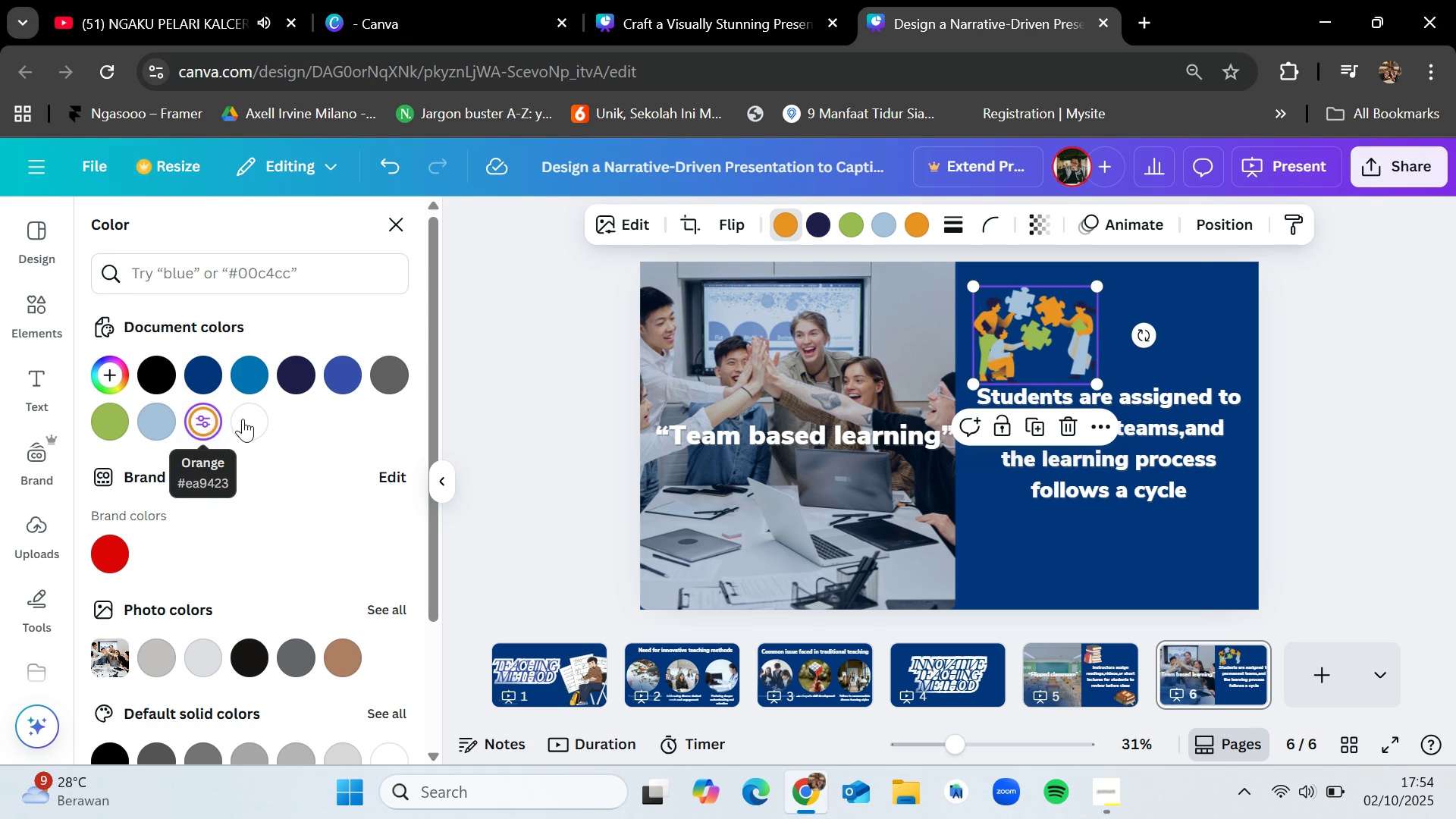 
left_click([253, 423])
 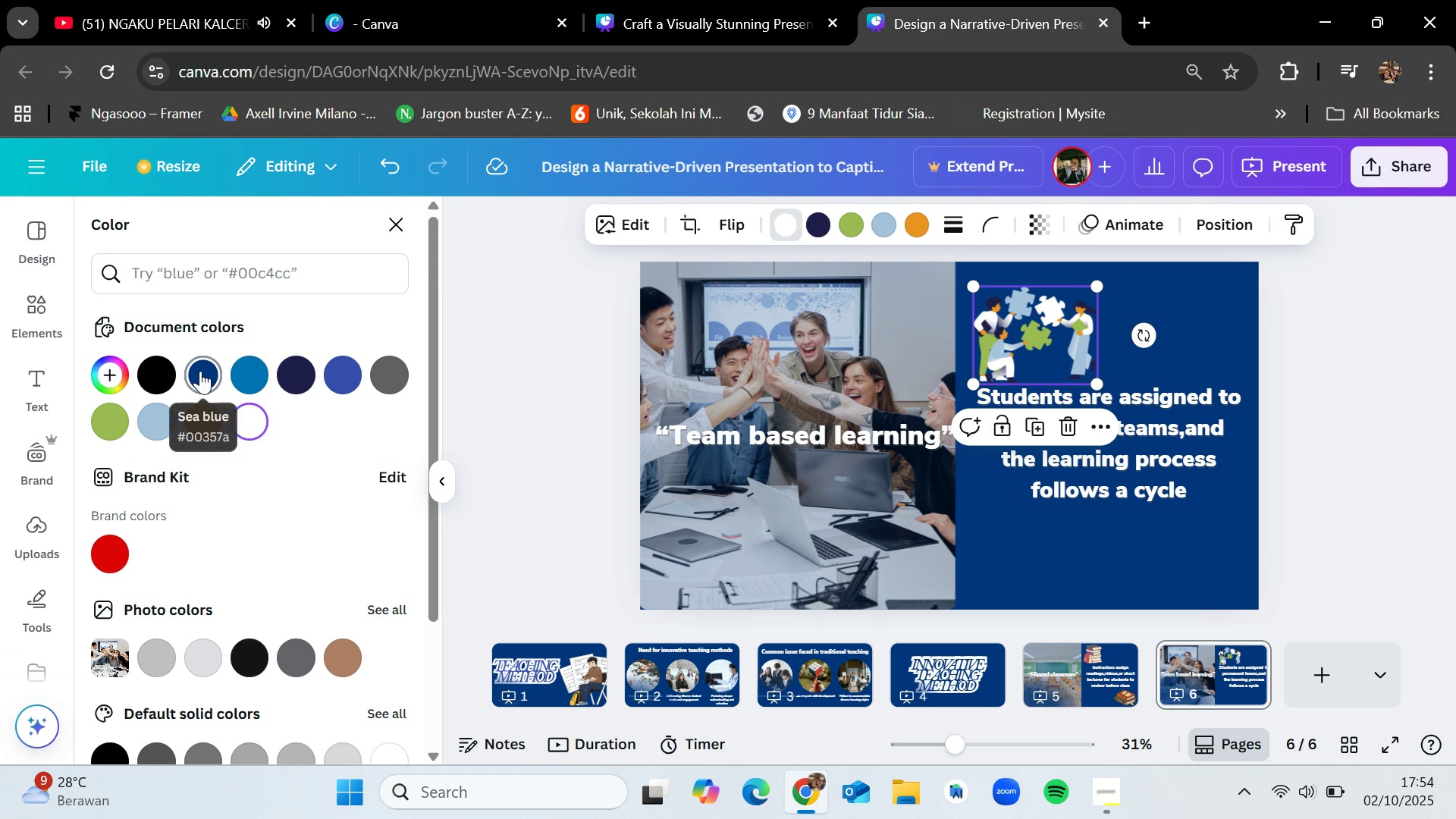 
key(Control+Z)
 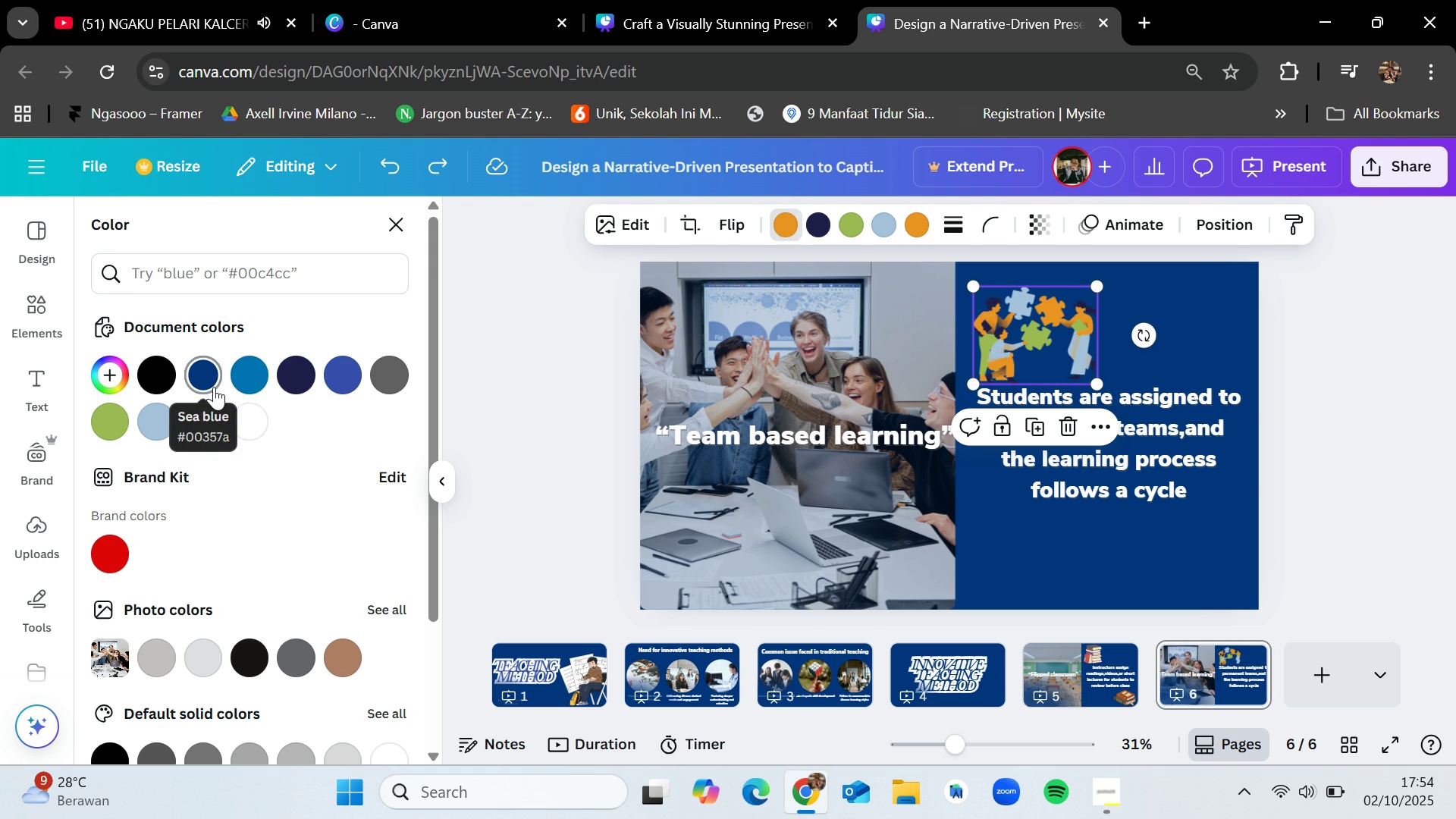 
key(Control+Z)
 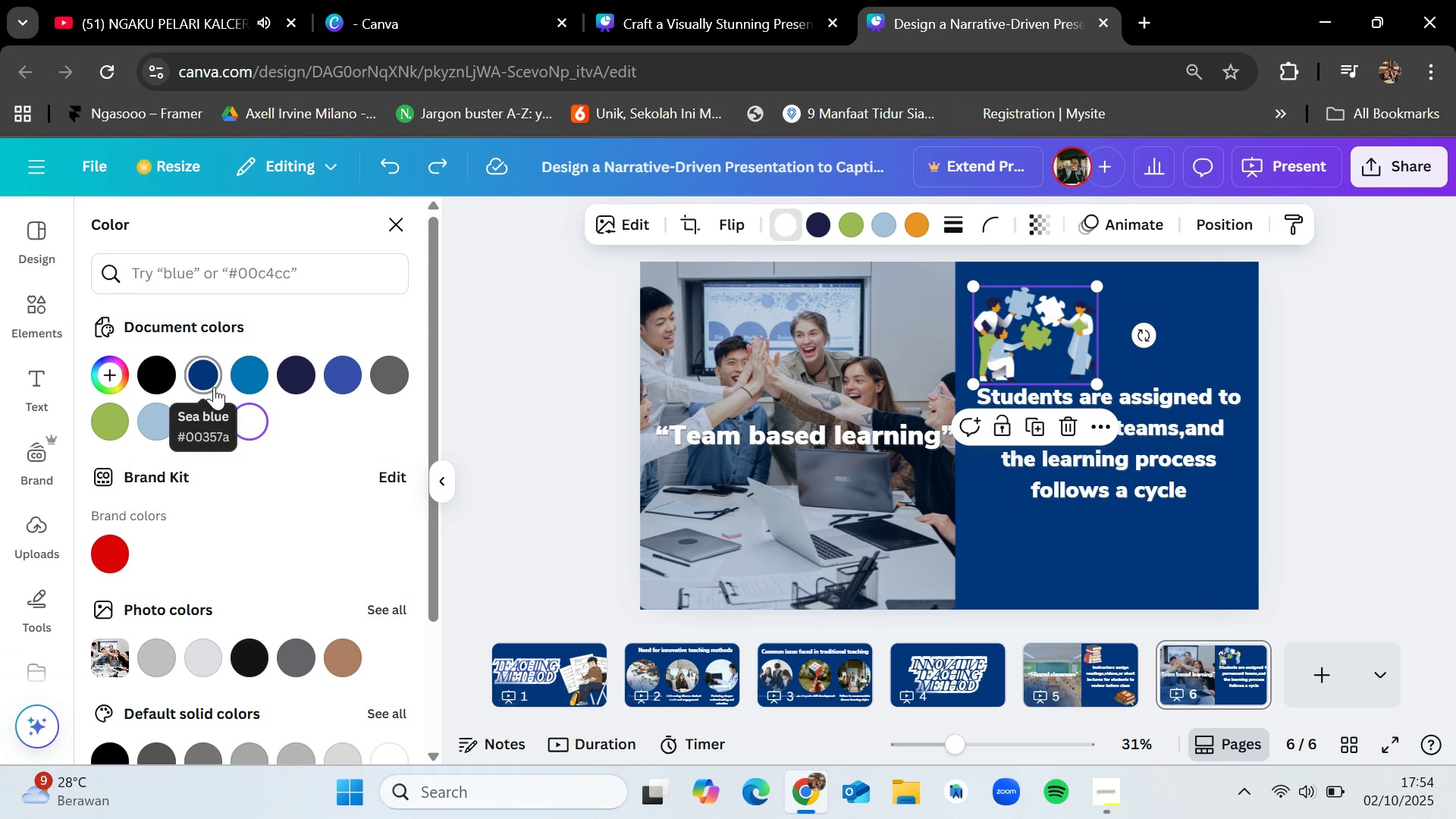 
key(Control+Z)
 